 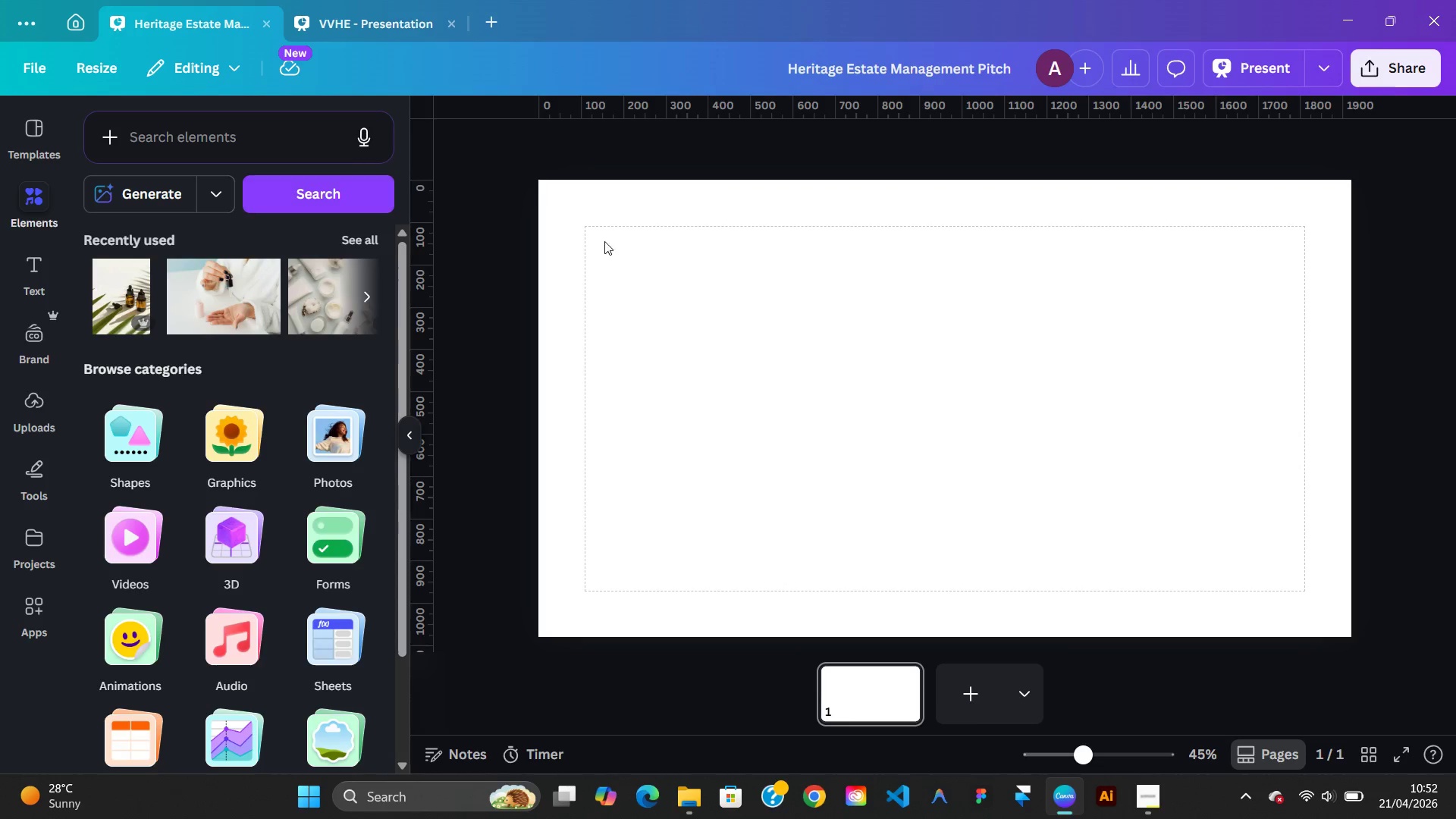 
left_click([346, 11])
 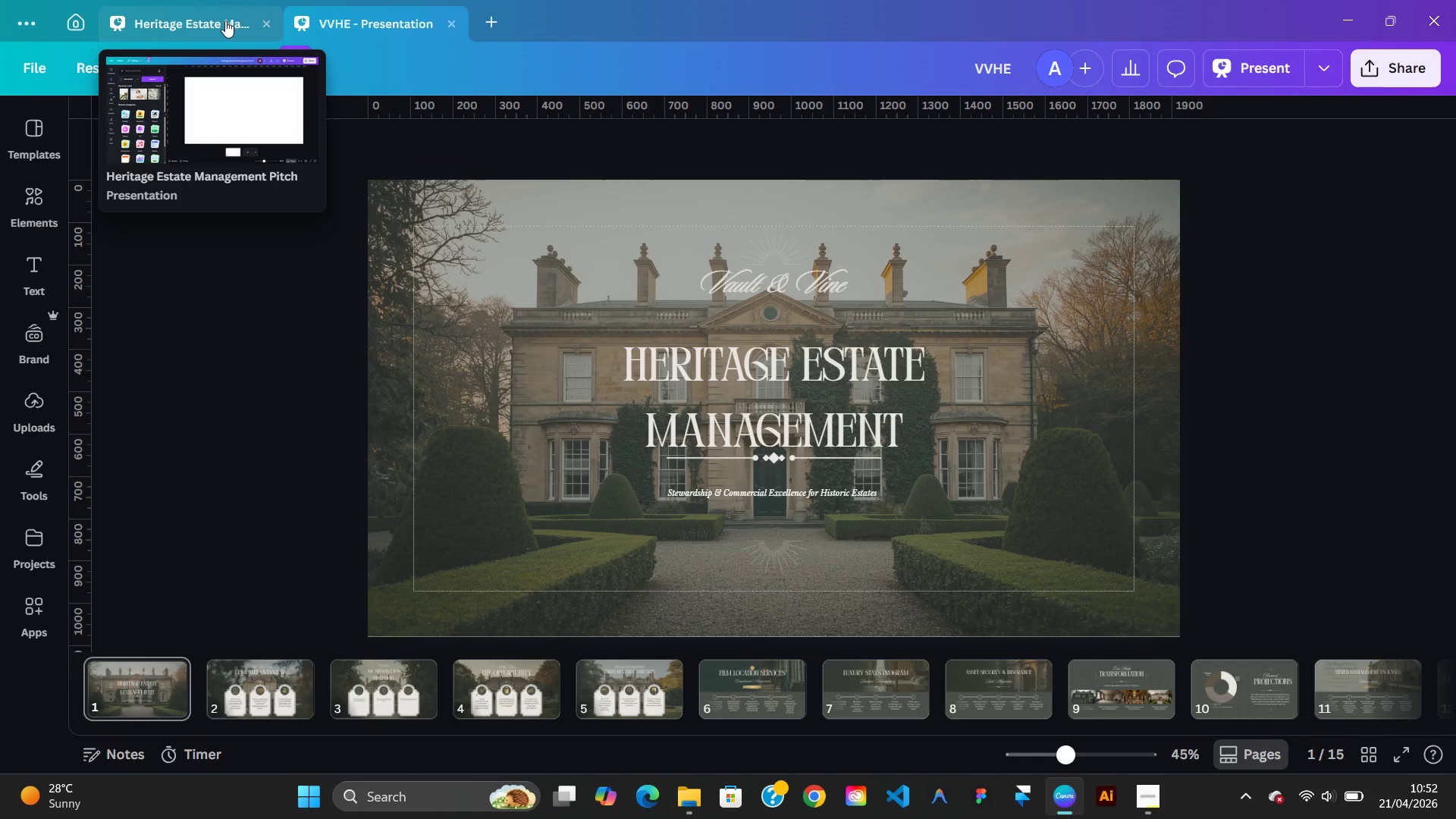 
left_click([225, 20])
 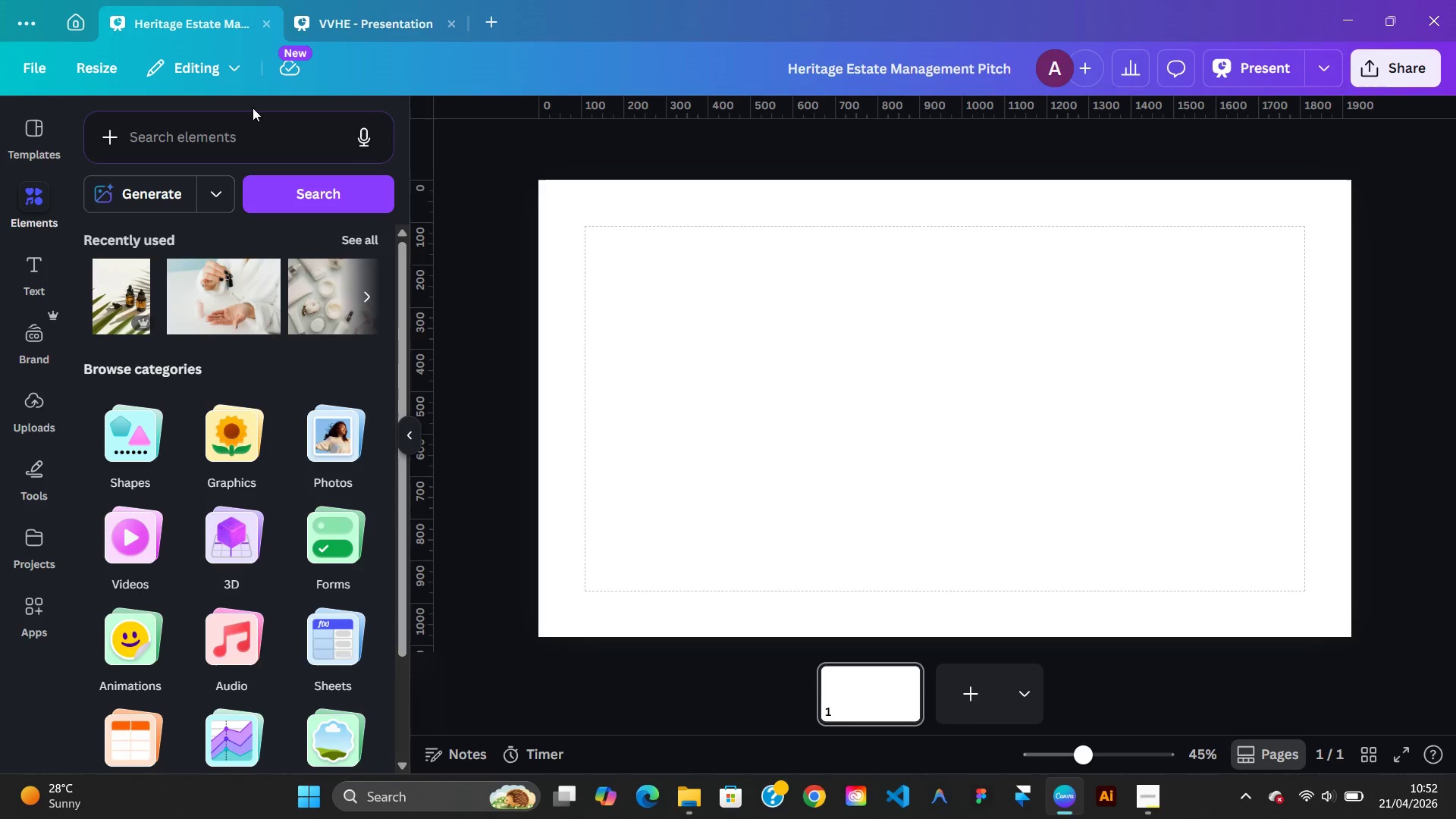 
left_click([259, 128])
 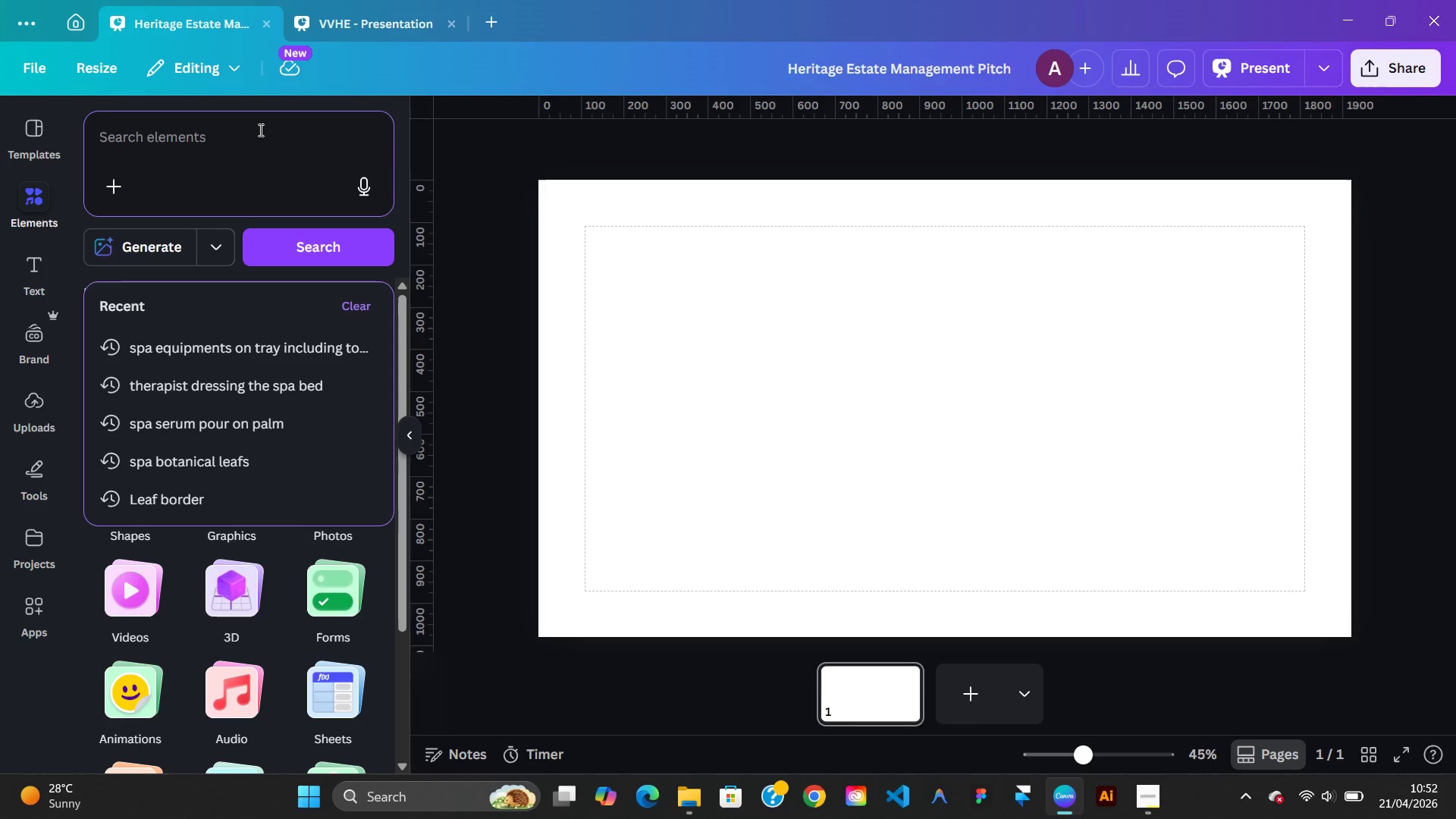 
hold_key(key=ShiftLeft, duration=2.14)
 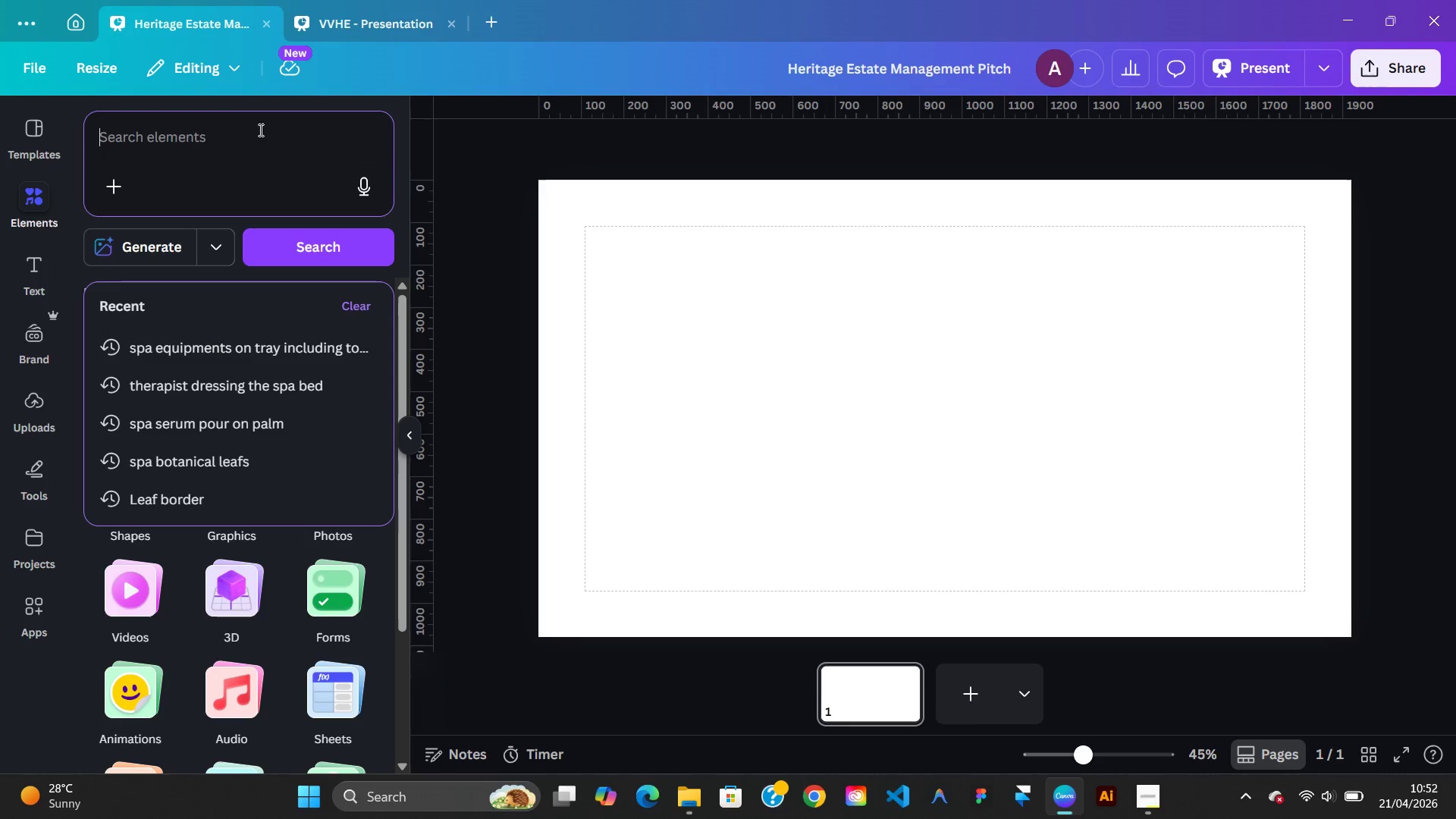 
type($K)
key(Backspace)
key(Backspace)
key(Backspace)
type(CLean 4K)
key(Backspace)
key(Backspace)
type(4k image of )
 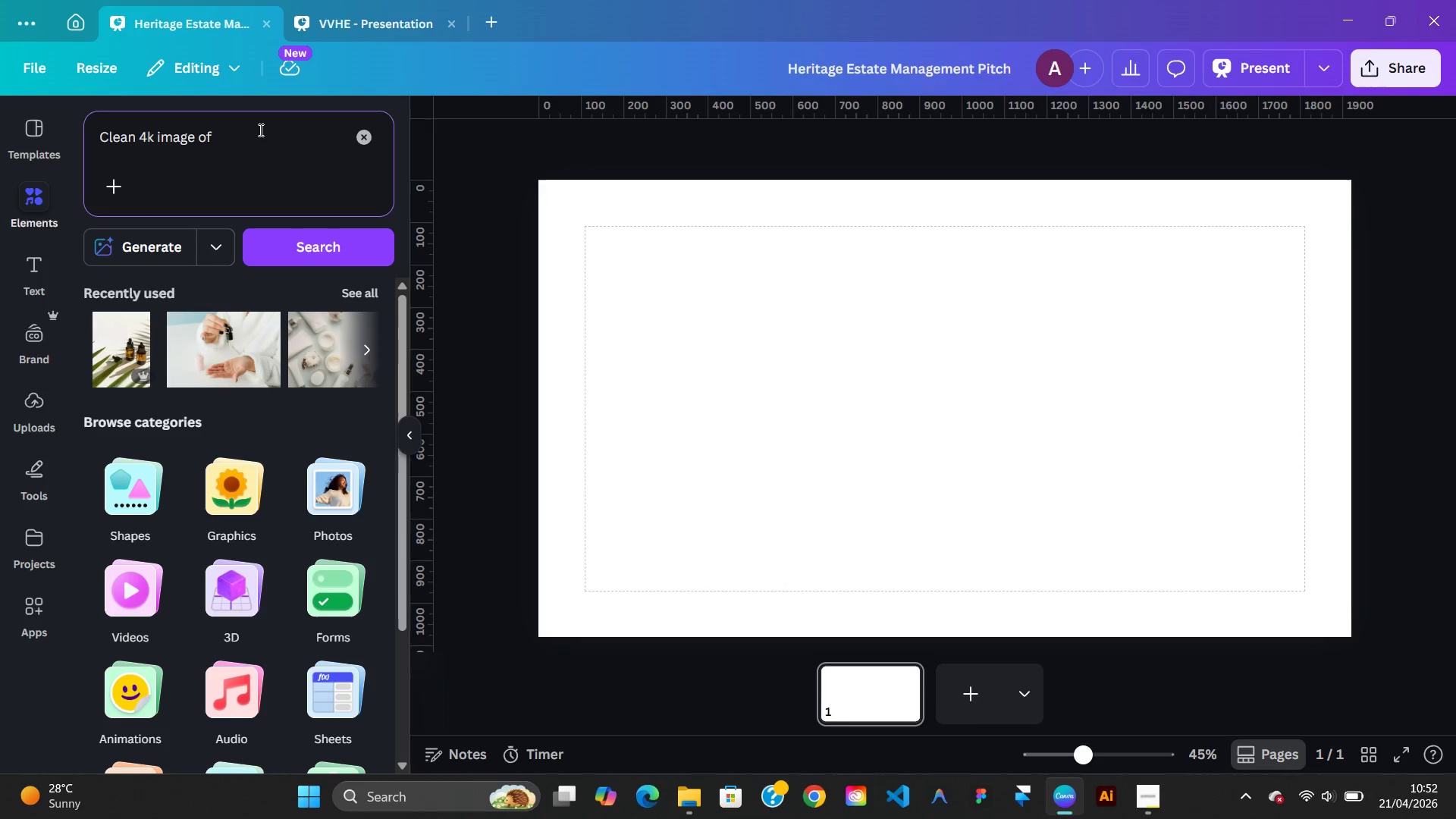 
type(real estae)
key(Backspace)
type(te)
 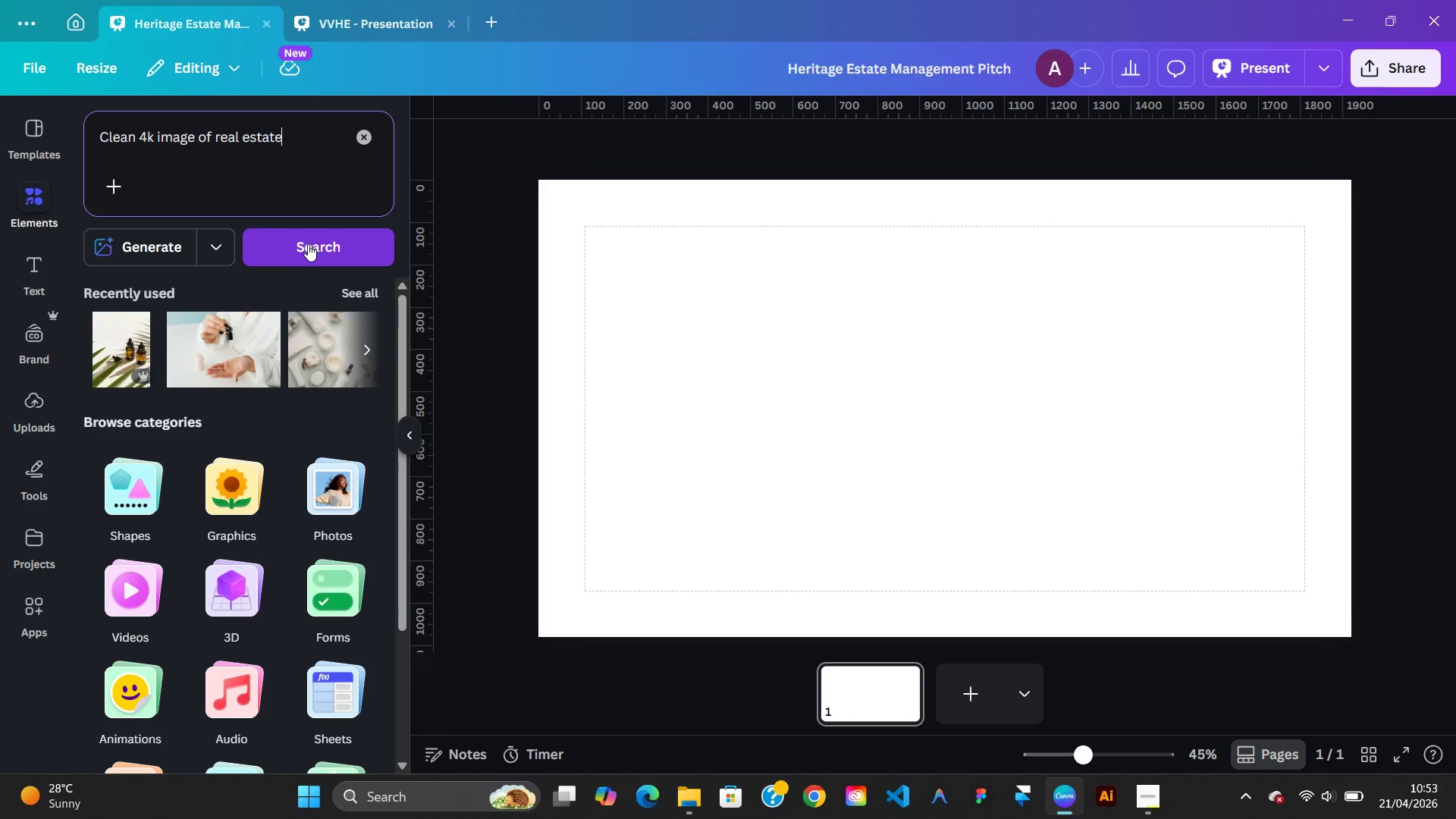 
left_click([308, 244])
 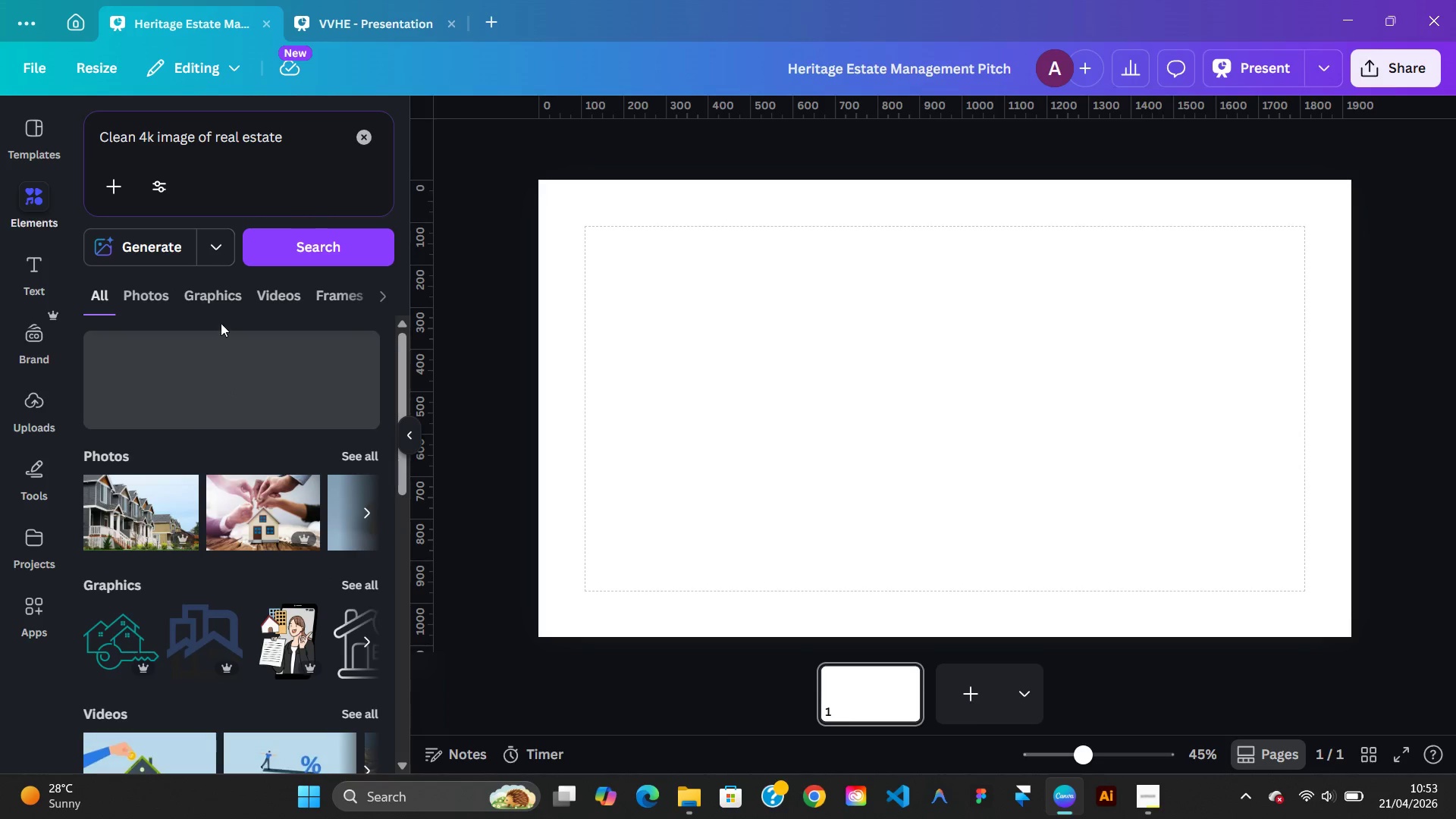 
wait(6.95)
 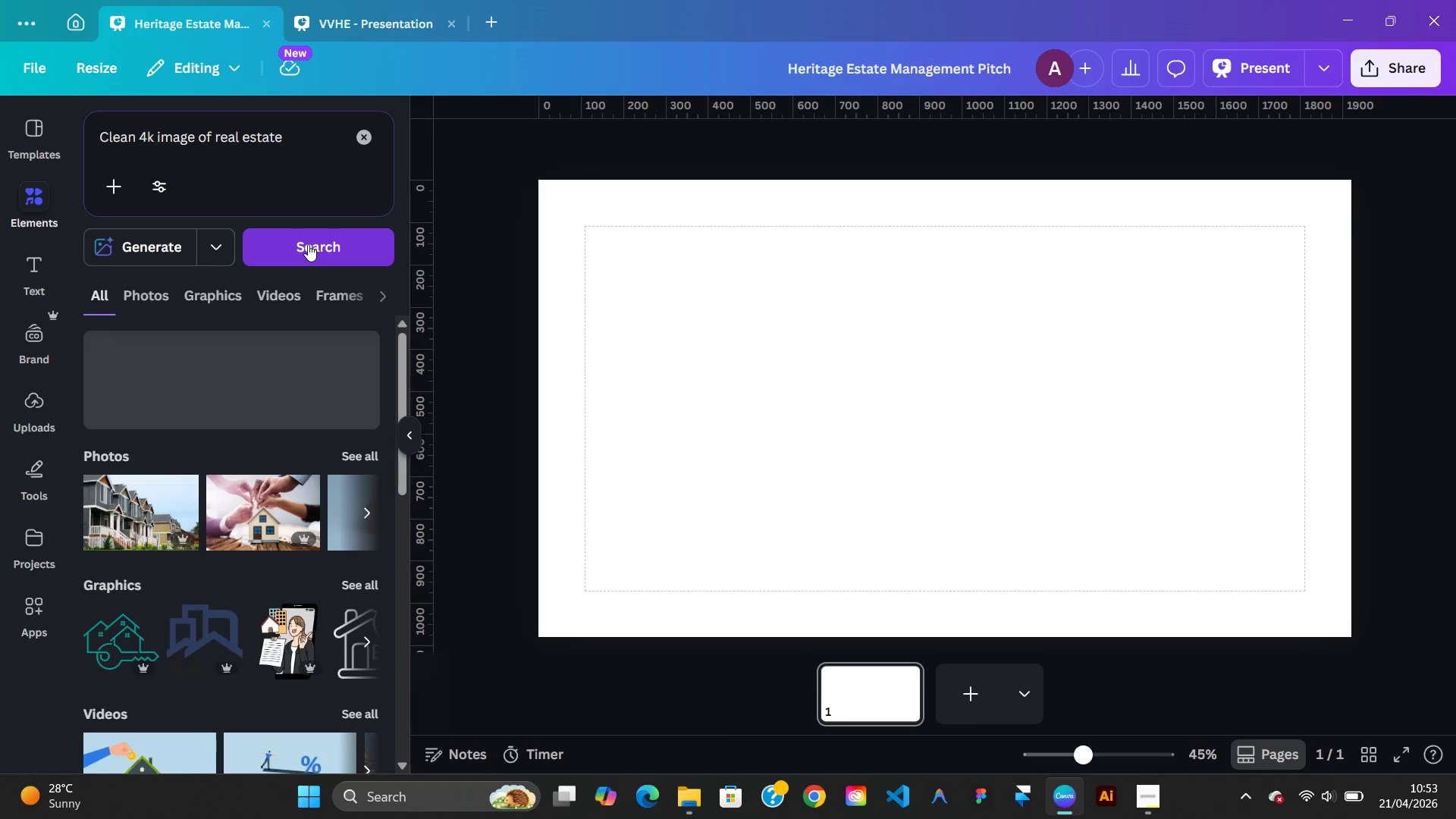 
left_click_drag(start_coordinate=[403, 371], to_coordinate=[412, 355])
 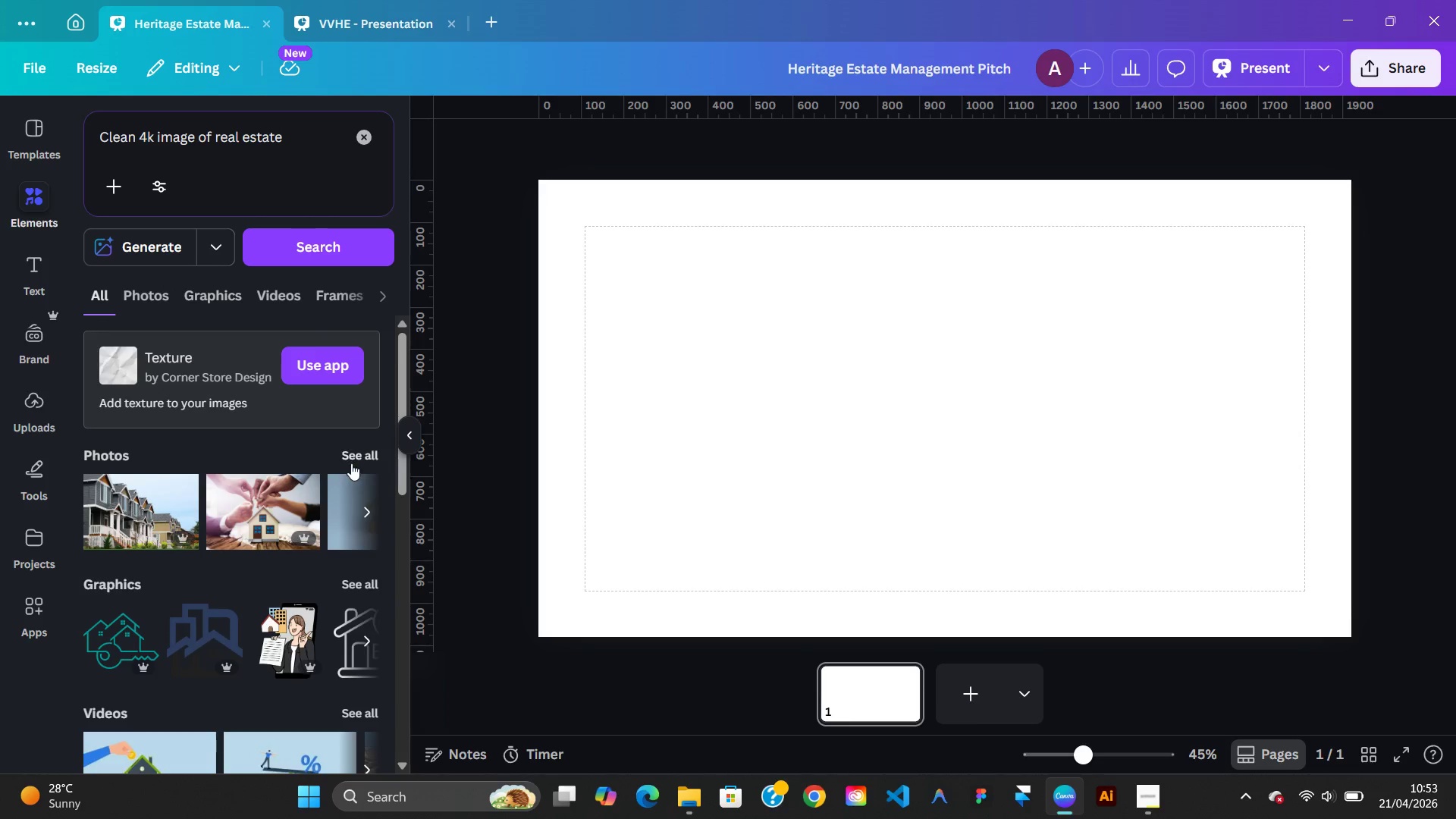 
left_click([351, 463])
 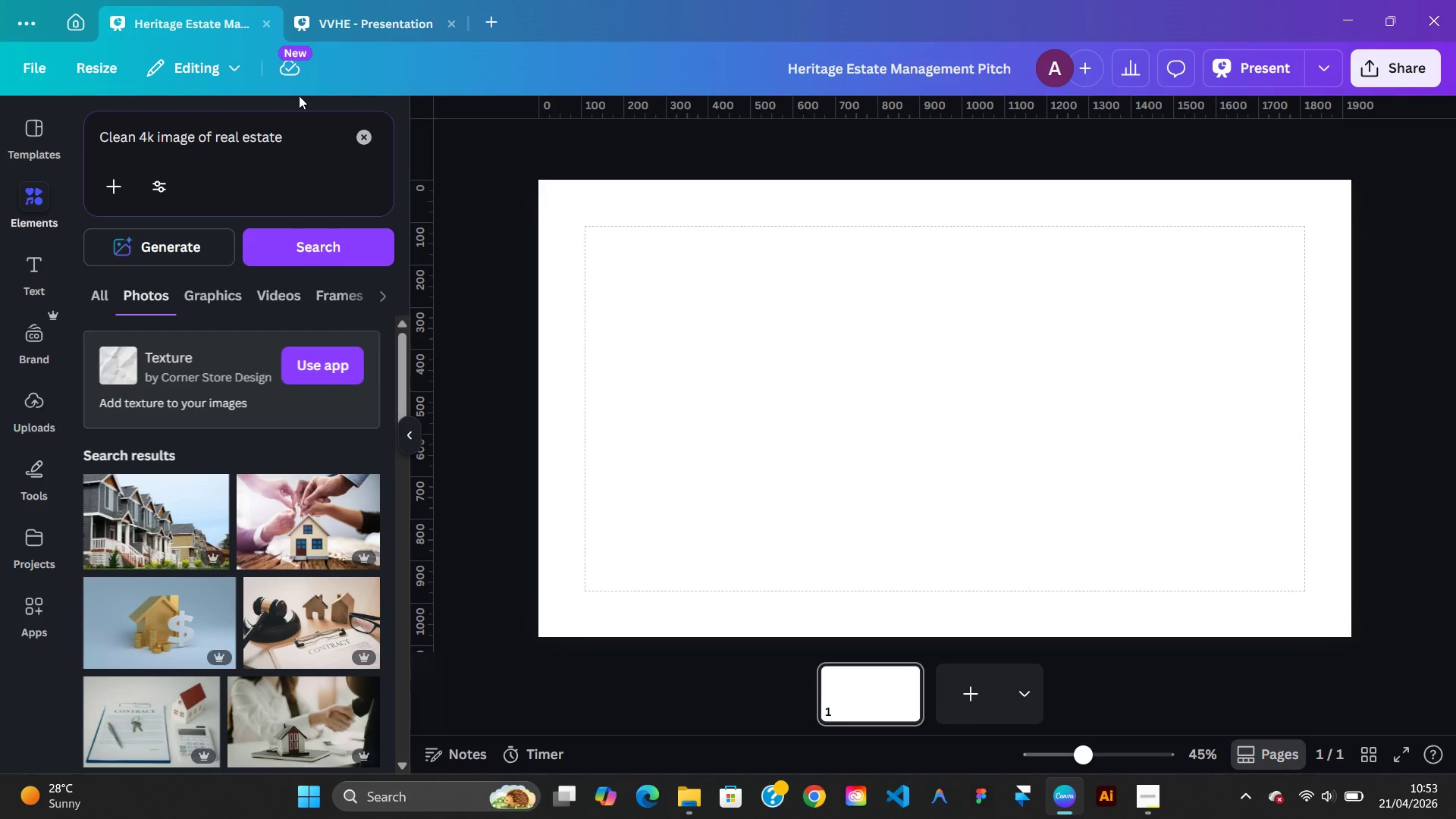 
wait(7.09)
 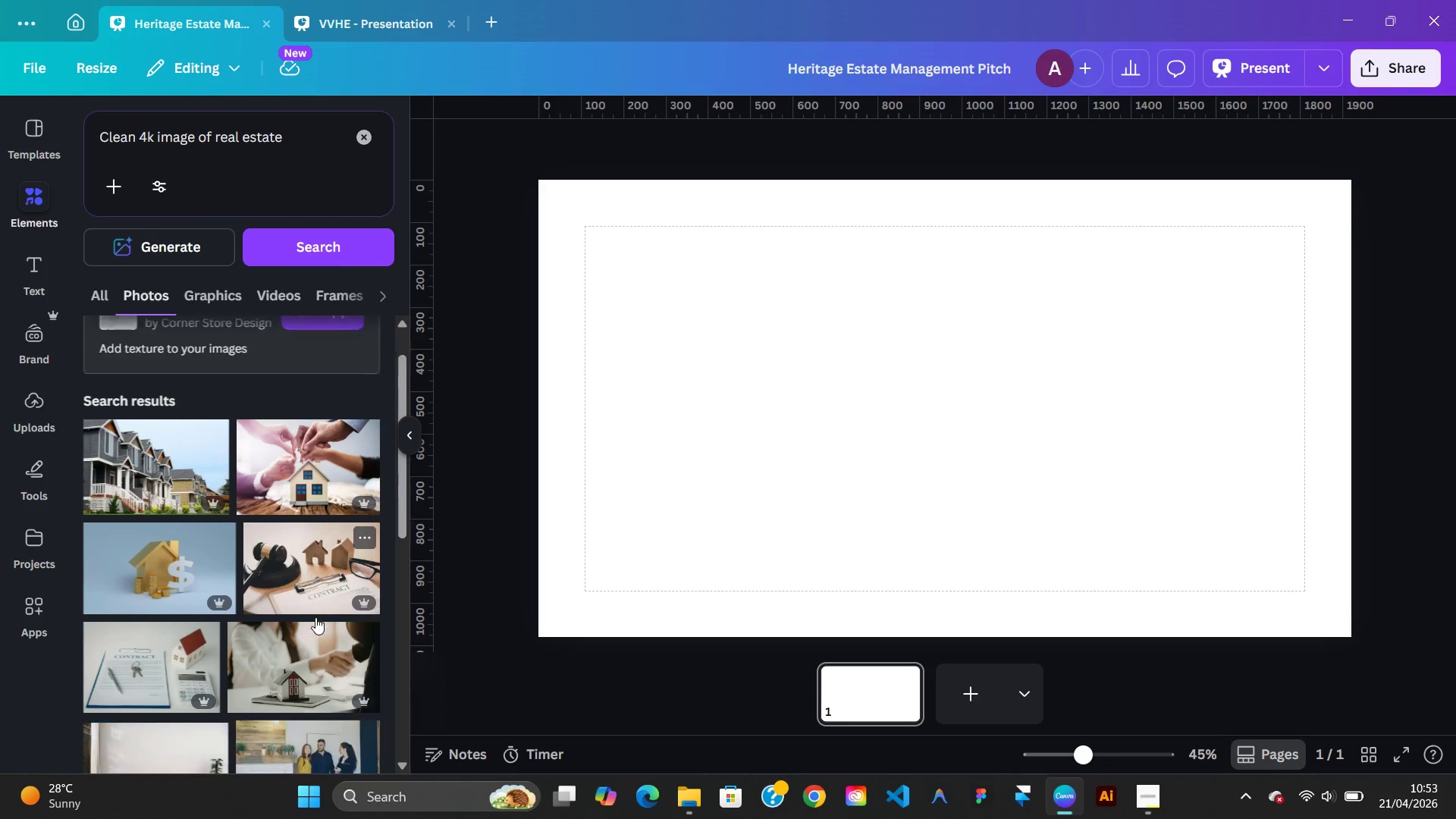 
left_click_drag(start_coordinate=[288, 139], to_coordinate=[214, 134])
 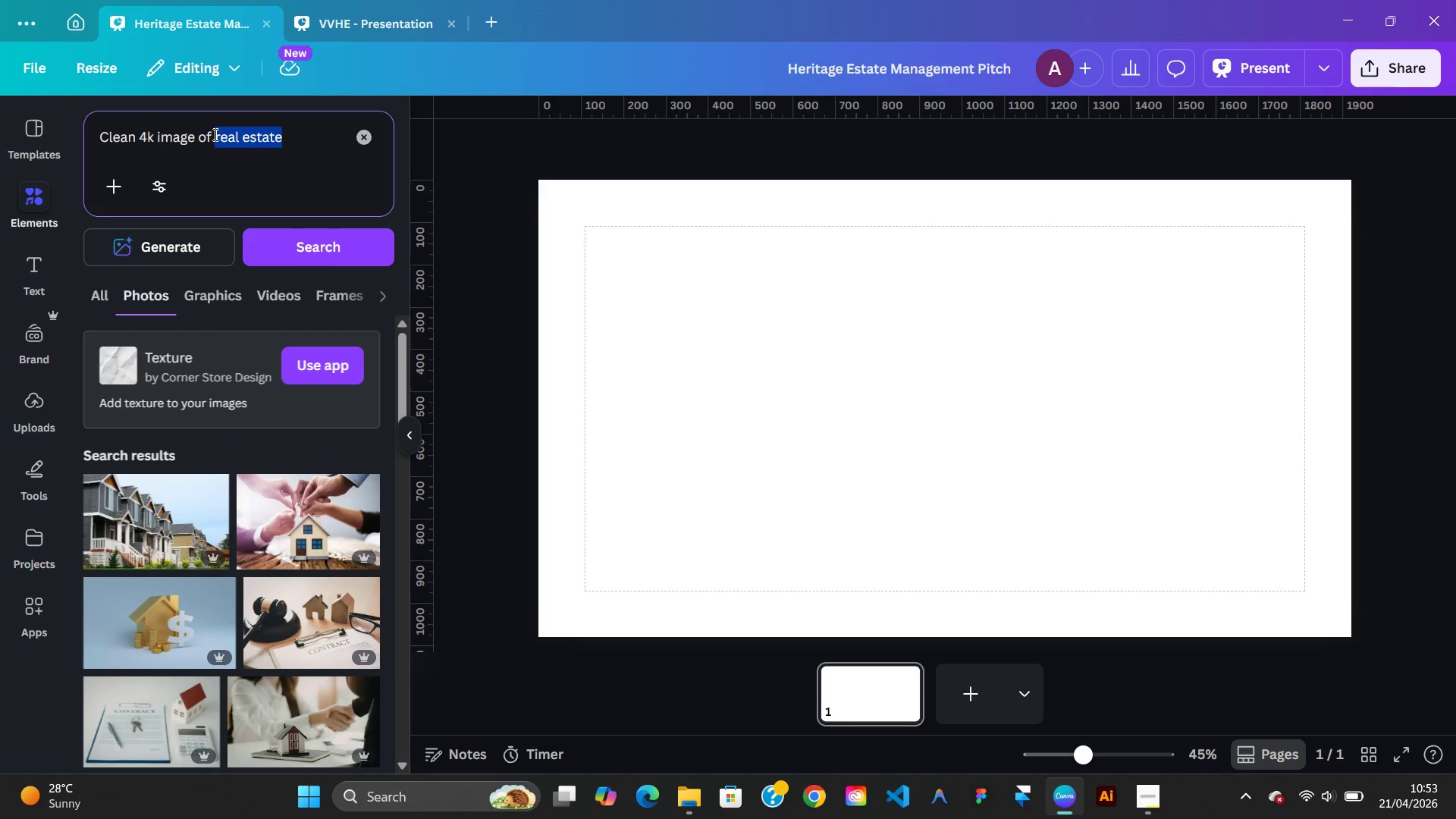 
left_click([214, 134])
 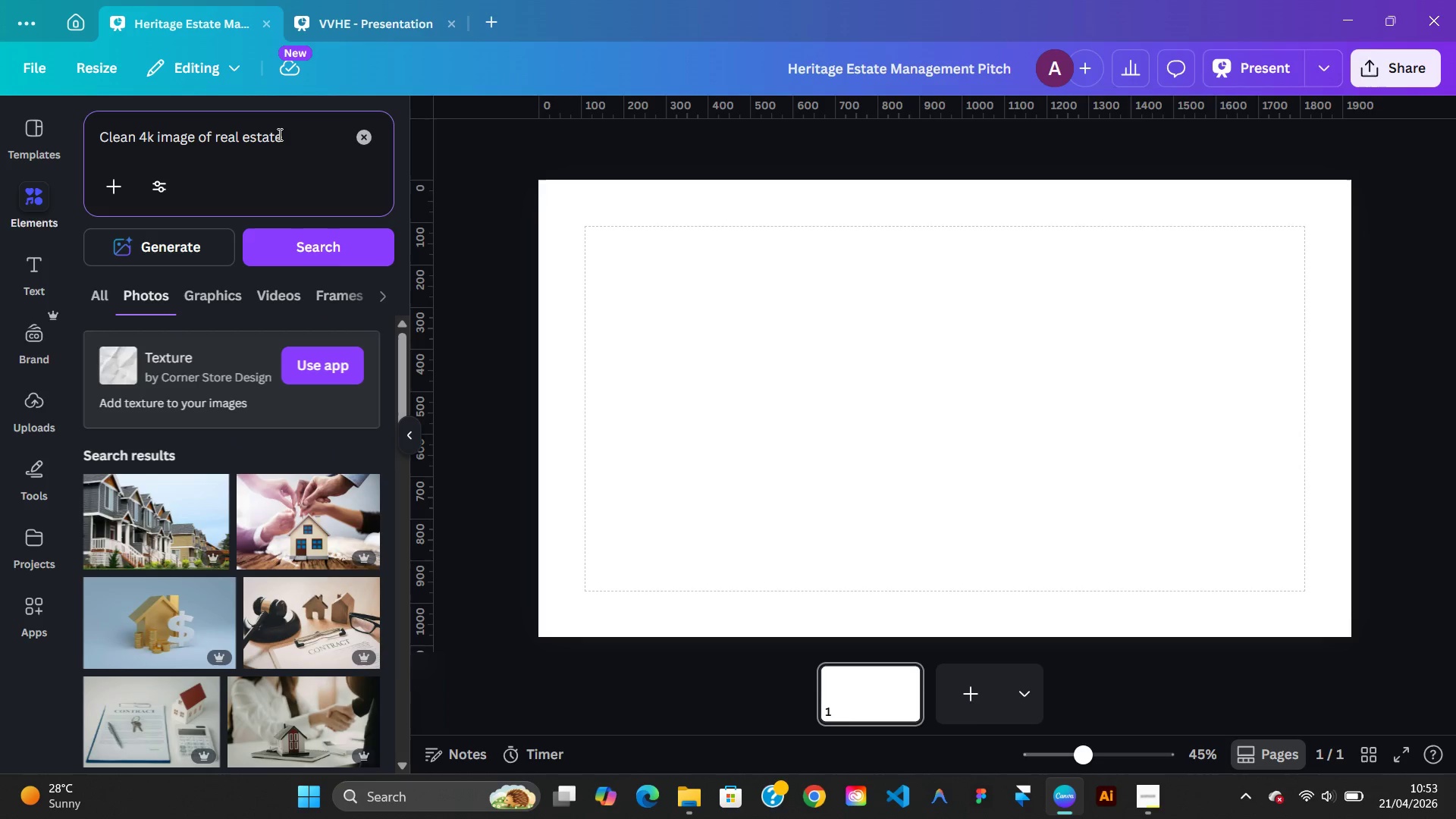 
left_click([281, 134])
 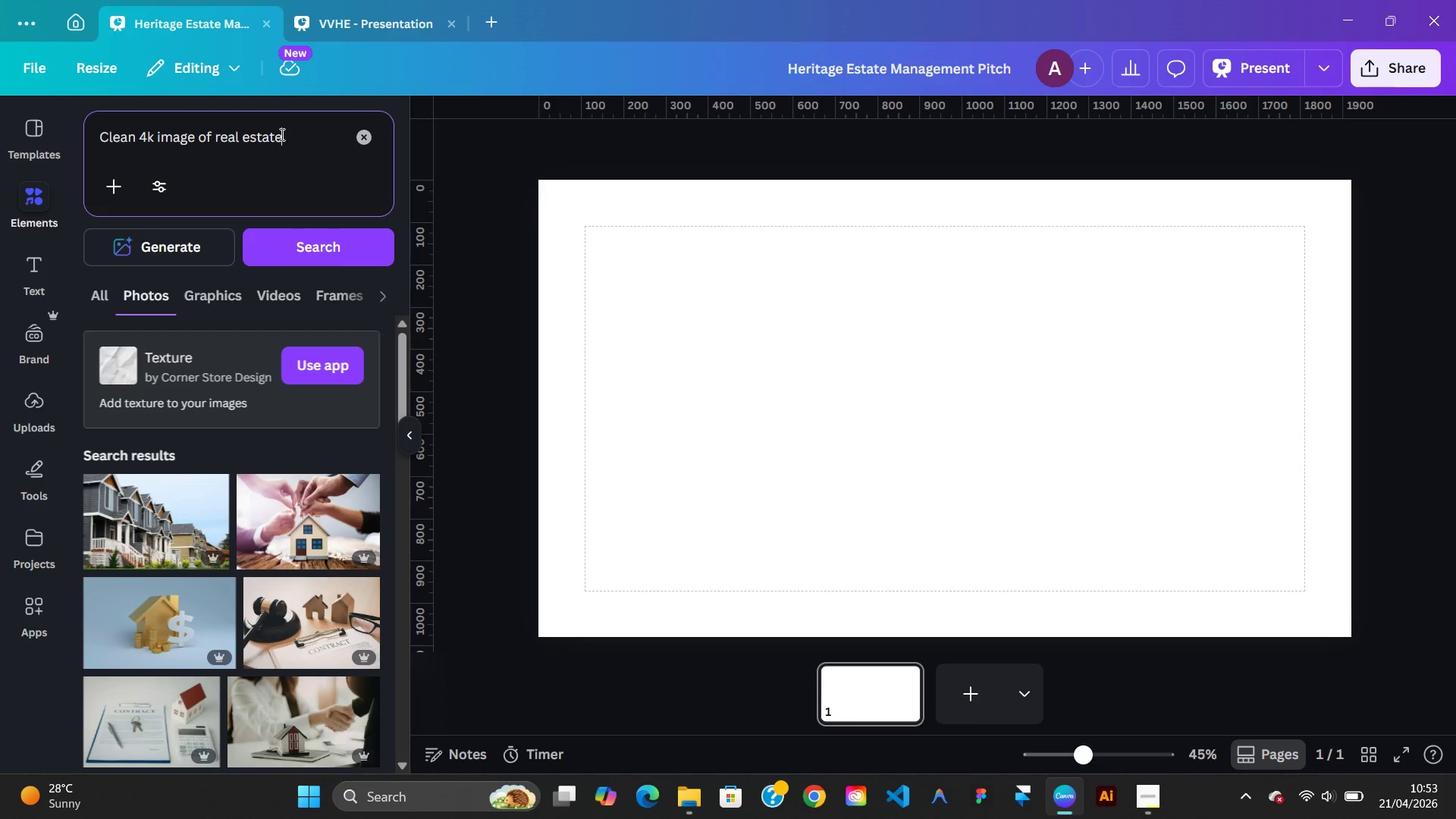 
key(Backspace)
key(Backspace)
key(Backspace)
key(Backspace)
key(Backspace)
key(Backspace)
key(Backspace)
key(Backspace)
key(Backspace)
key(Backspace)
key(Backspace)
type(bih)
key(Backspace)
key(Backspace)
key(Backspace)
type(a big house to reapresent real estt)
key(Backspace)
type(ate)
 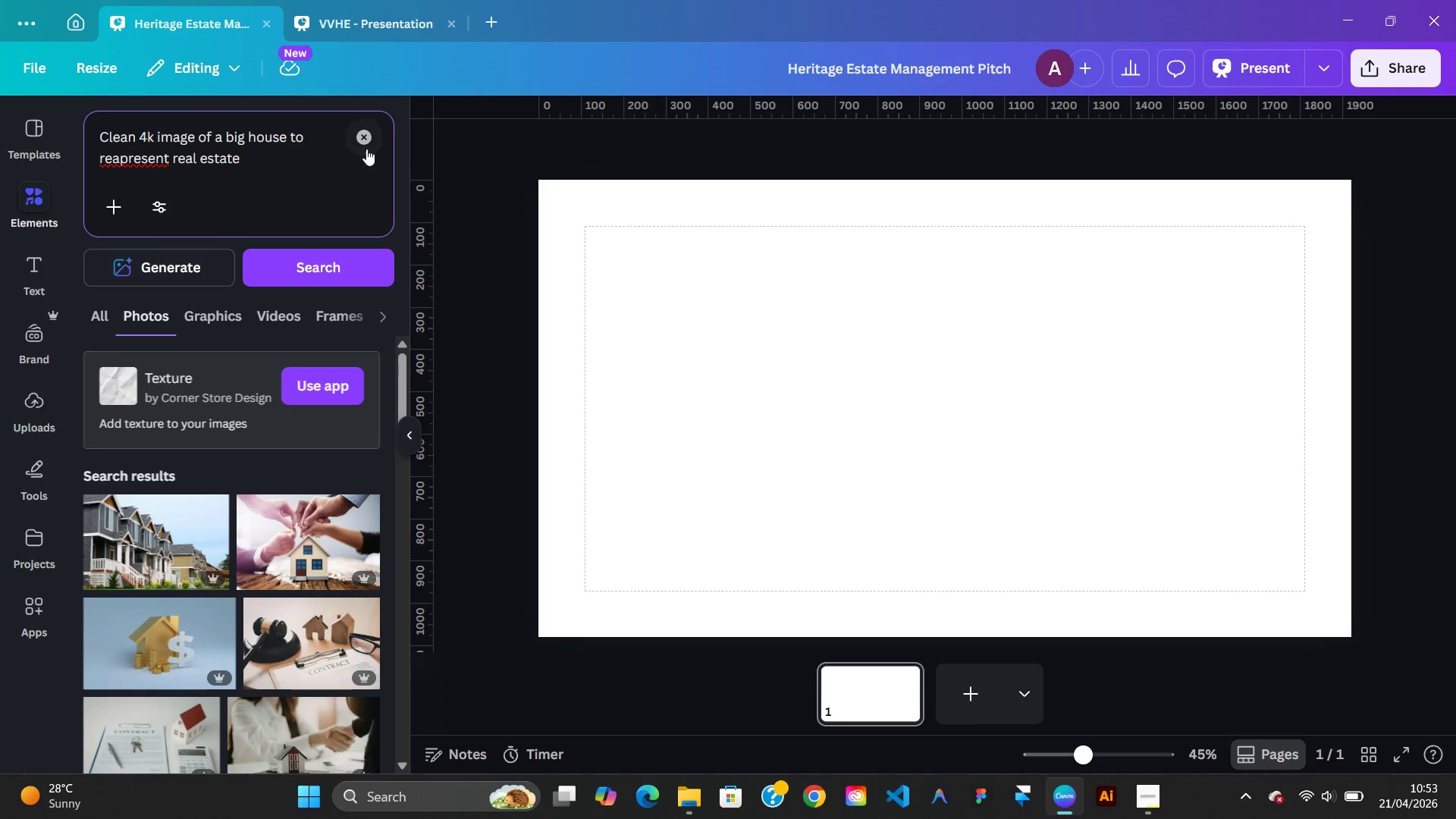 
left_click([381, 275])
 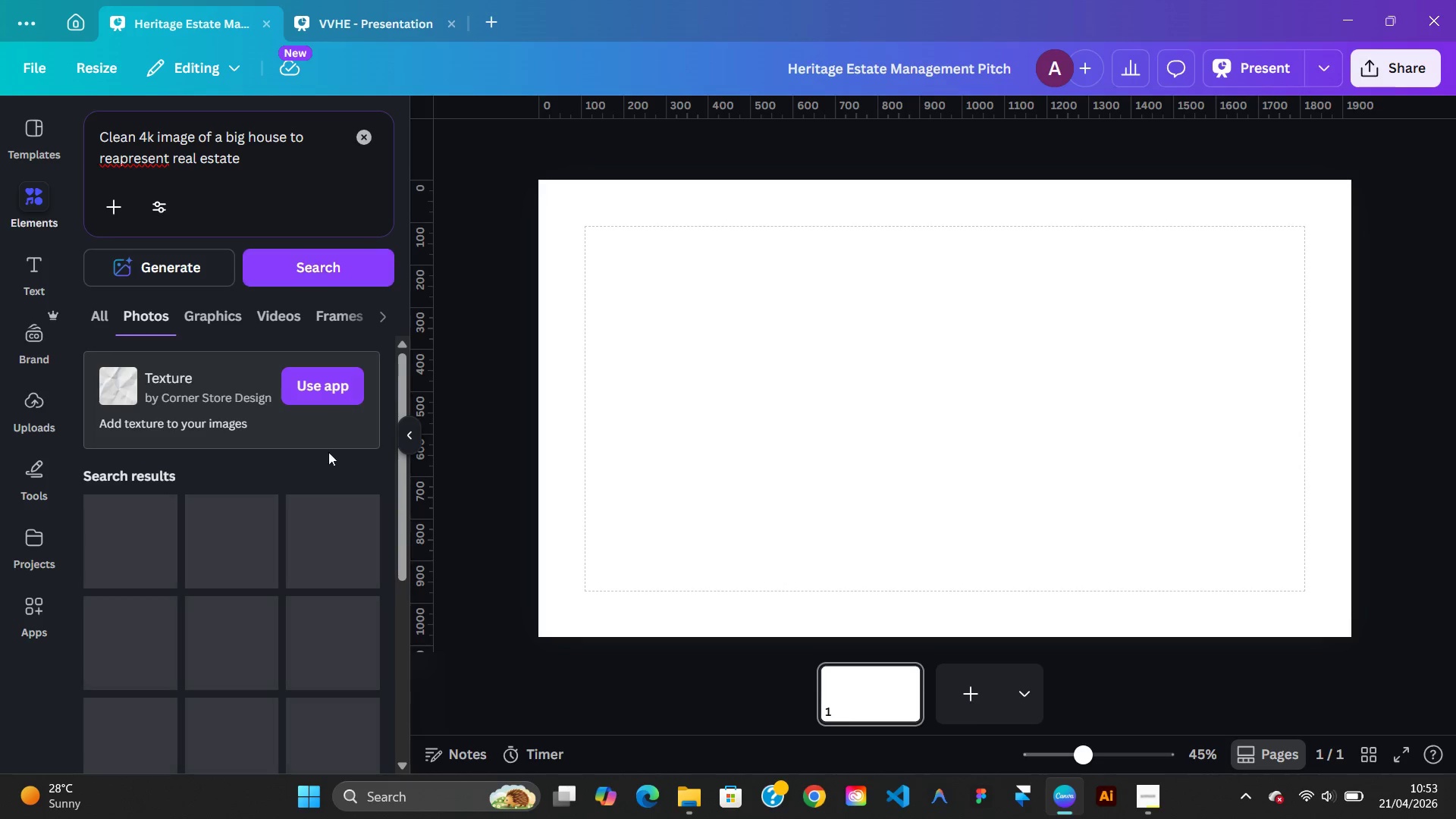 
mouse_move([296, 557])
 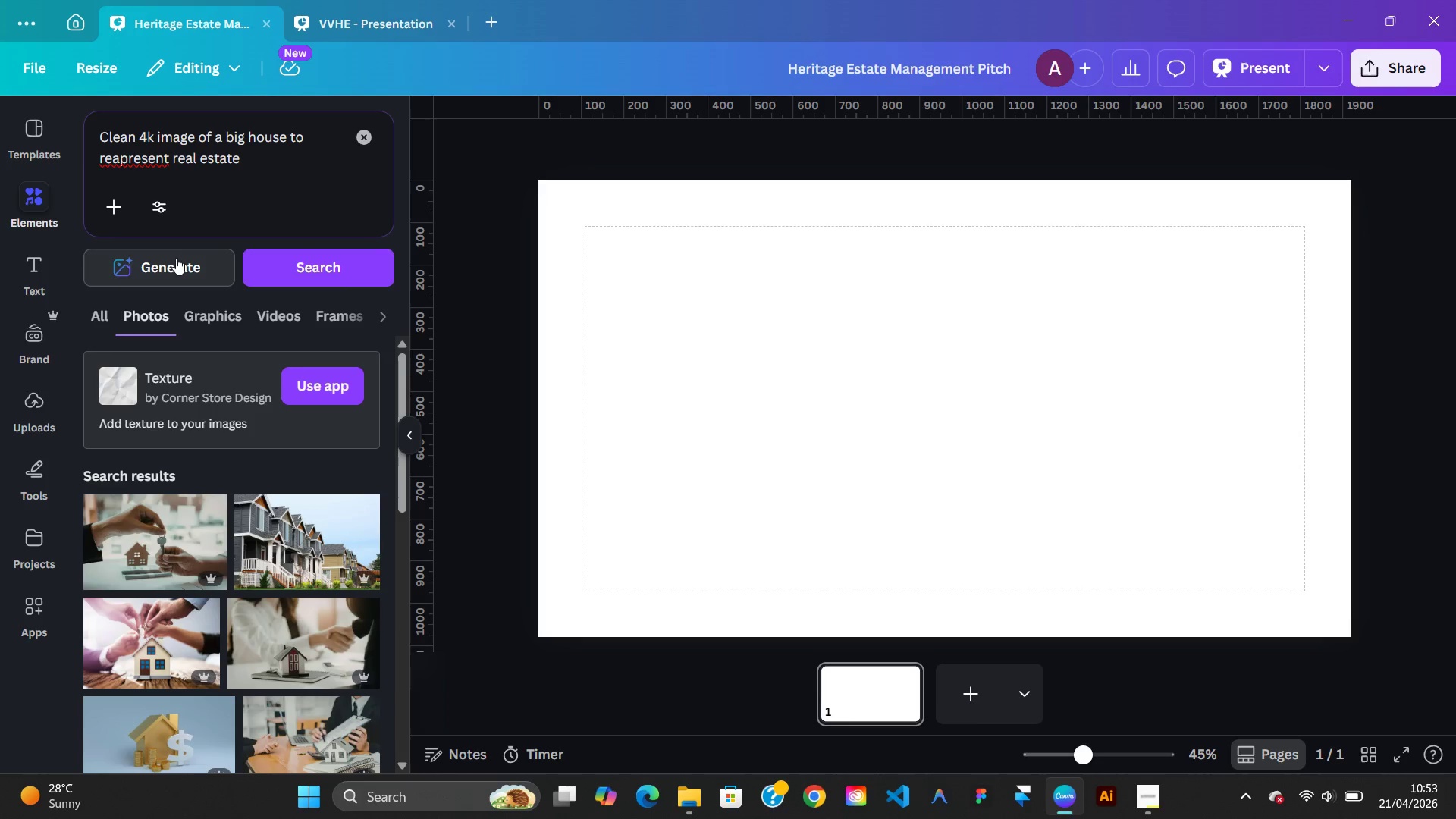 
left_click([176, 258])
 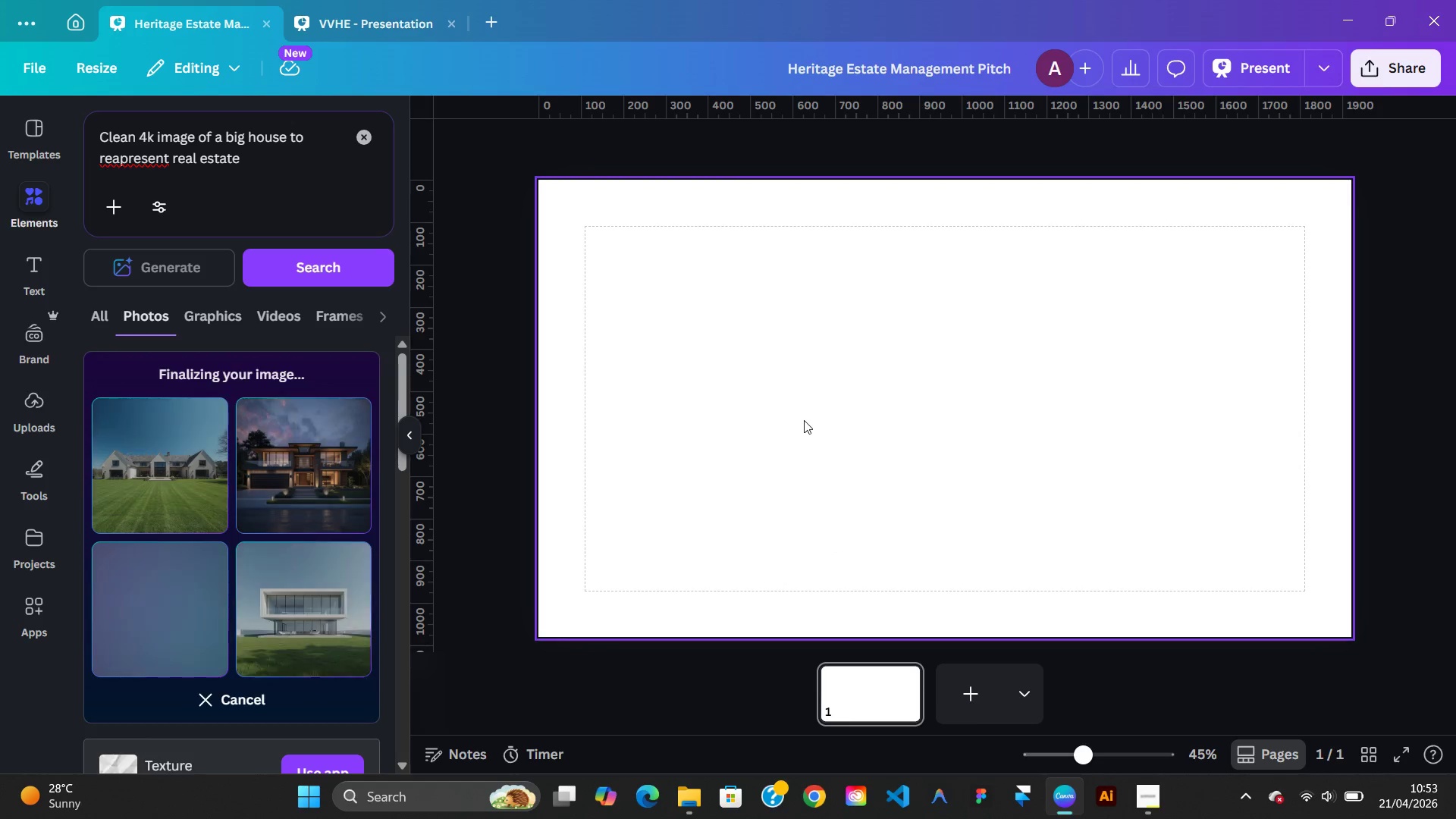 
wait(13.22)
 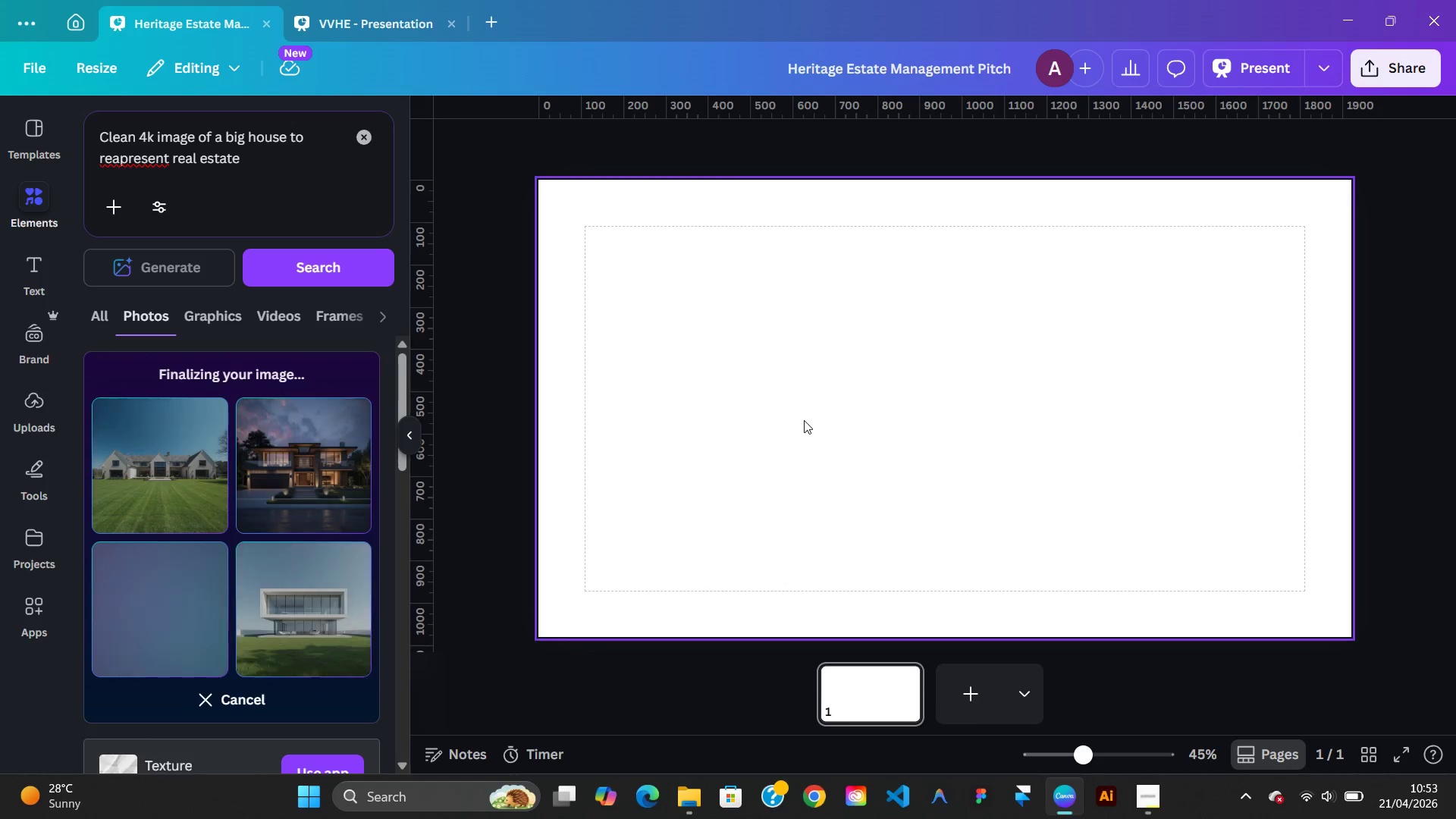 
left_click([189, 623])
 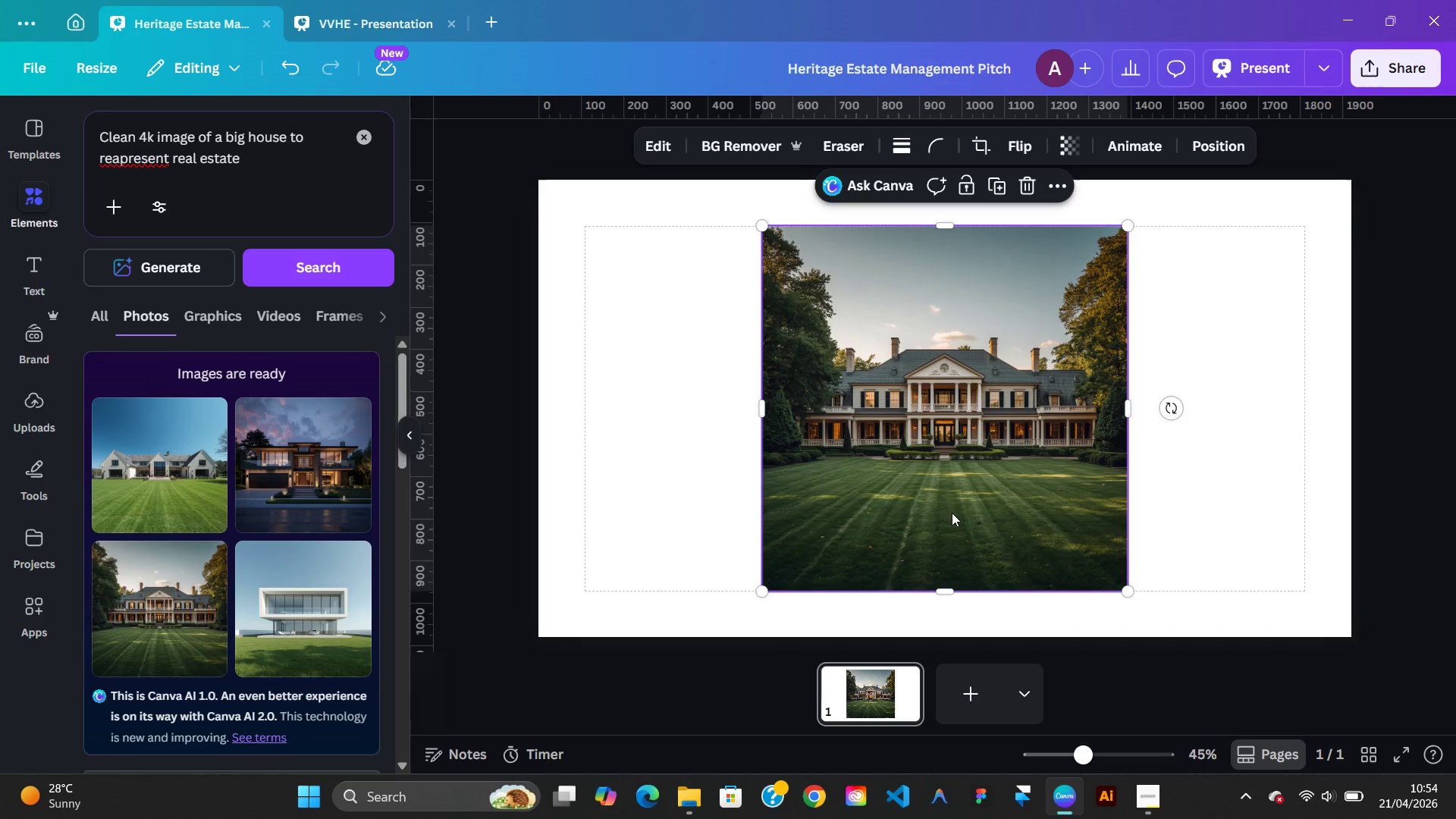 
right_click([952, 511])
 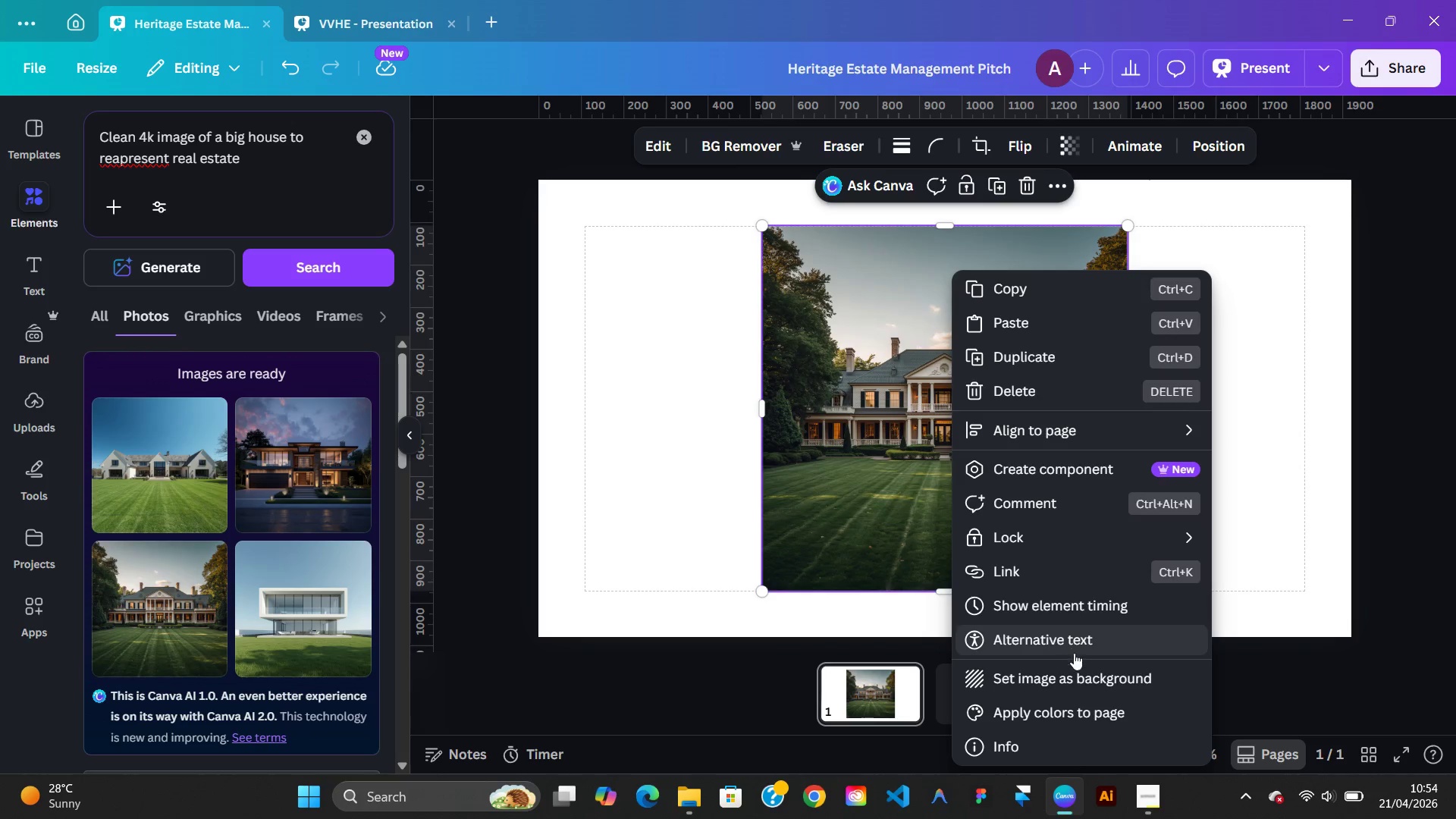 
left_click([1076, 675])
 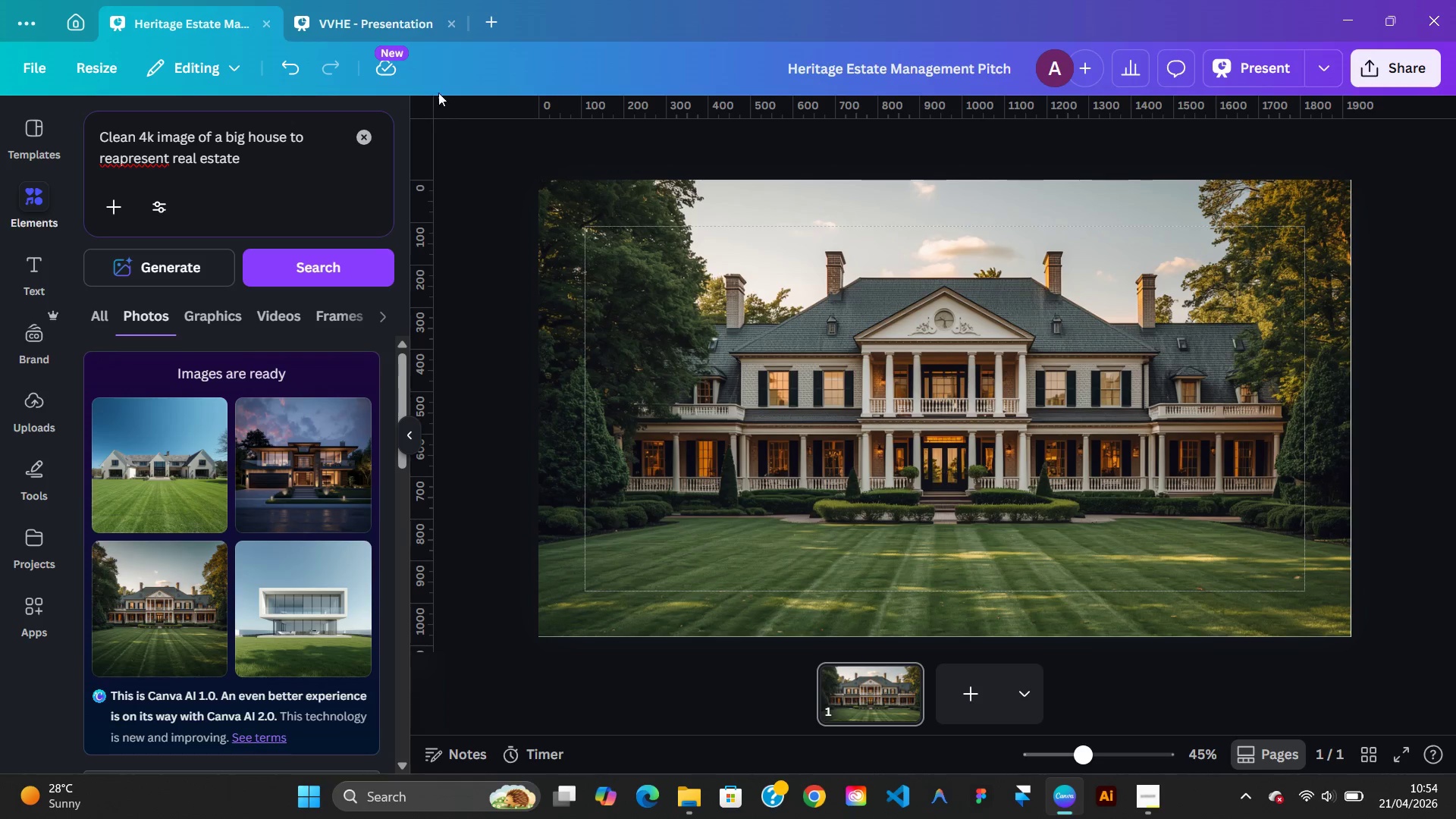 
left_click([382, 14])
 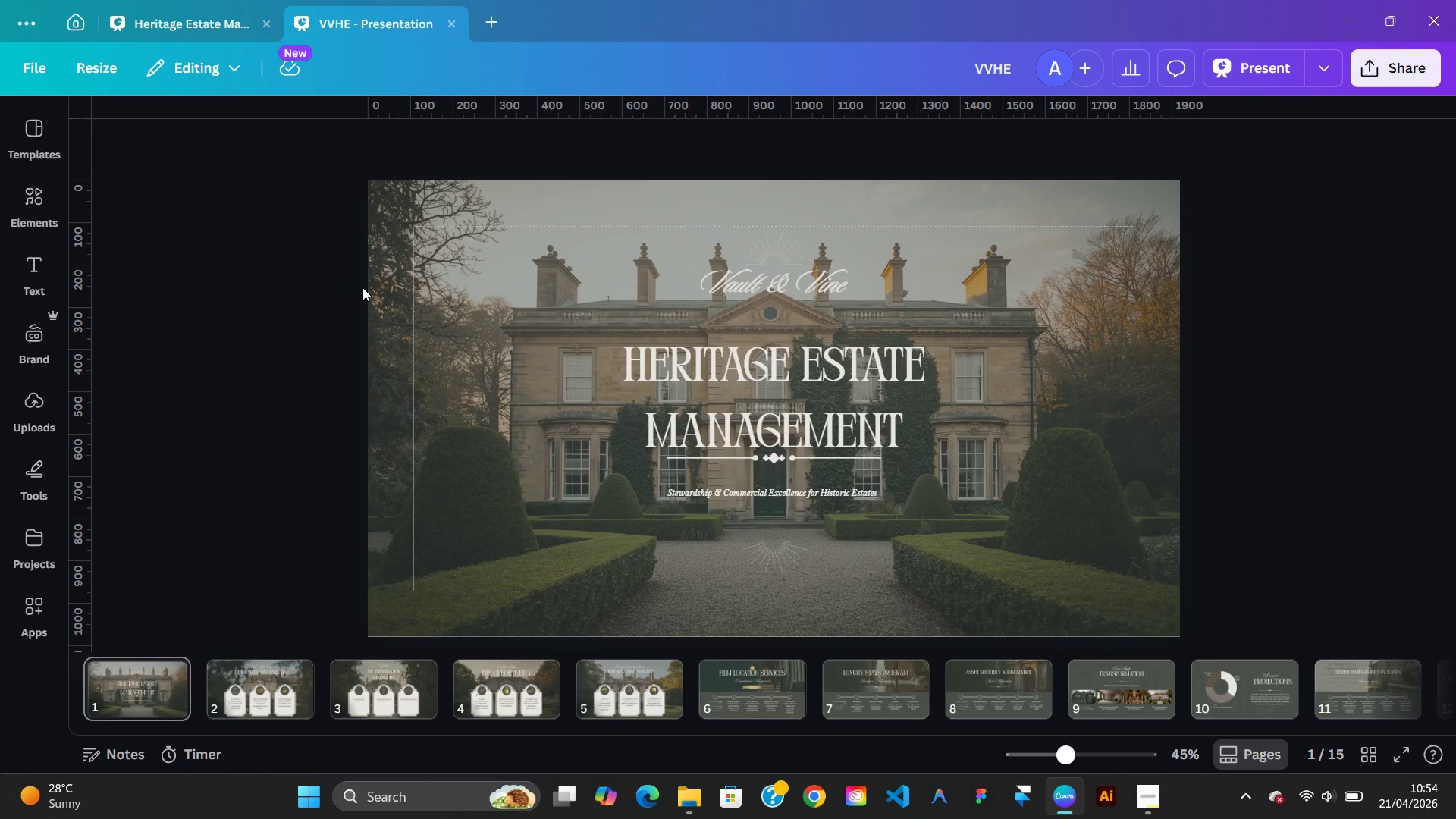 
double_click([425, 282])
 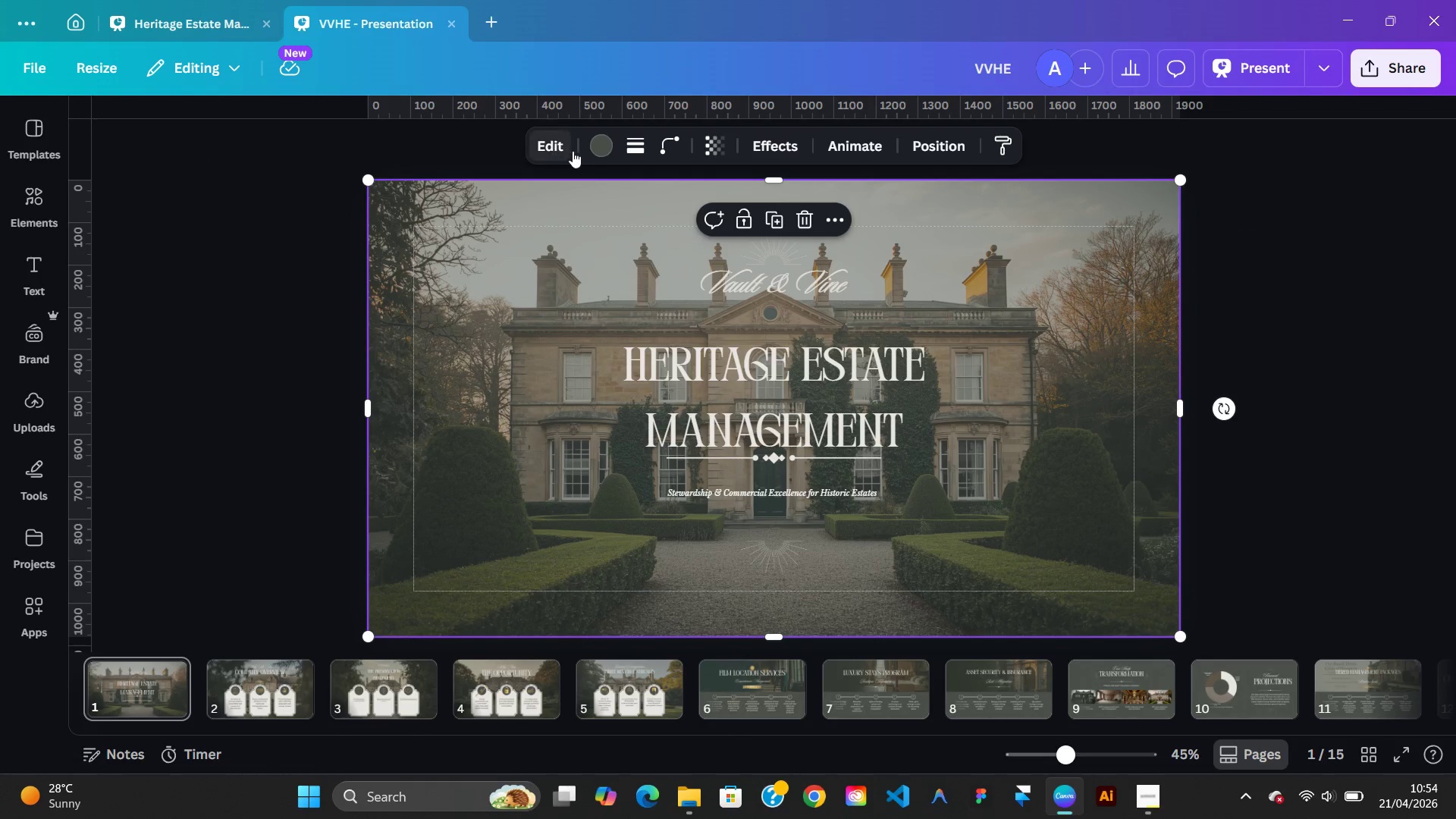 
left_click([587, 143])
 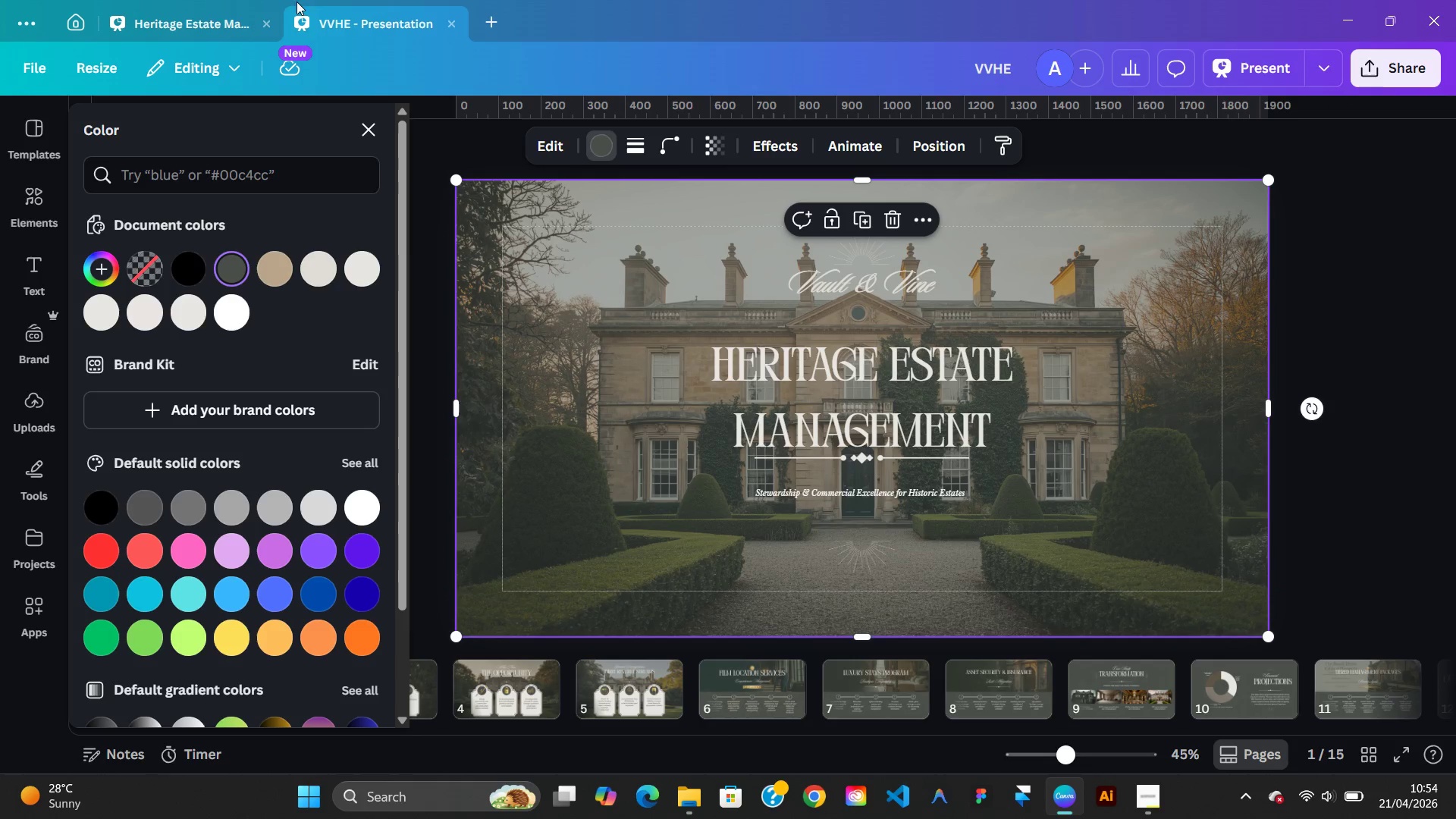 
left_click([234, 24])
 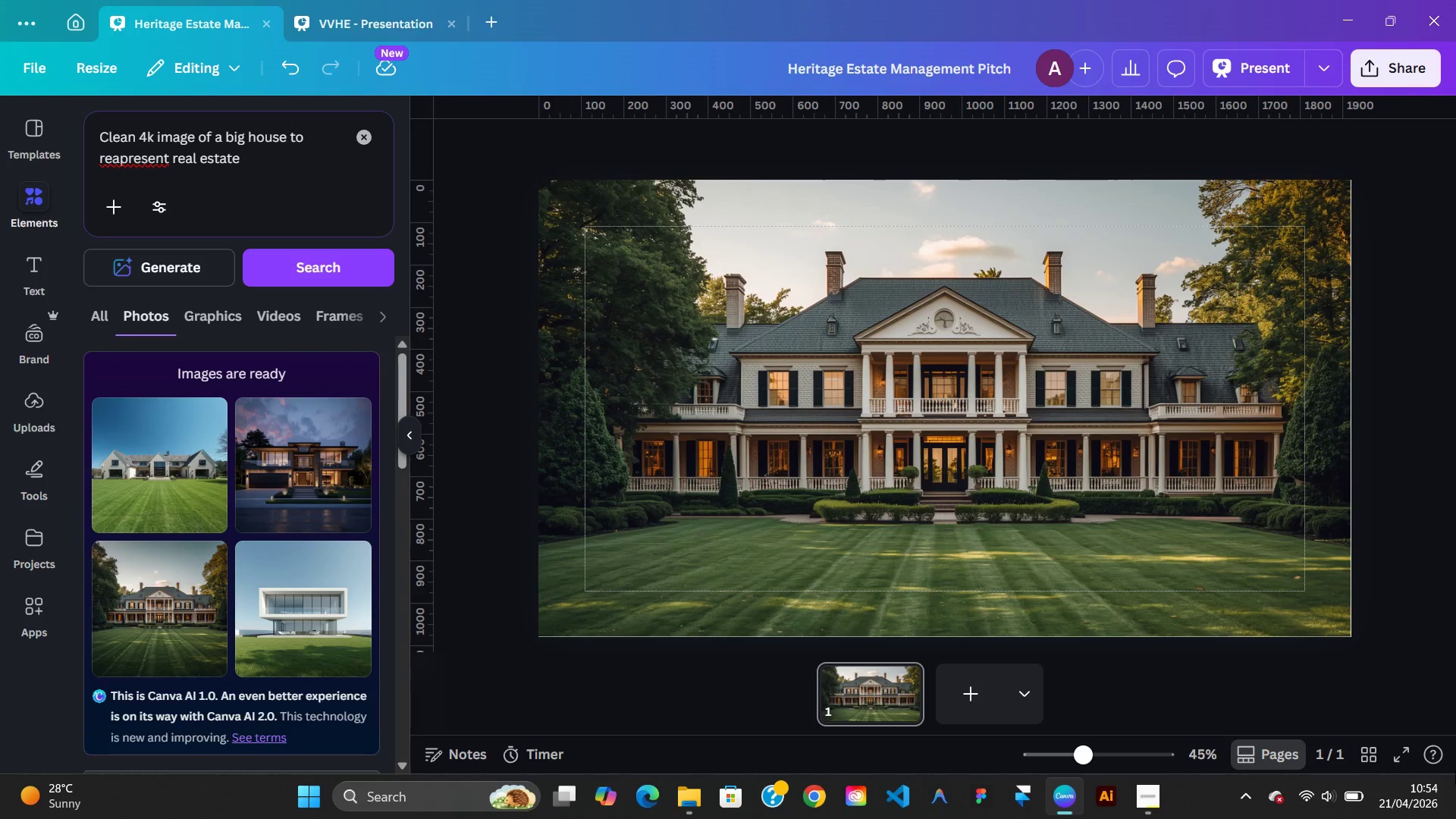 
left_click([354, 34])
 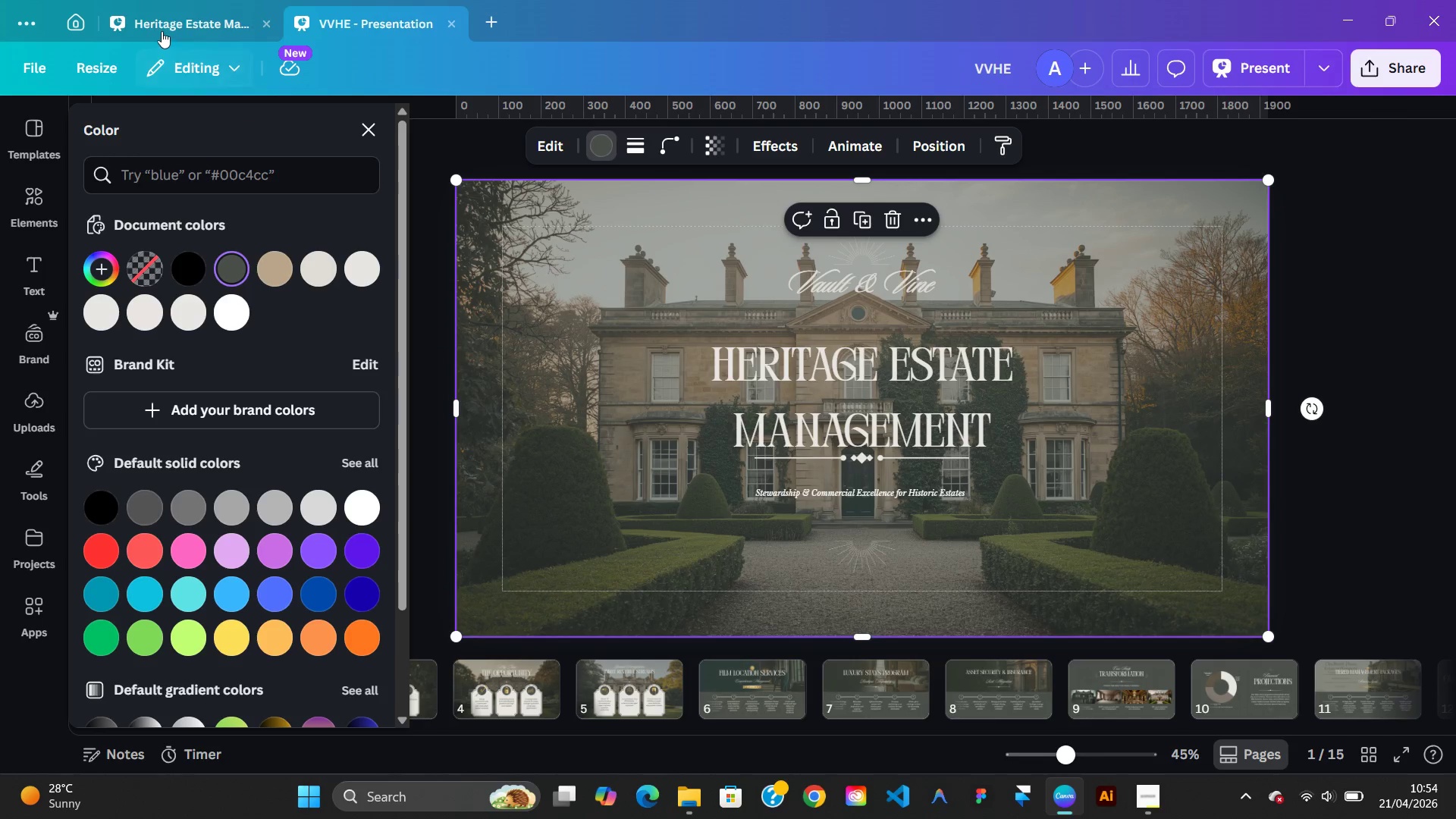 
left_click([162, 29])
 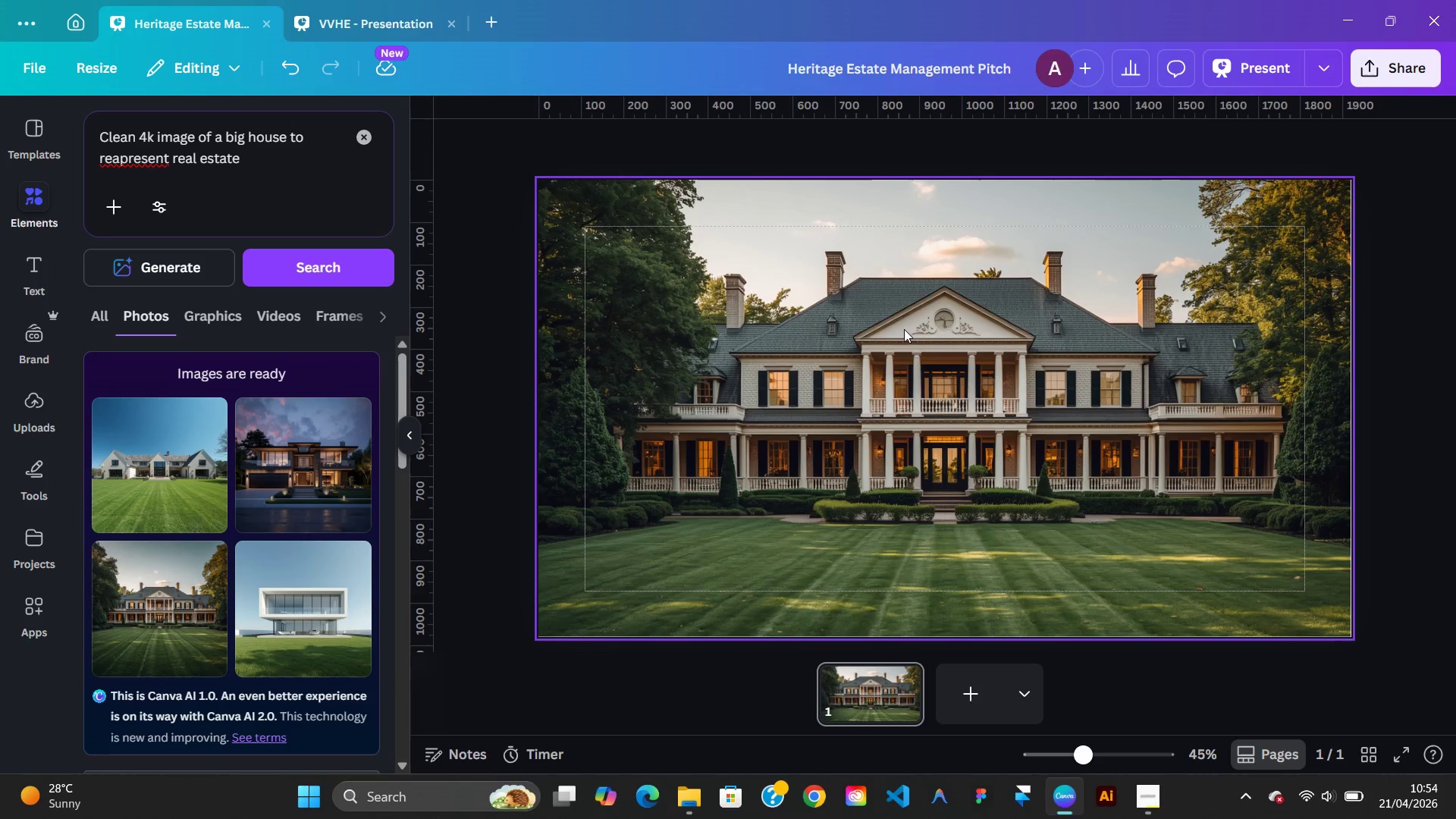 
wait(10.73)
 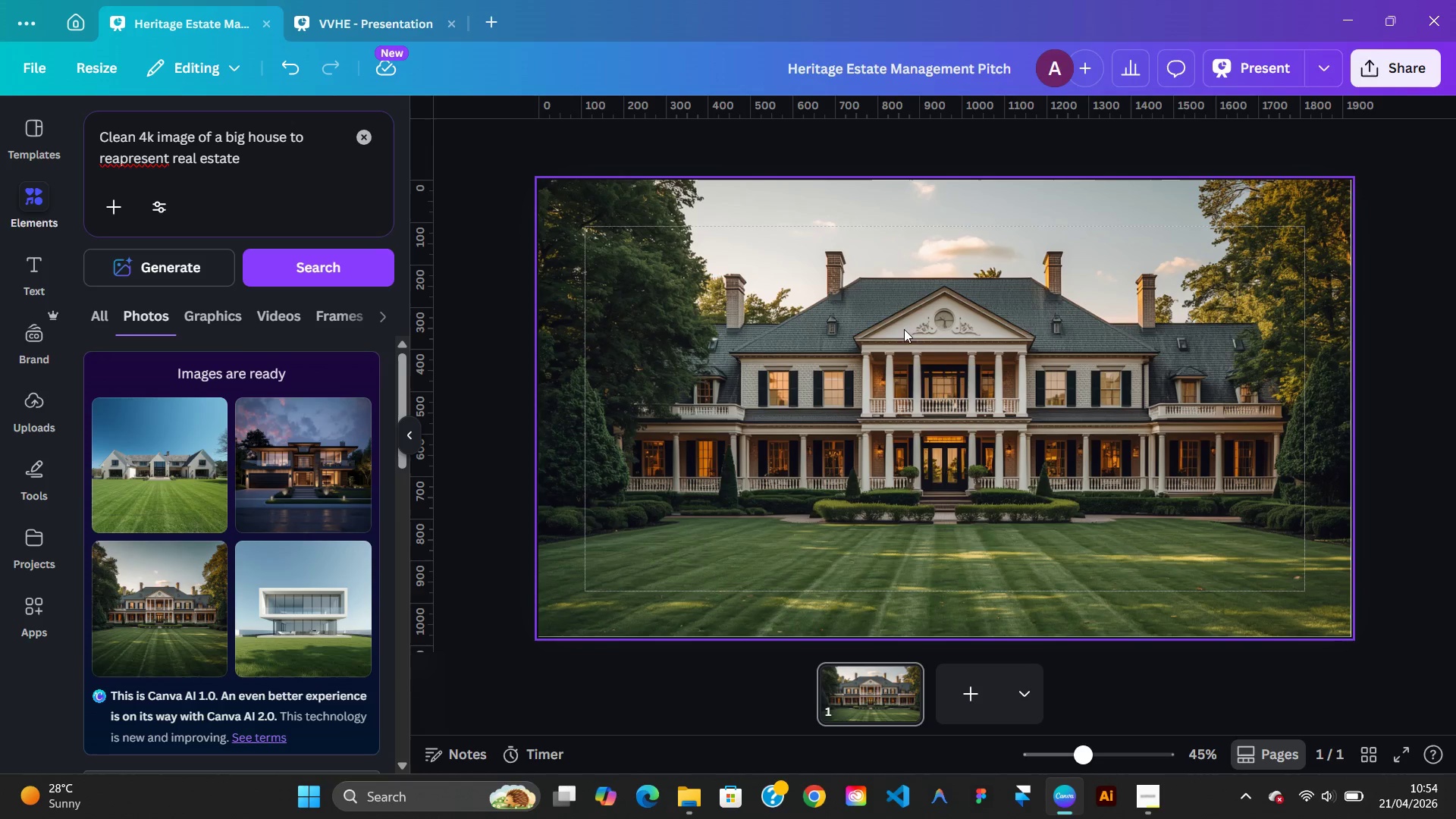 
left_click([371, 144])
 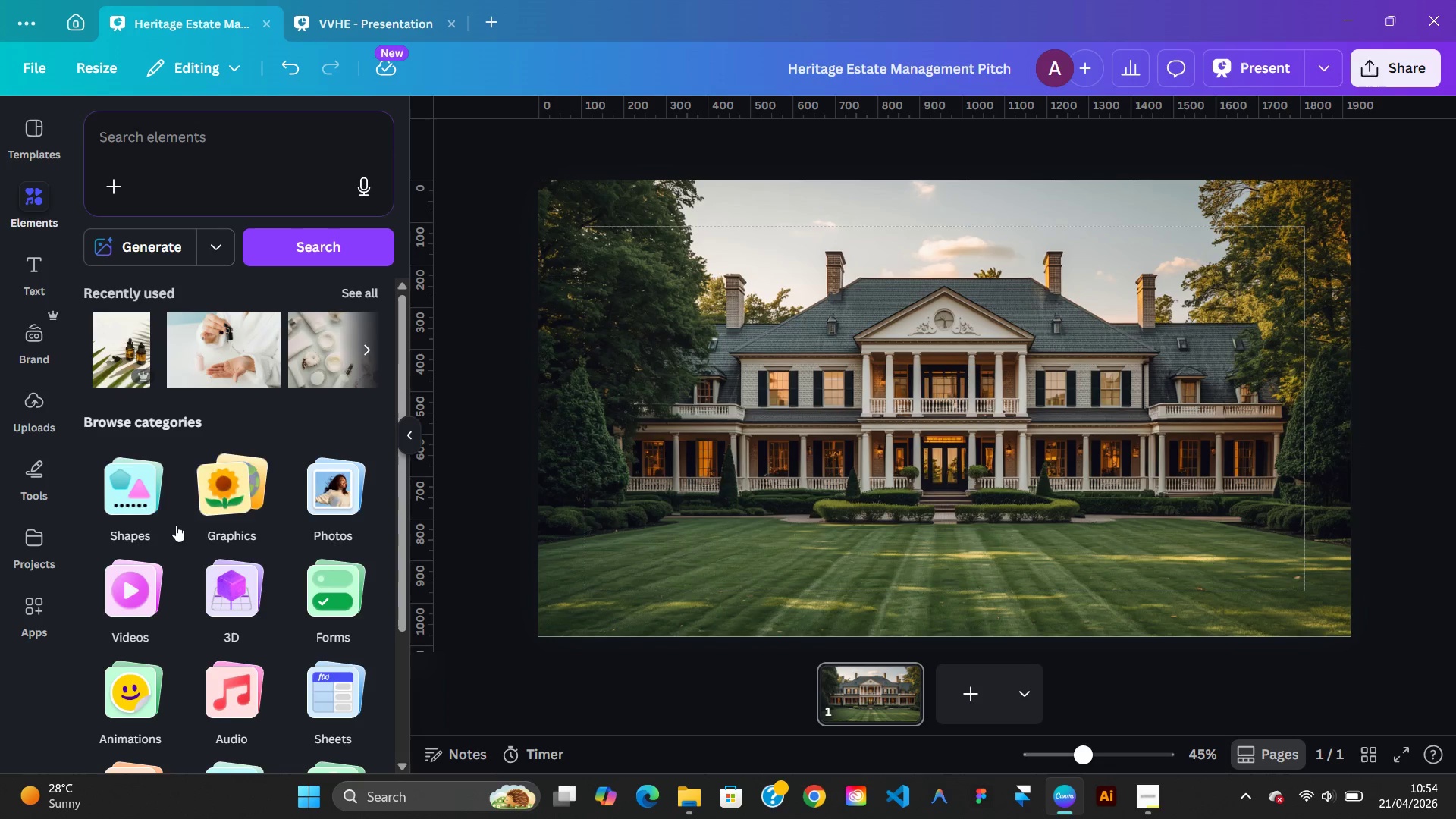 
left_click([149, 479])
 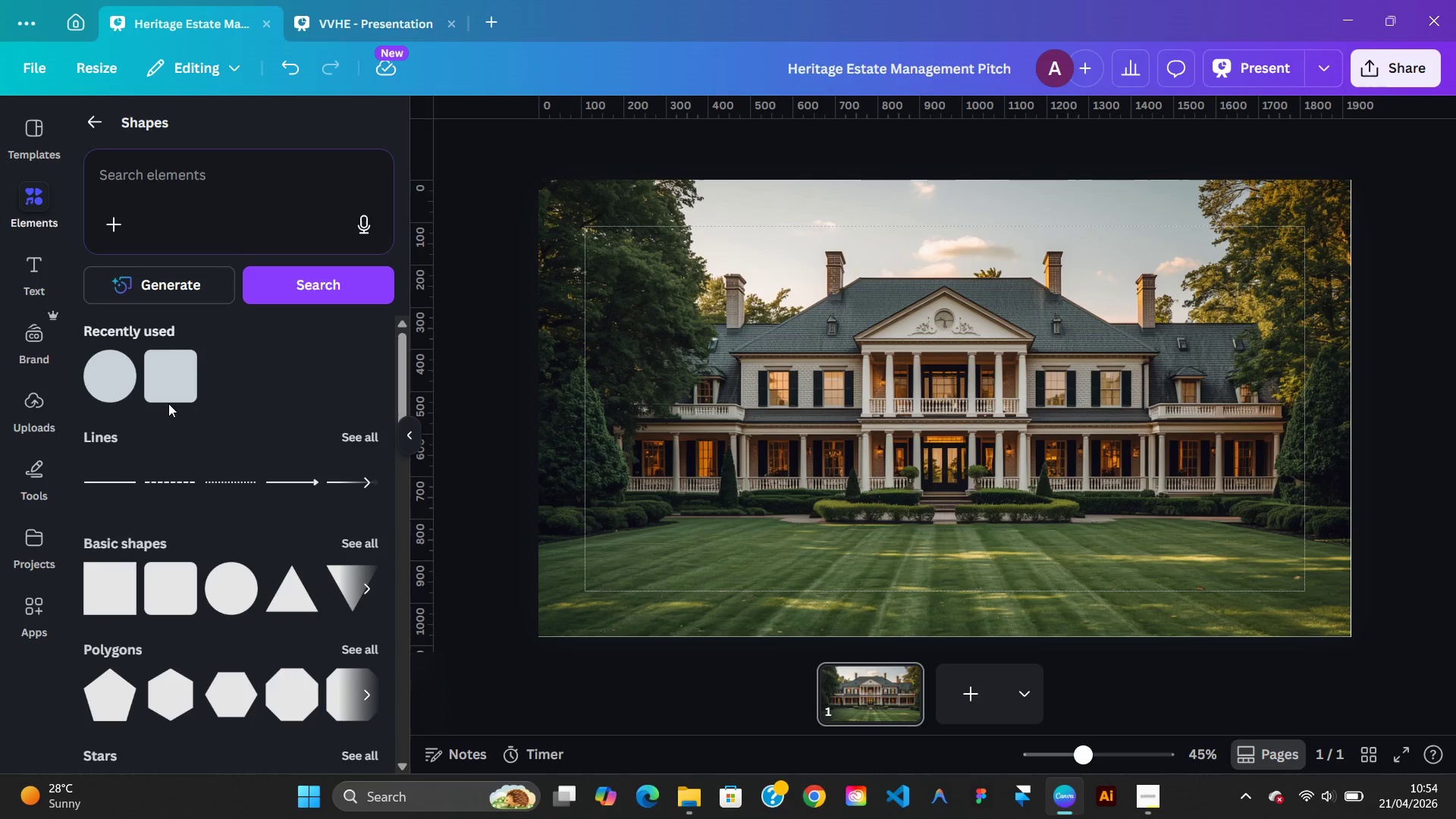 
wait(5.61)
 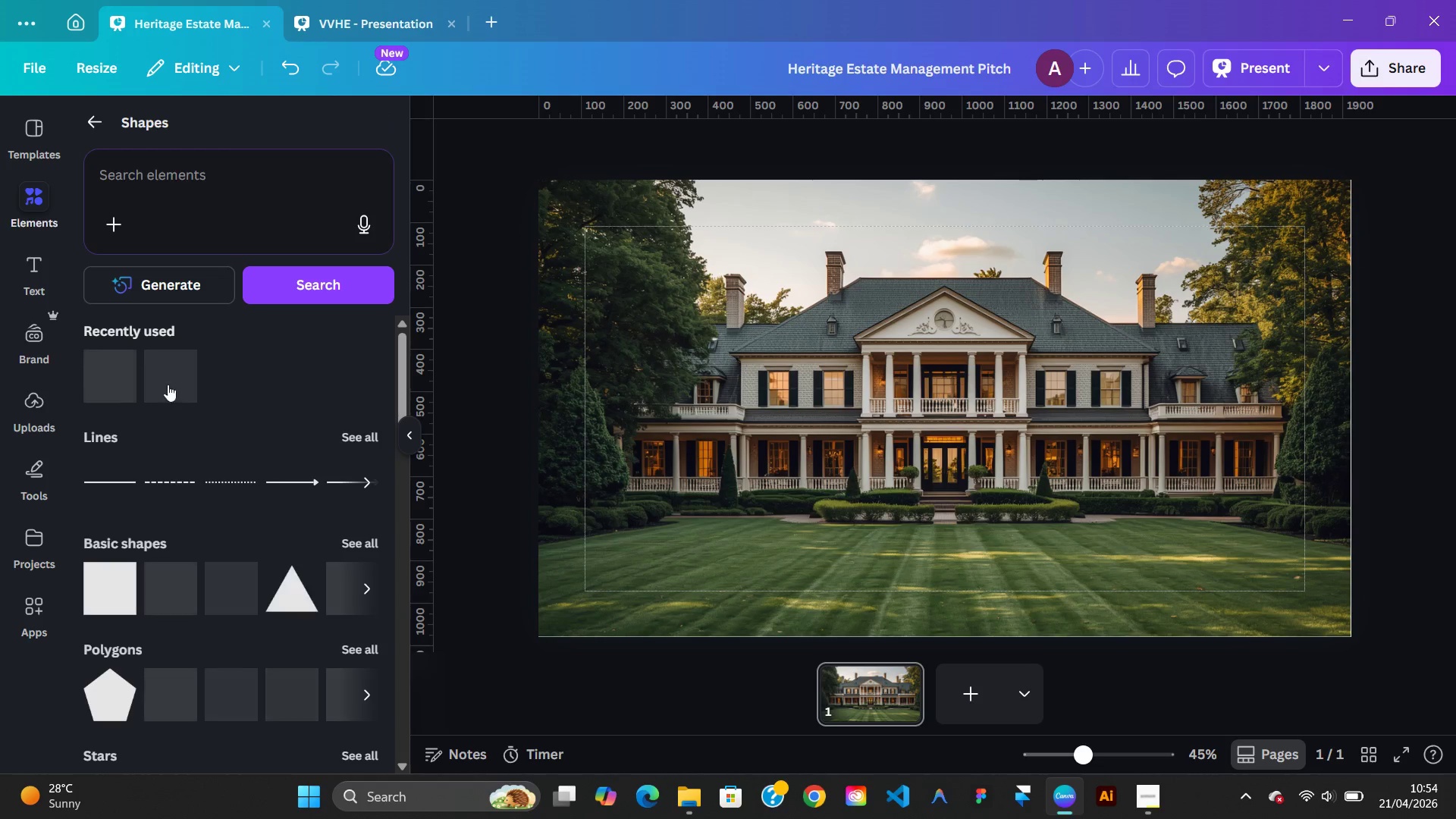 
left_click([165, 376])
 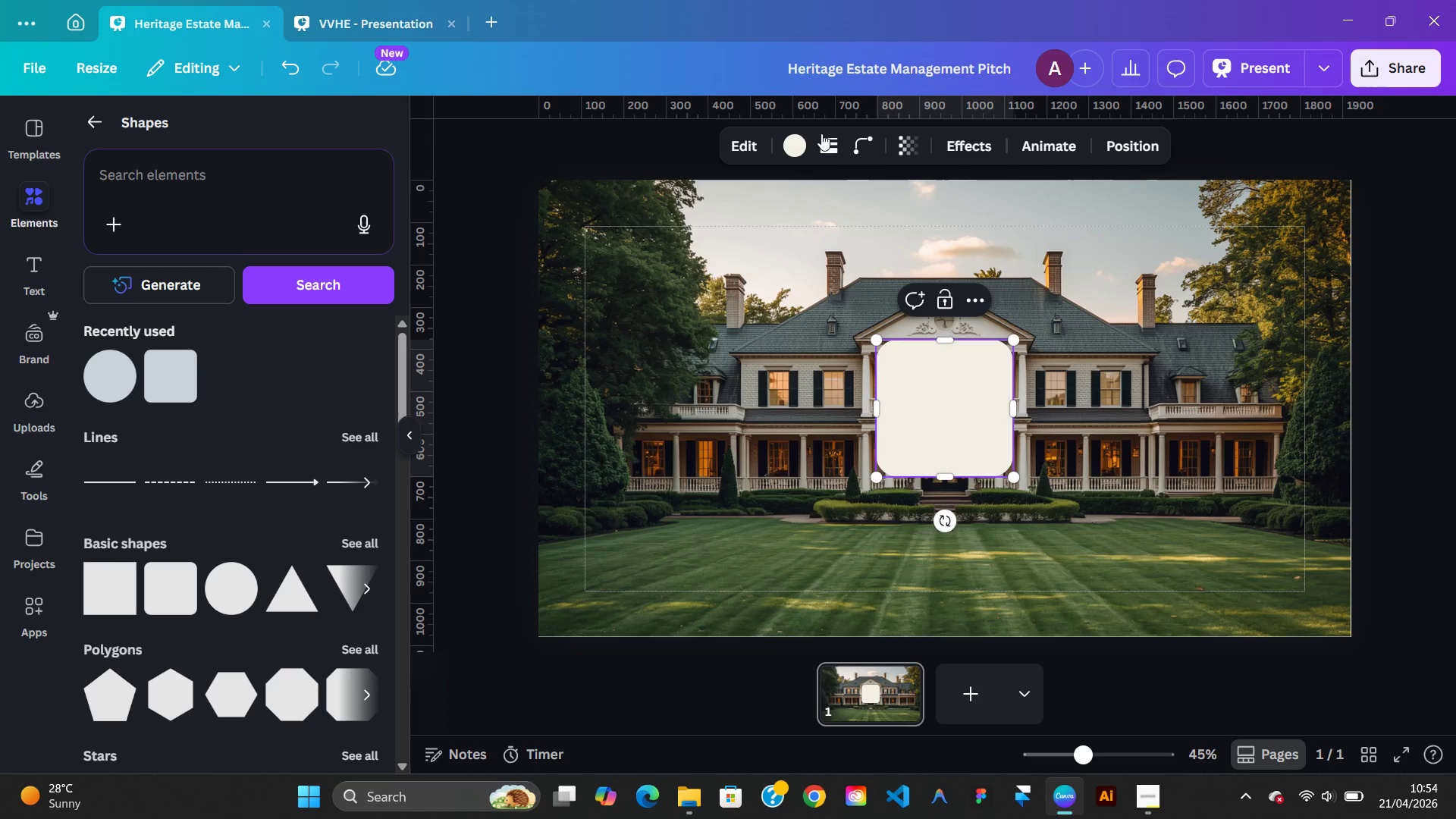 
left_click([852, 143])
 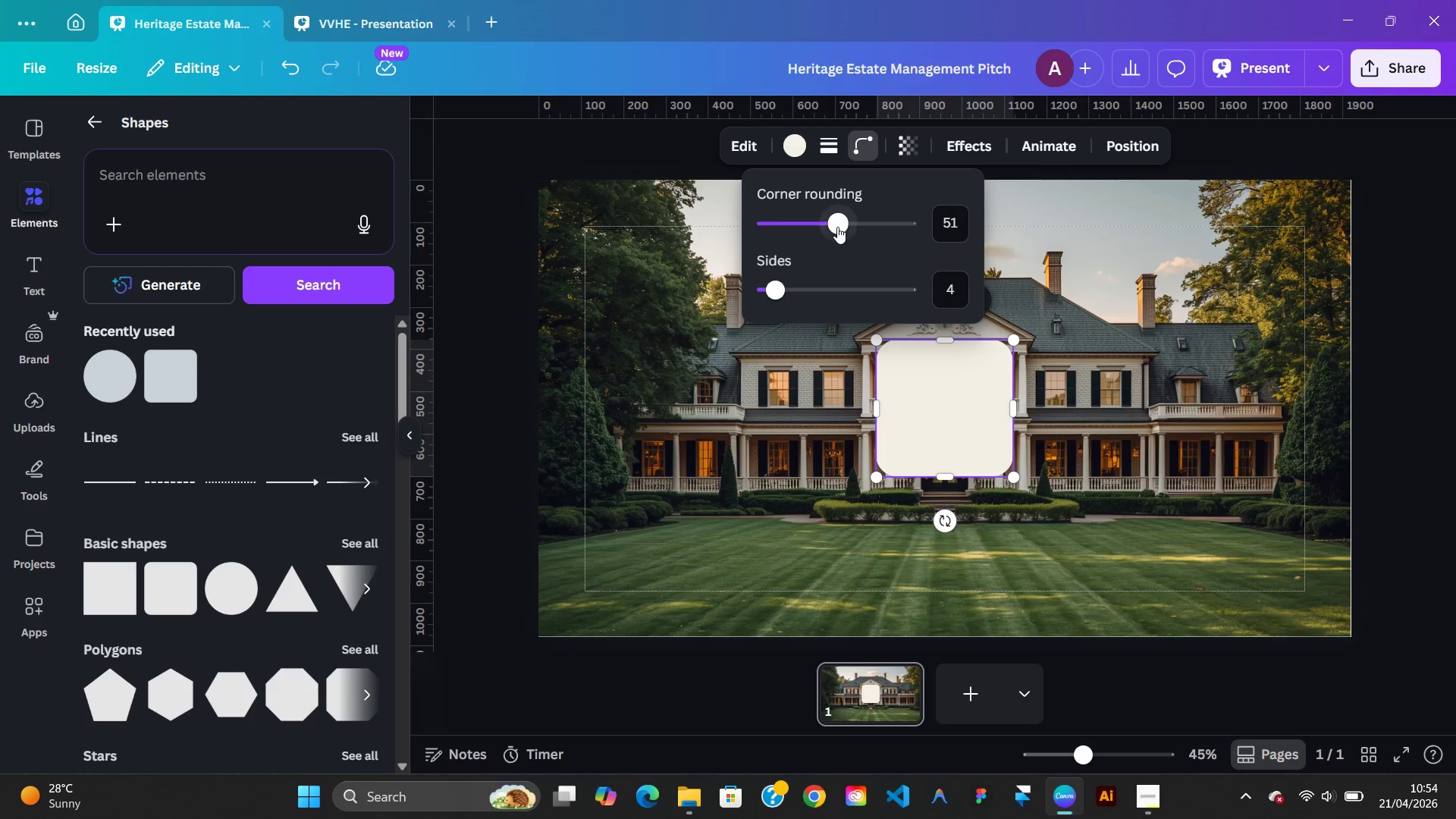 
left_click_drag(start_coordinate=[837, 227], to_coordinate=[654, 236])
 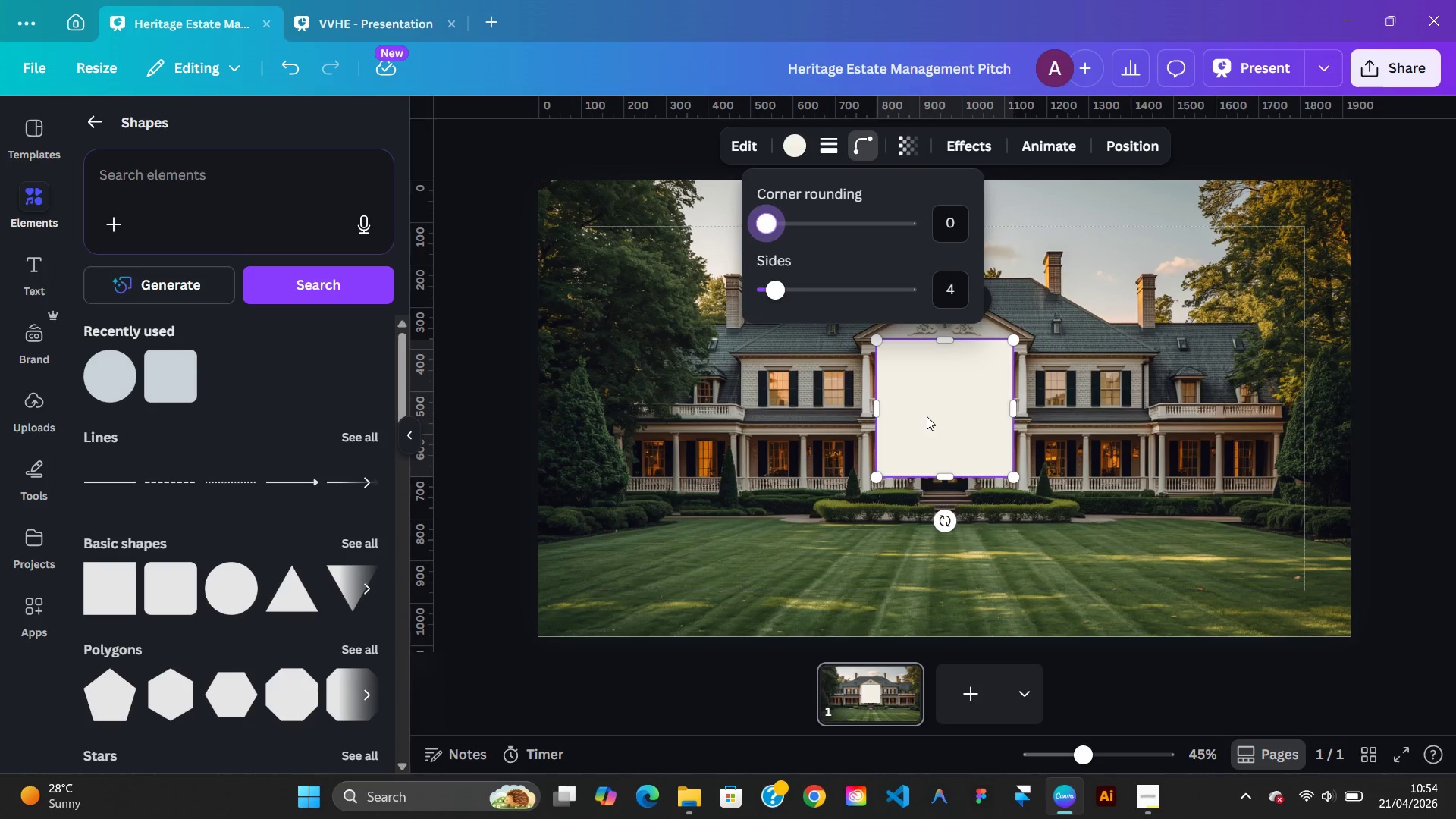 
left_click_drag(start_coordinate=[927, 416], to_coordinate=[579, 268])
 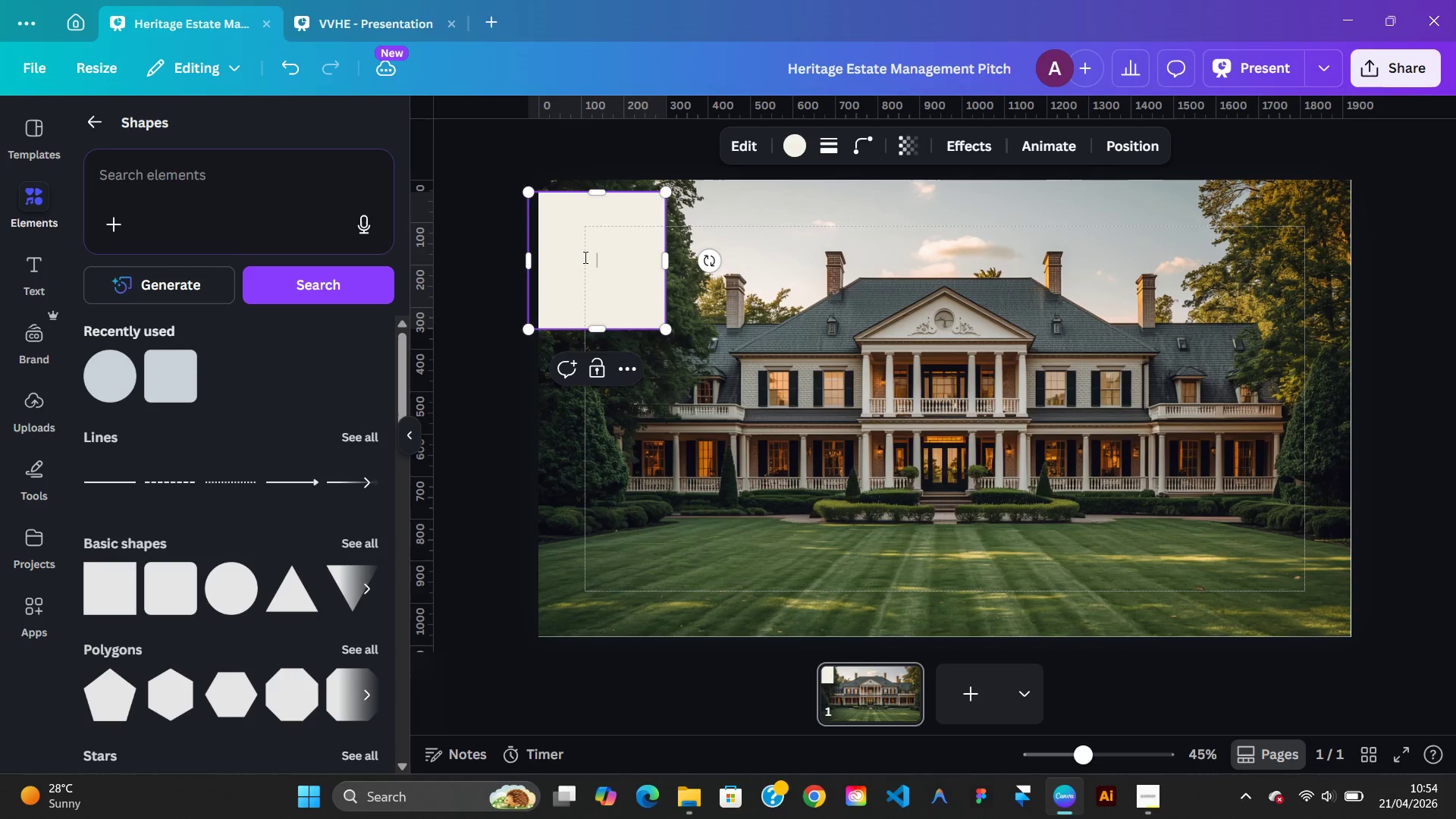 
left_click_drag(start_coordinate=[584, 257], to_coordinate=[585, 246])
 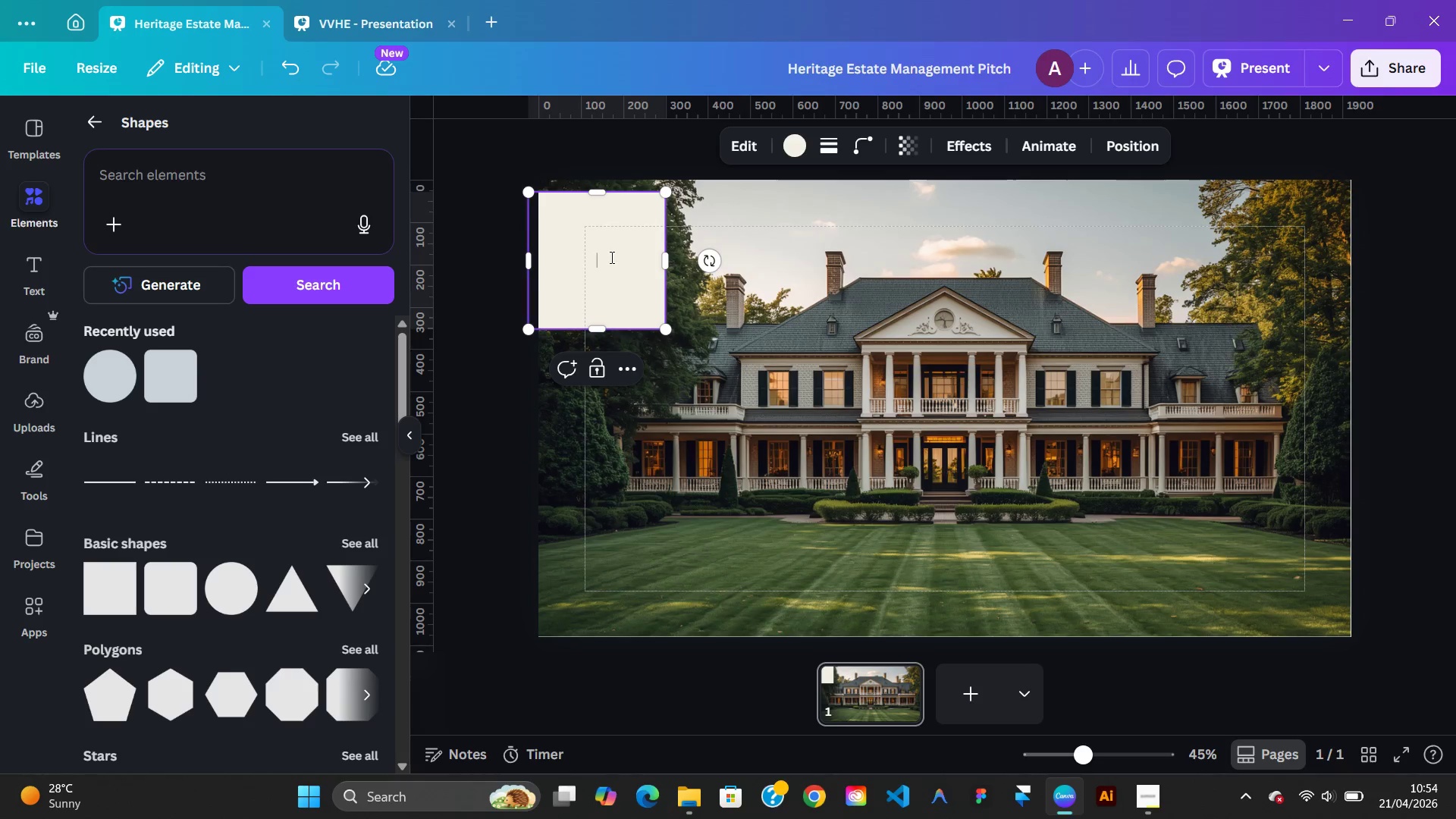 
left_click_drag(start_coordinate=[610, 257], to_coordinate=[632, 236])
 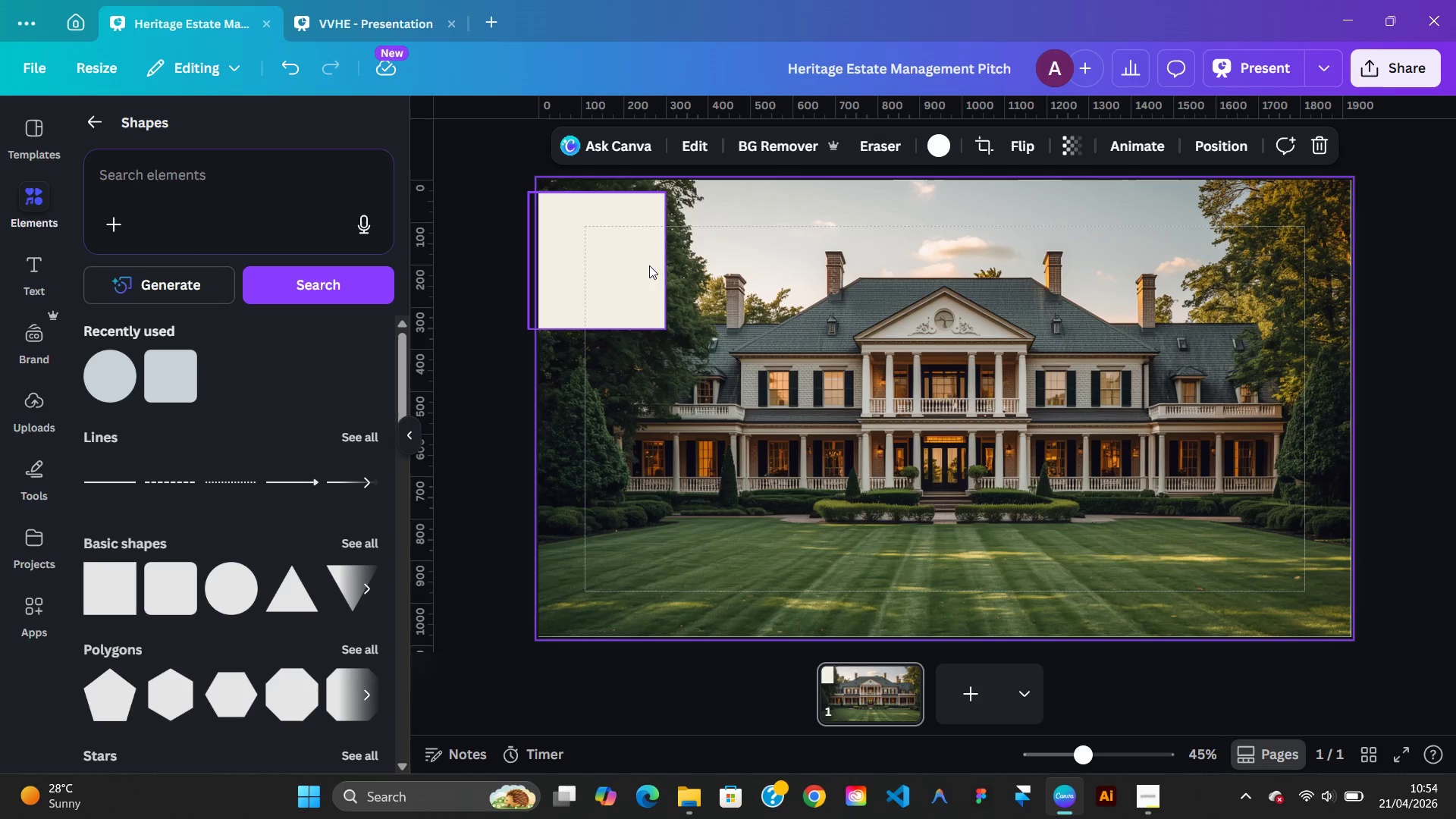 
left_click([648, 265])
 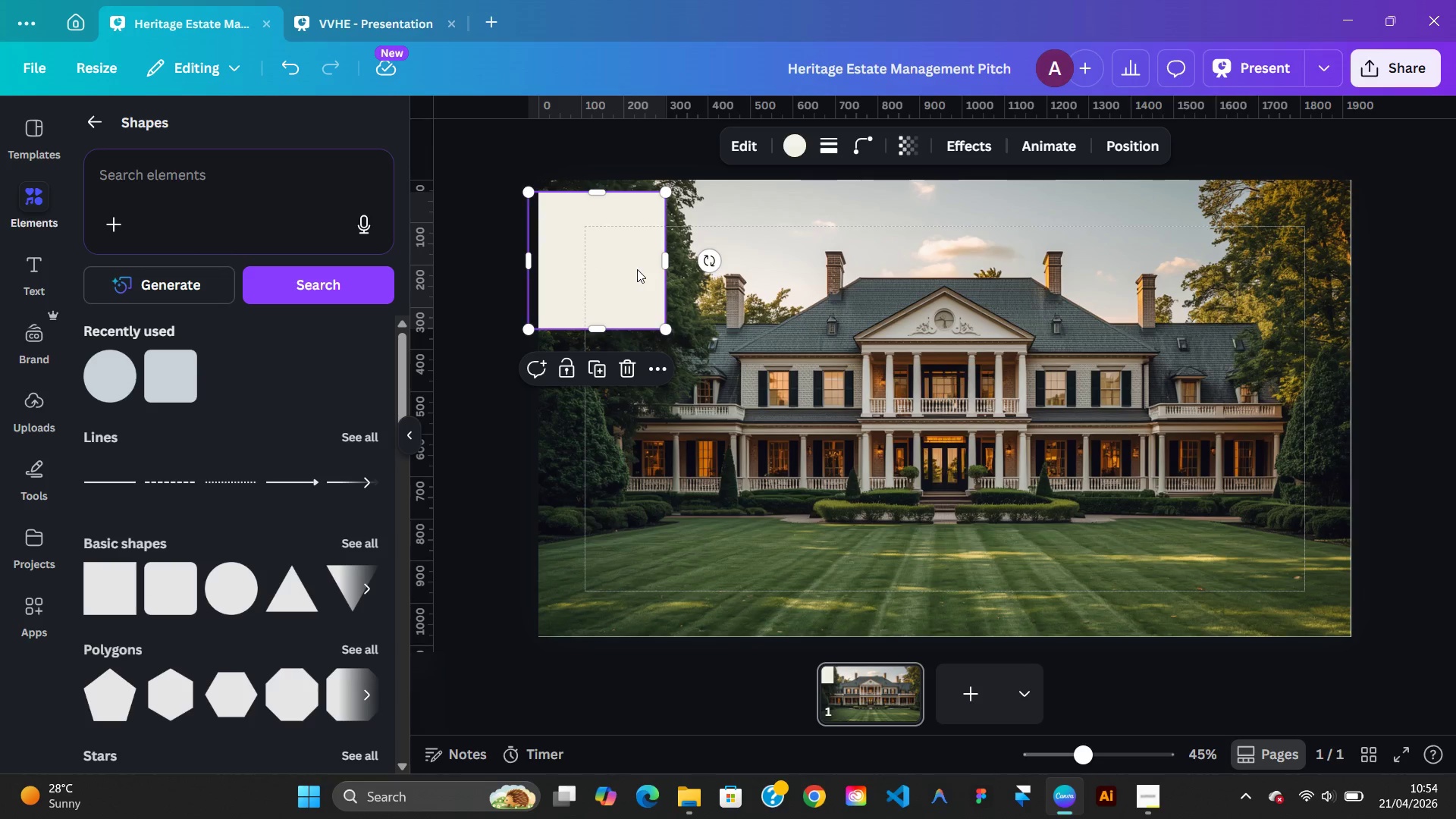 
left_click_drag(start_coordinate=[637, 269], to_coordinate=[656, 246])
 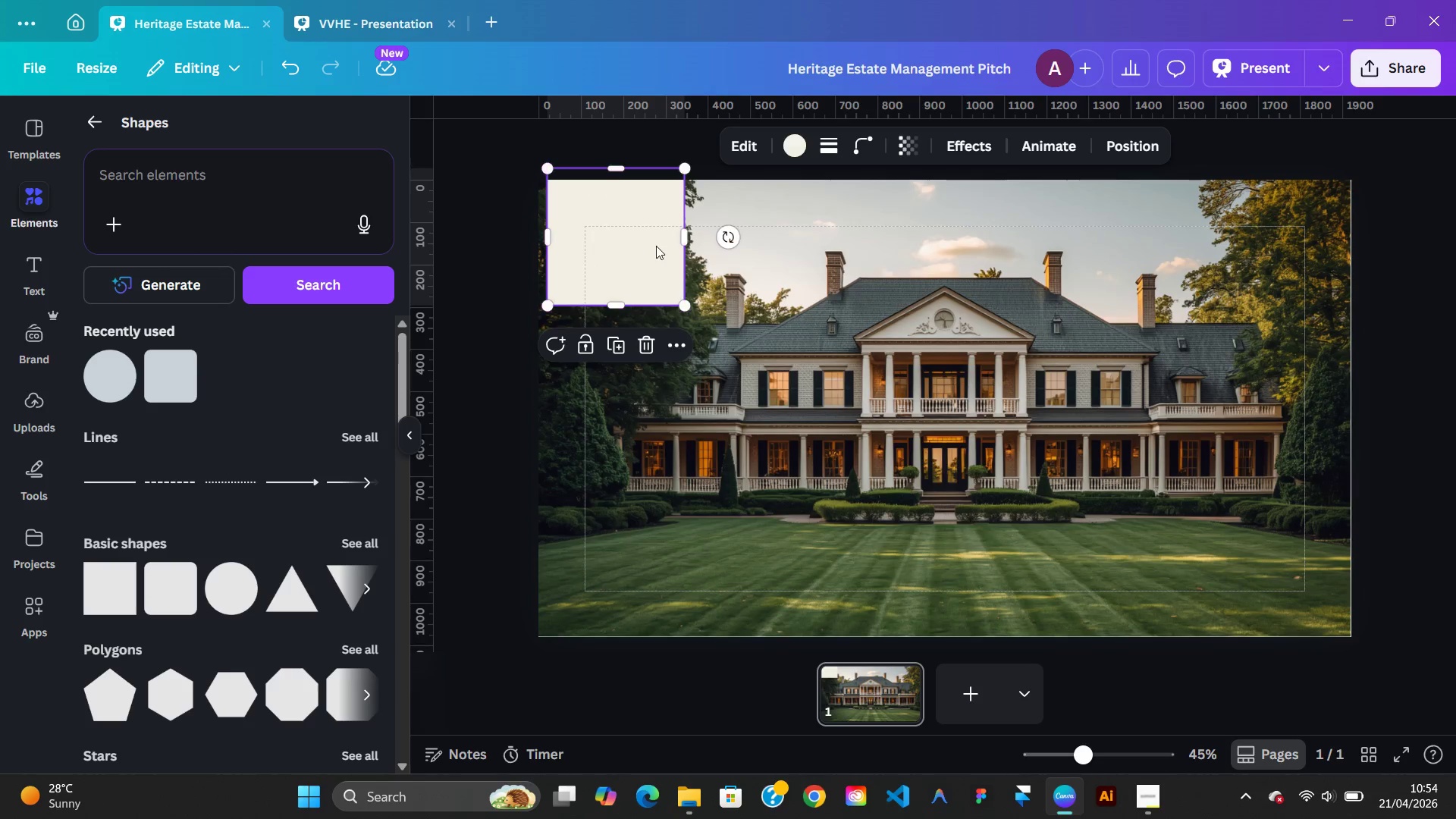 
left_click([656, 246])
 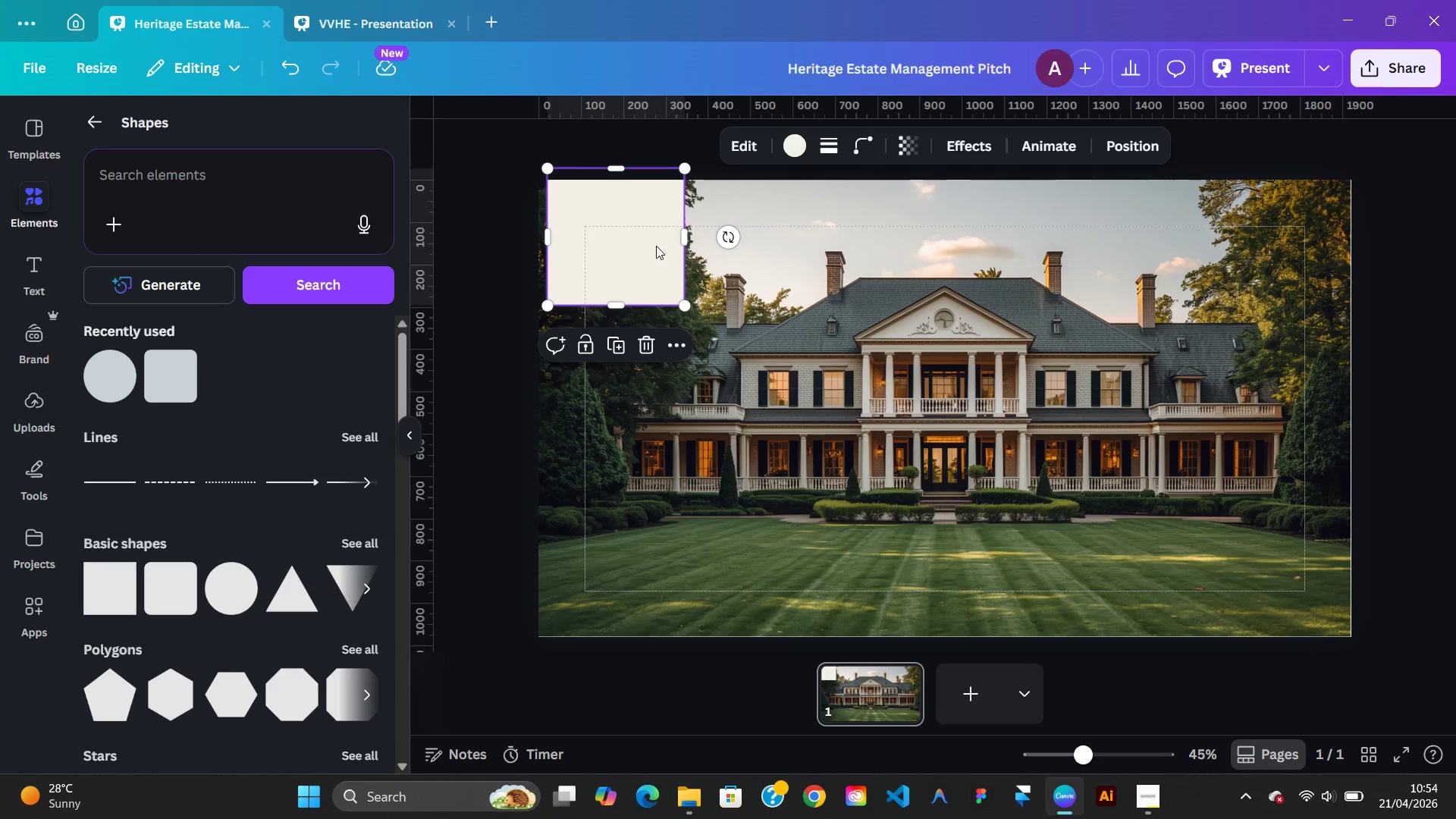 
left_click_drag(start_coordinate=[656, 246], to_coordinate=[654, 258])
 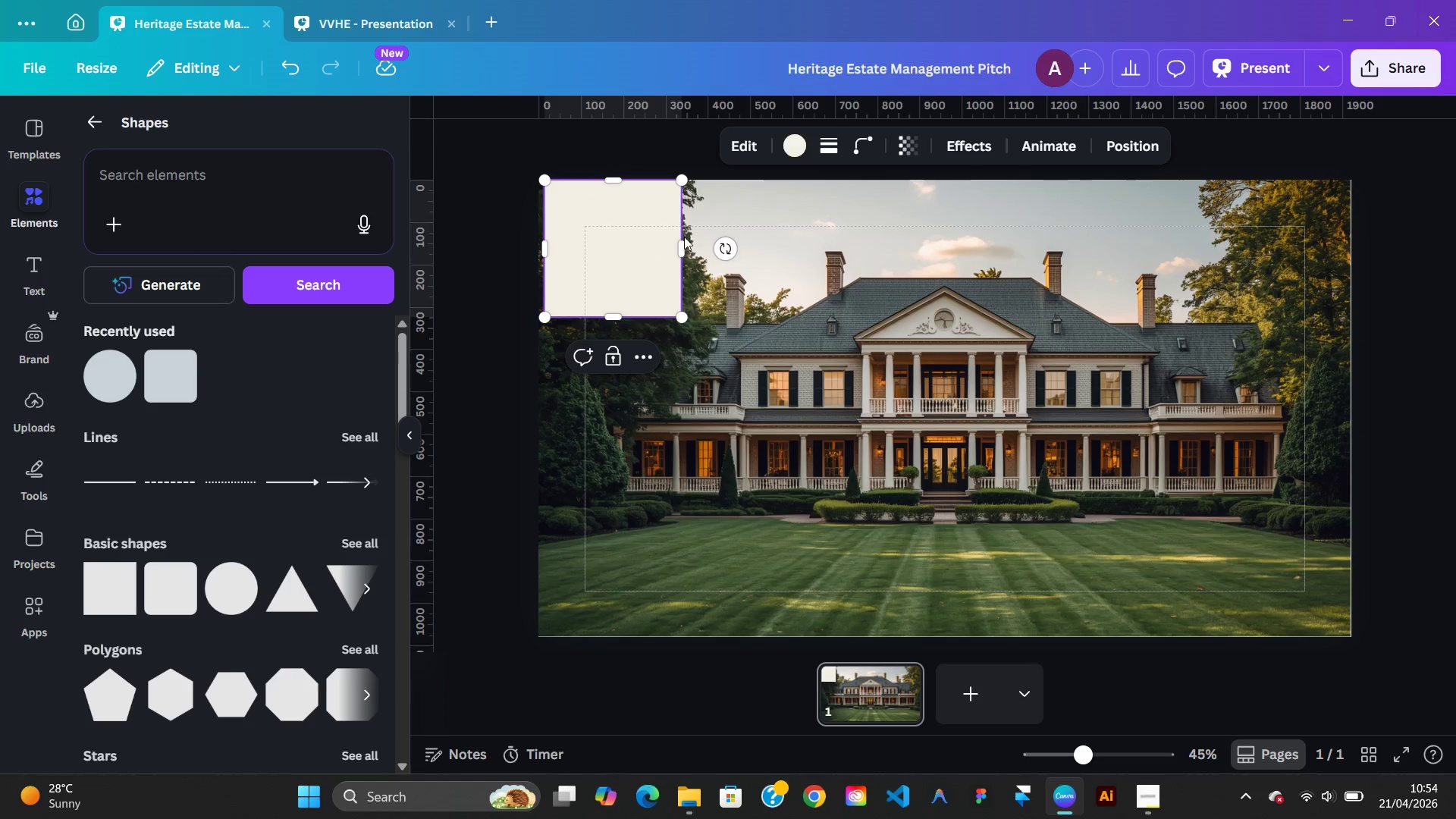 
left_click_drag(start_coordinate=[665, 276], to_coordinate=[661, 273])
 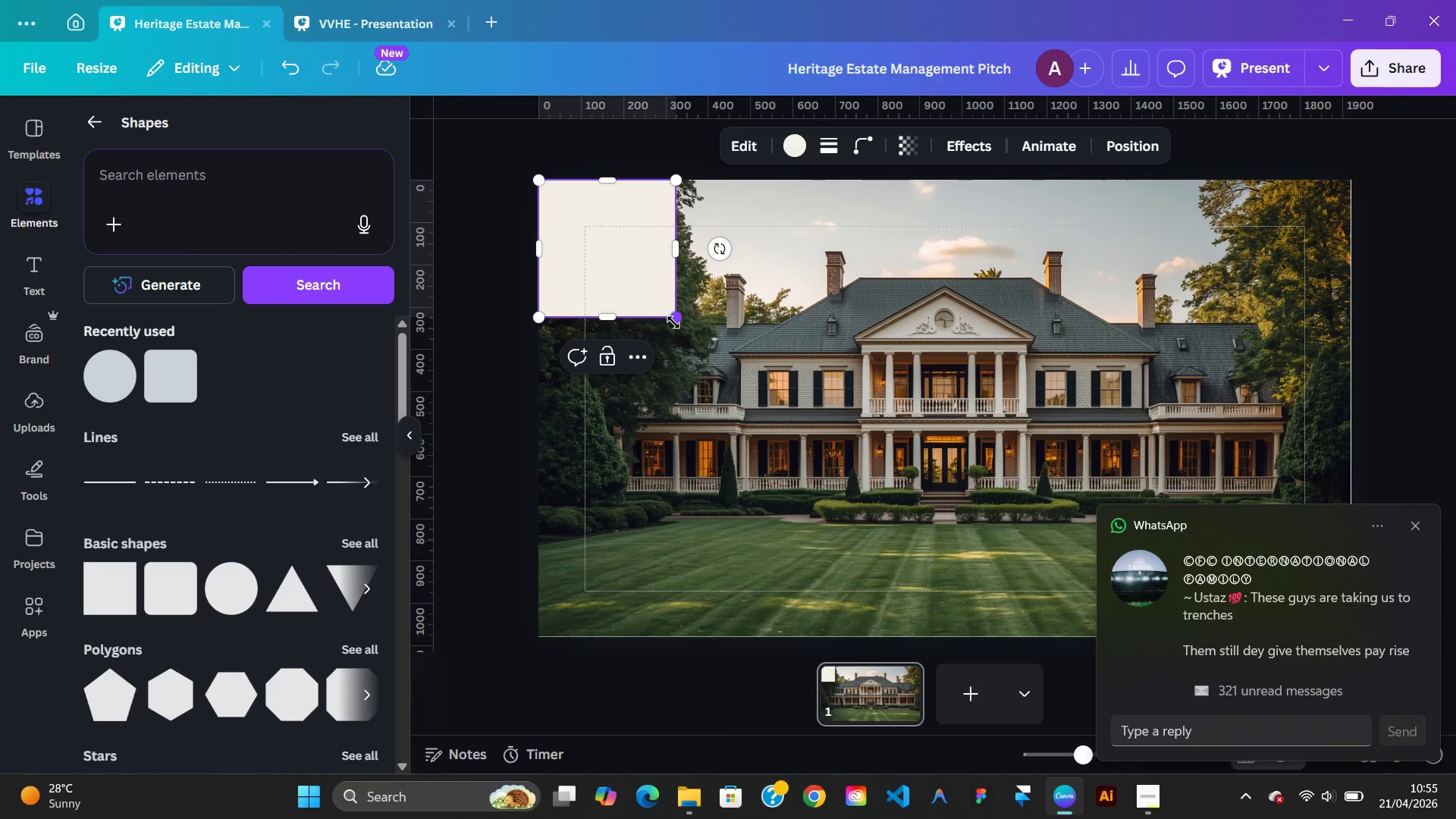 
hold_key(key=ControlLeft, duration=5.02)
left_click_drag(start_coordinate=[673, 322], to_coordinate=[1348, 640])
 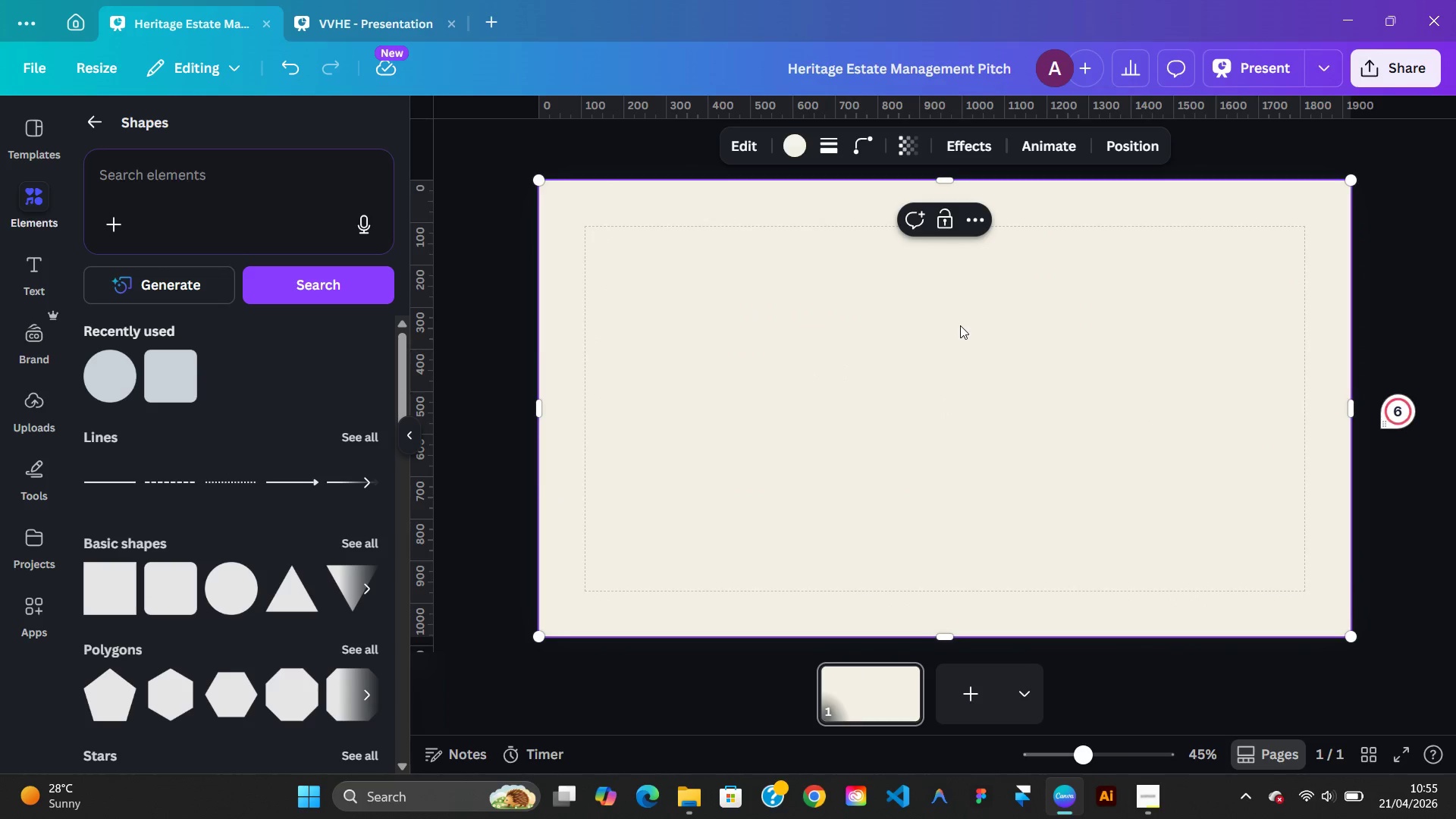 
left_click([981, 334])
 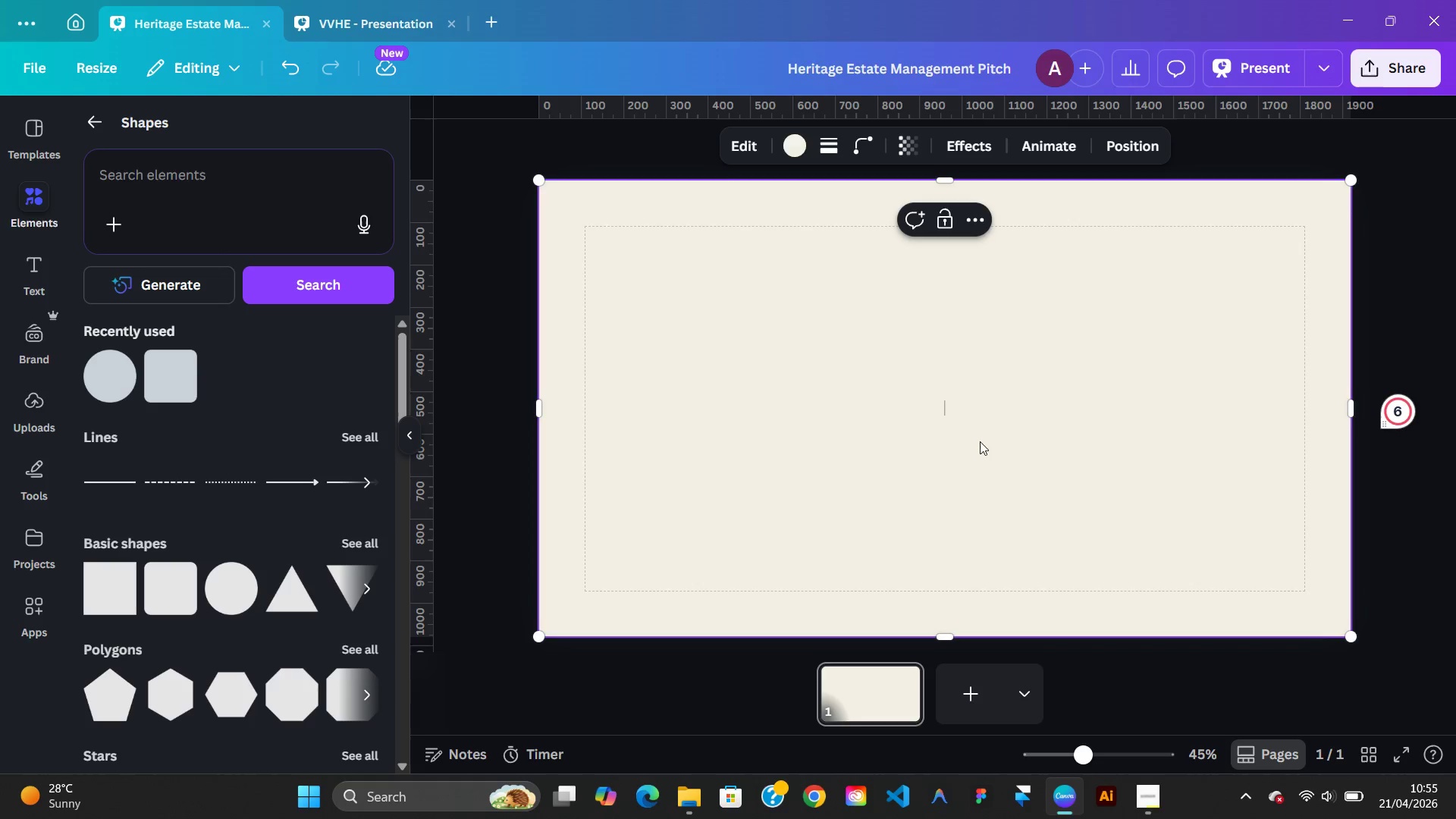 
left_click_drag(start_coordinate=[980, 441], to_coordinate=[974, 440])
 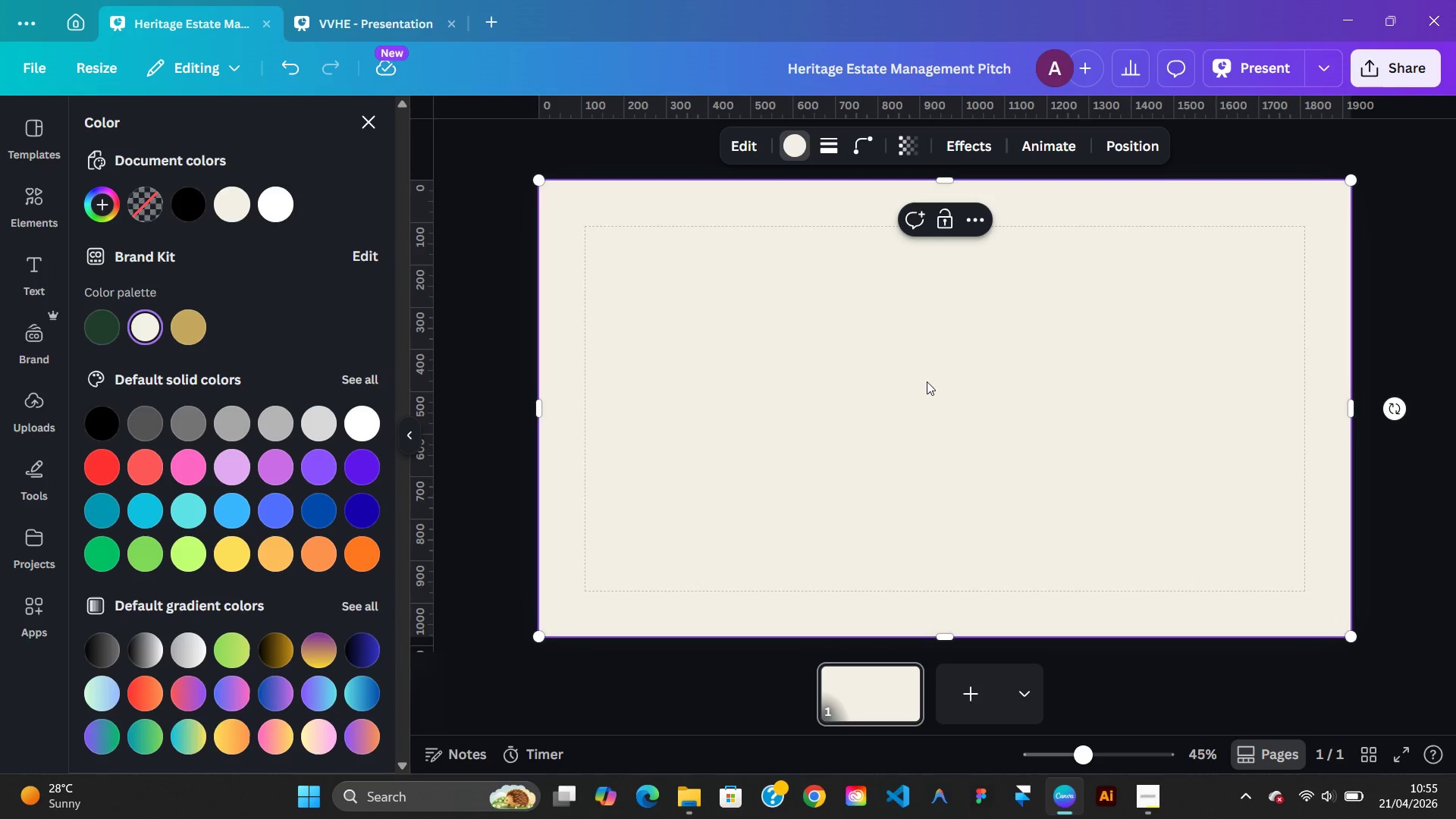 
wait(27.47)
 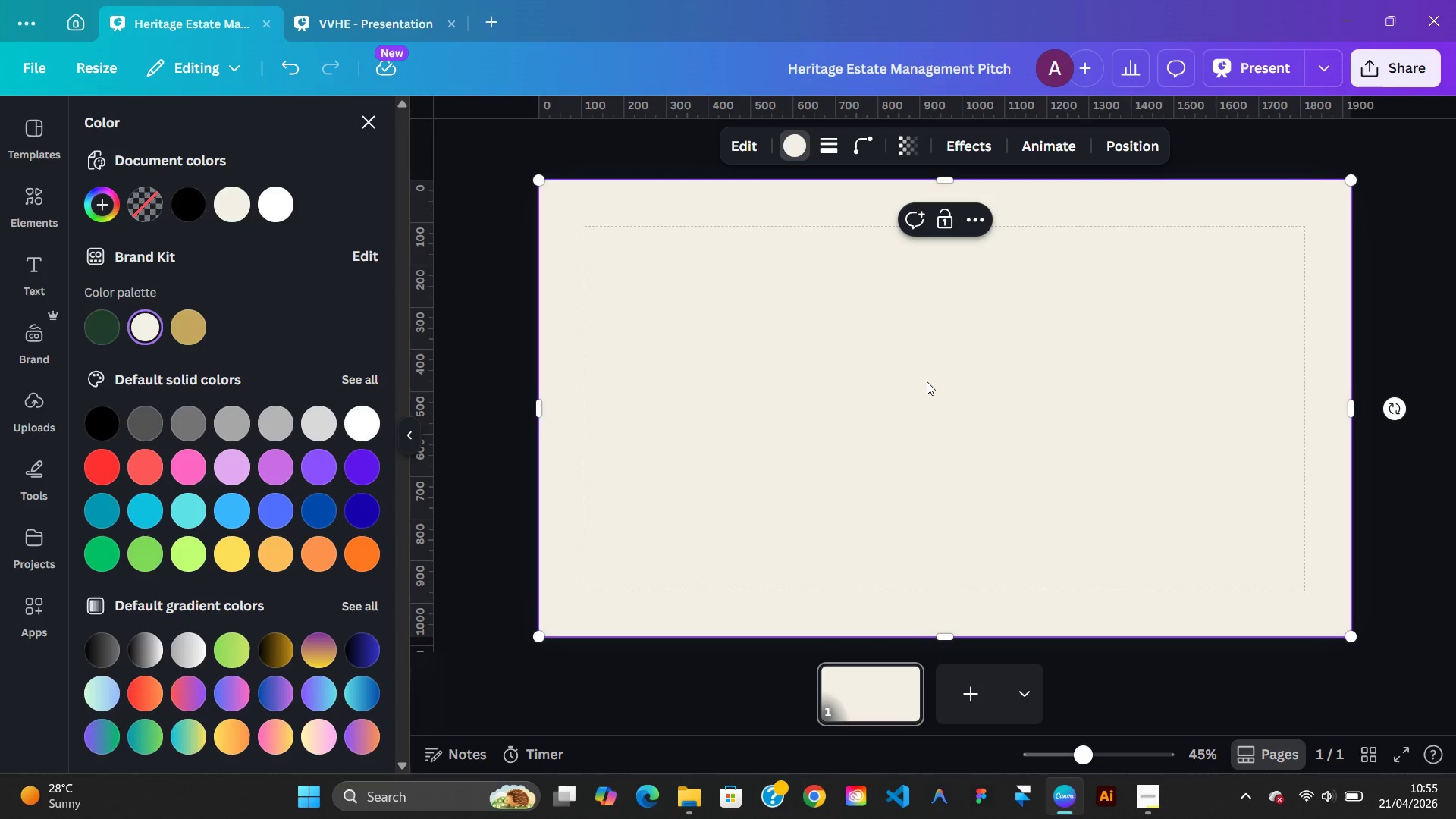 
left_click([921, 143])
 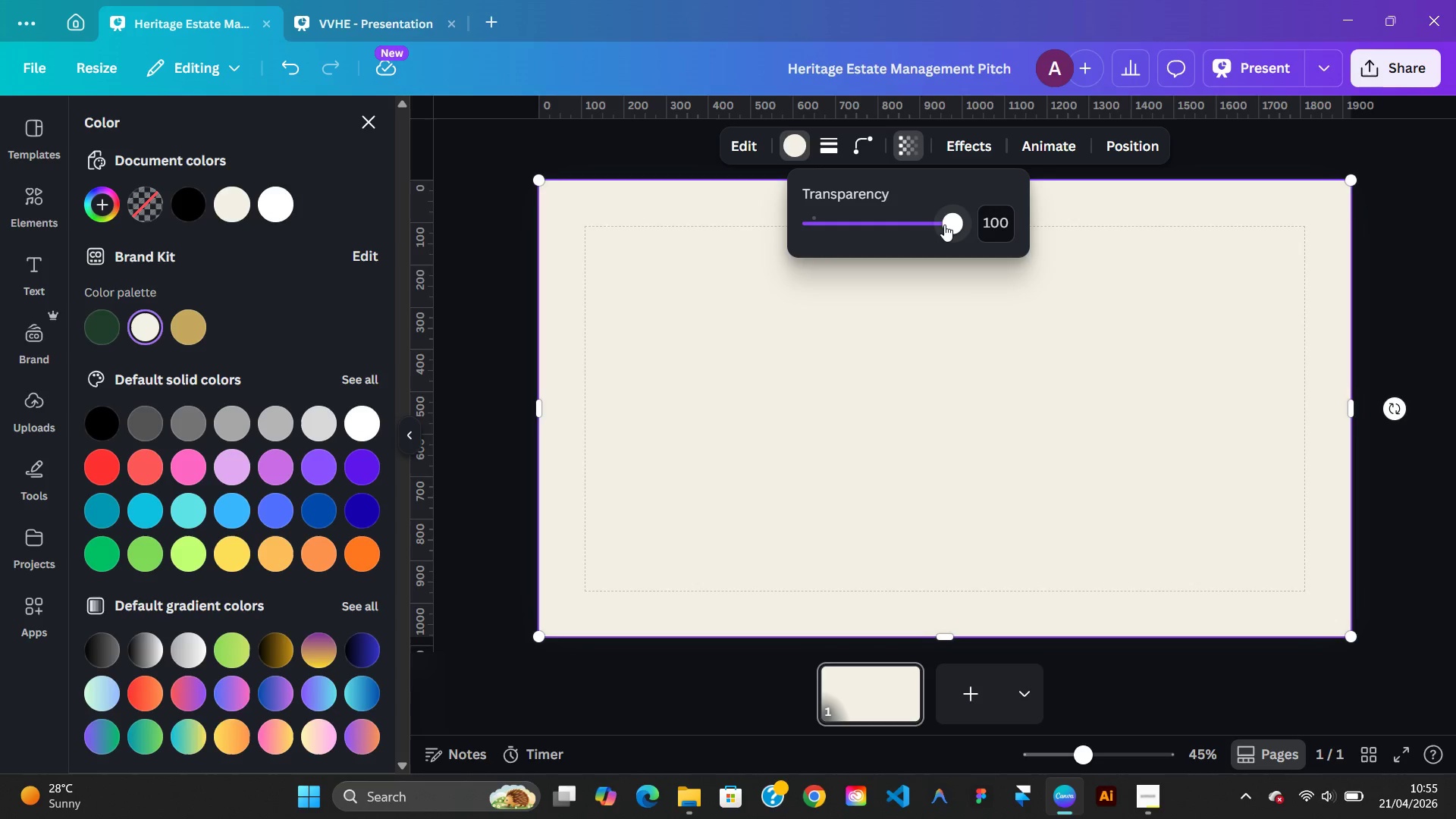 
left_click_drag(start_coordinate=[945, 224], to_coordinate=[869, 249])
 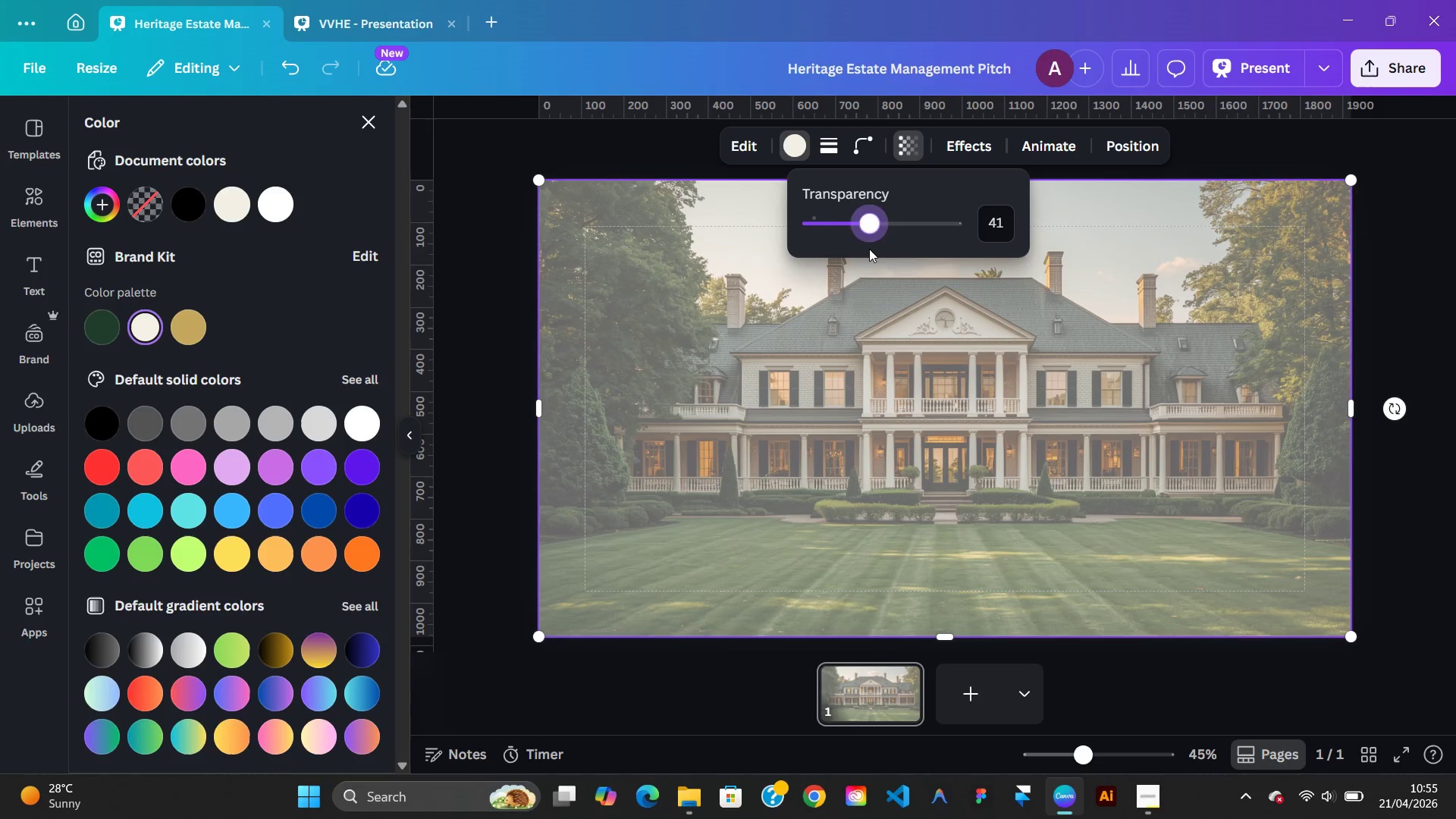 
left_click_drag(start_coordinate=[869, 249], to_coordinate=[926, 249])
 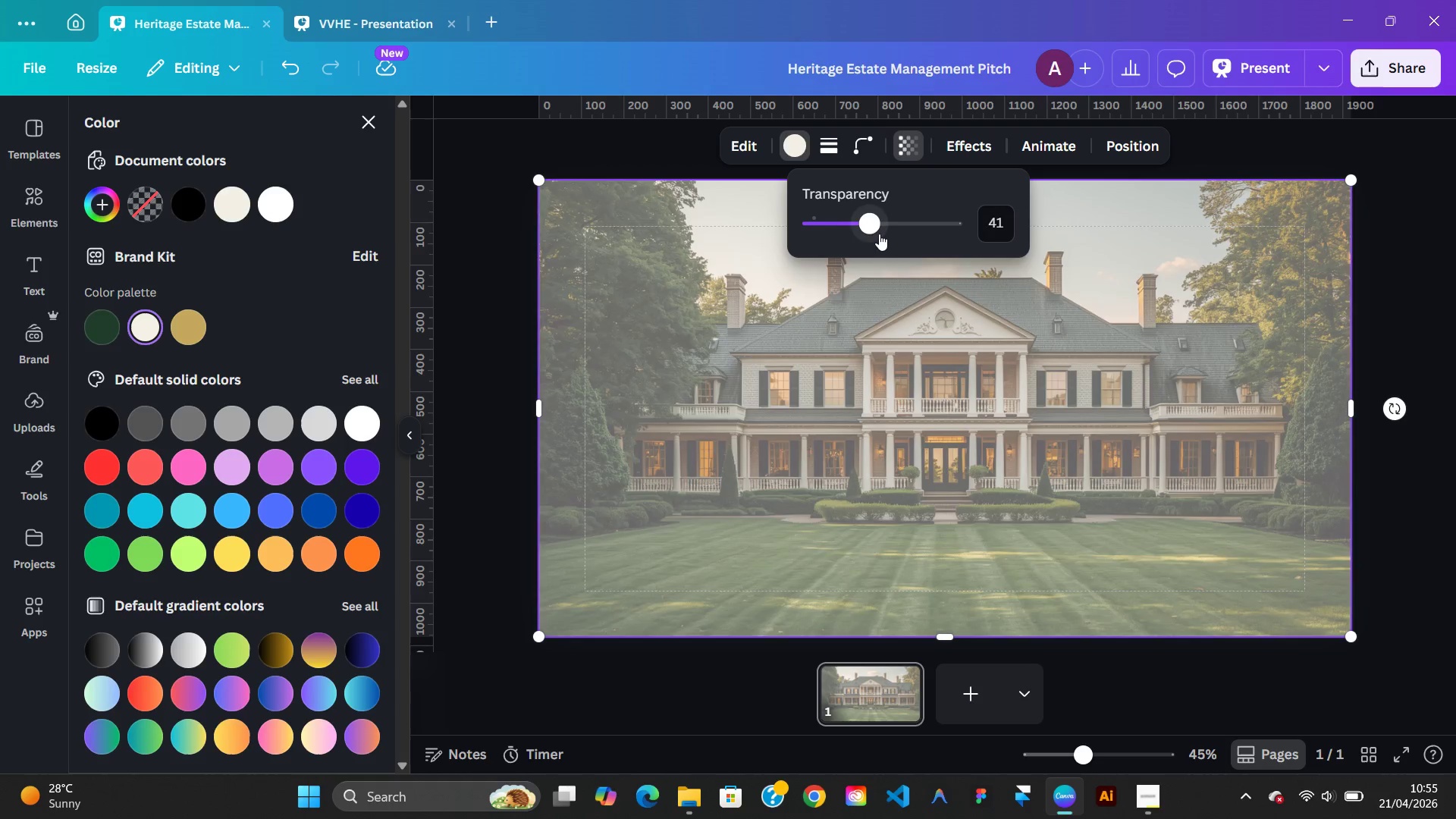 
left_click_drag(start_coordinate=[879, 234], to_coordinate=[883, 239])
 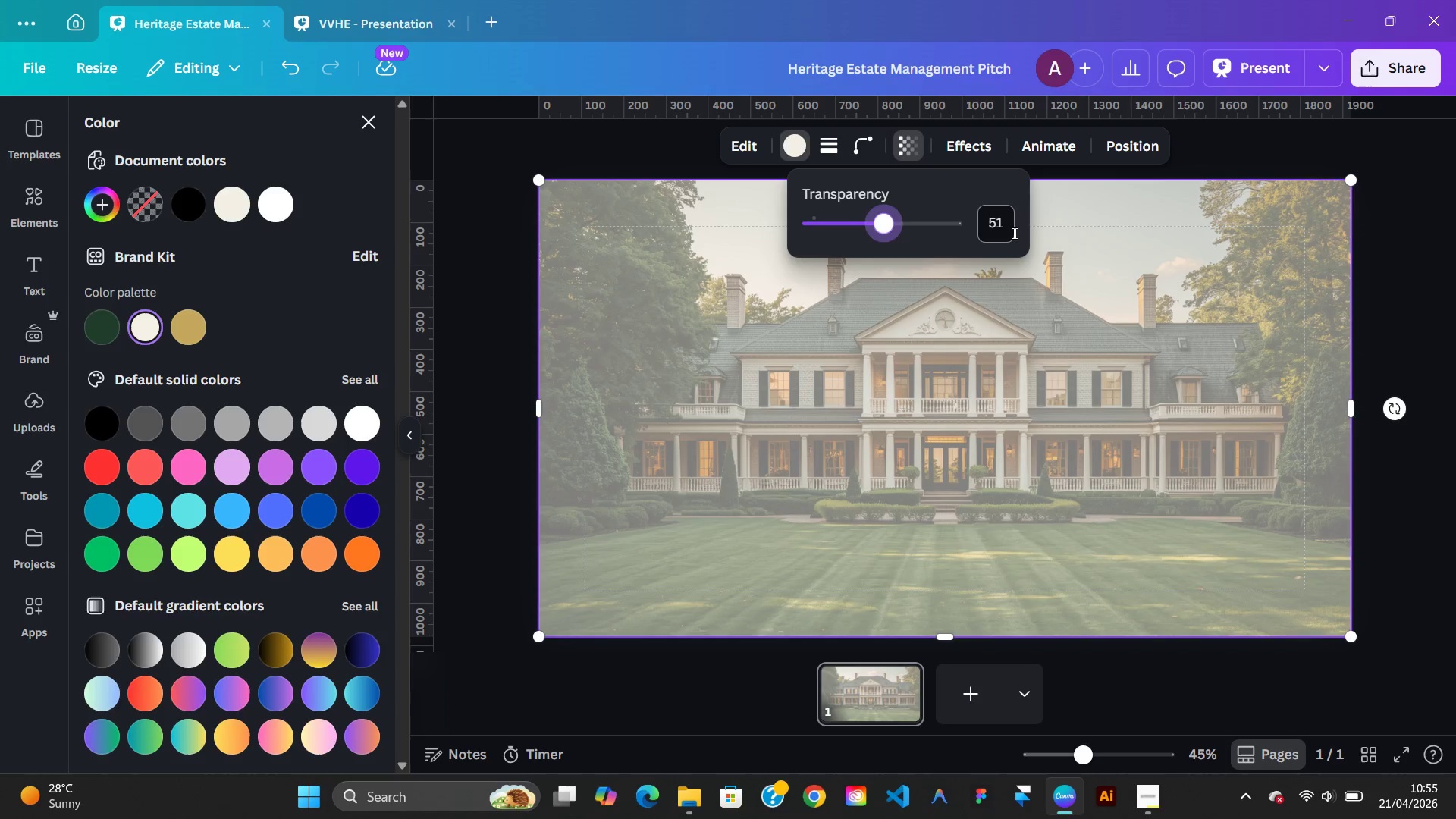 
left_click([1013, 232])
 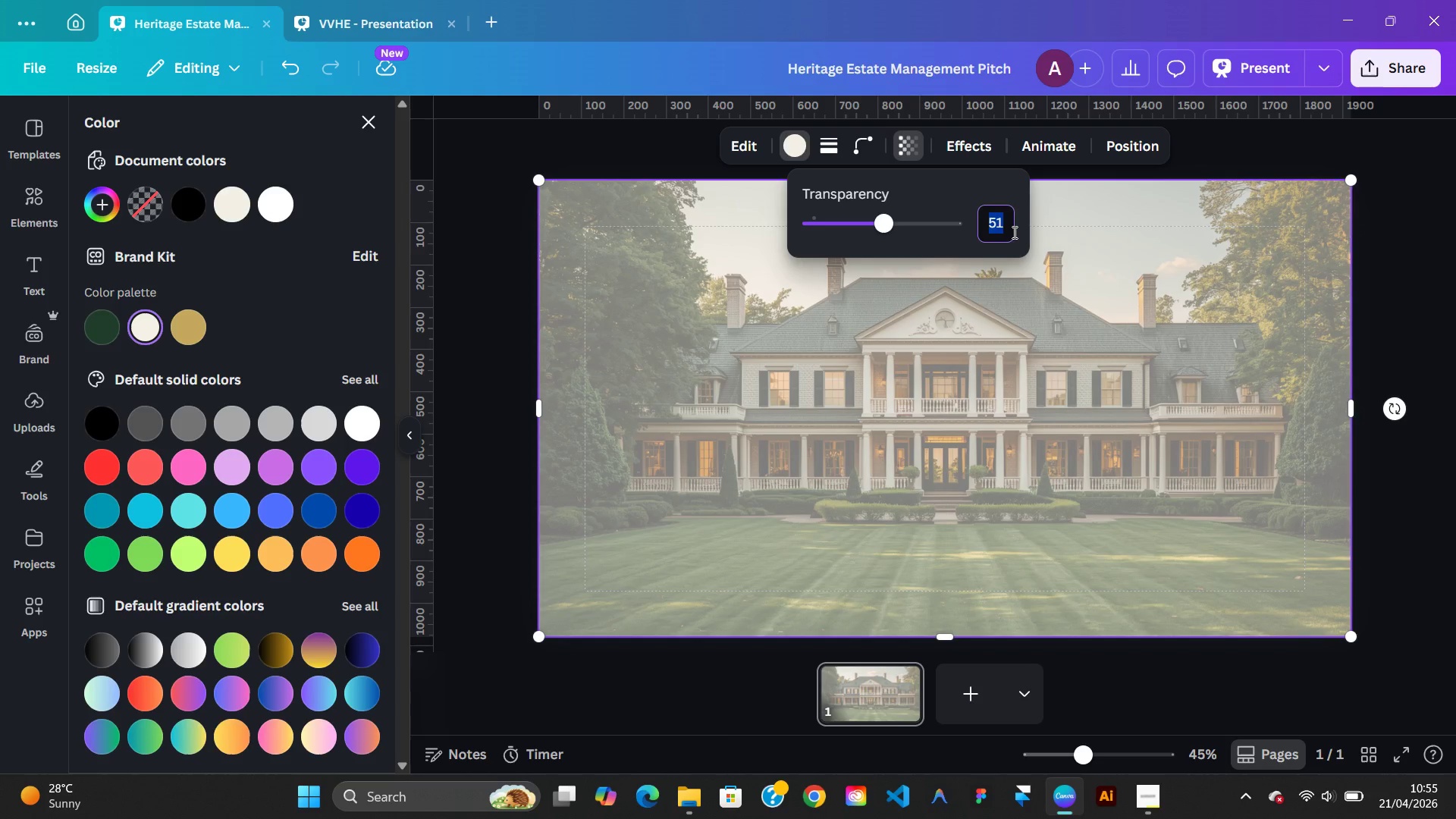 
type(50)
 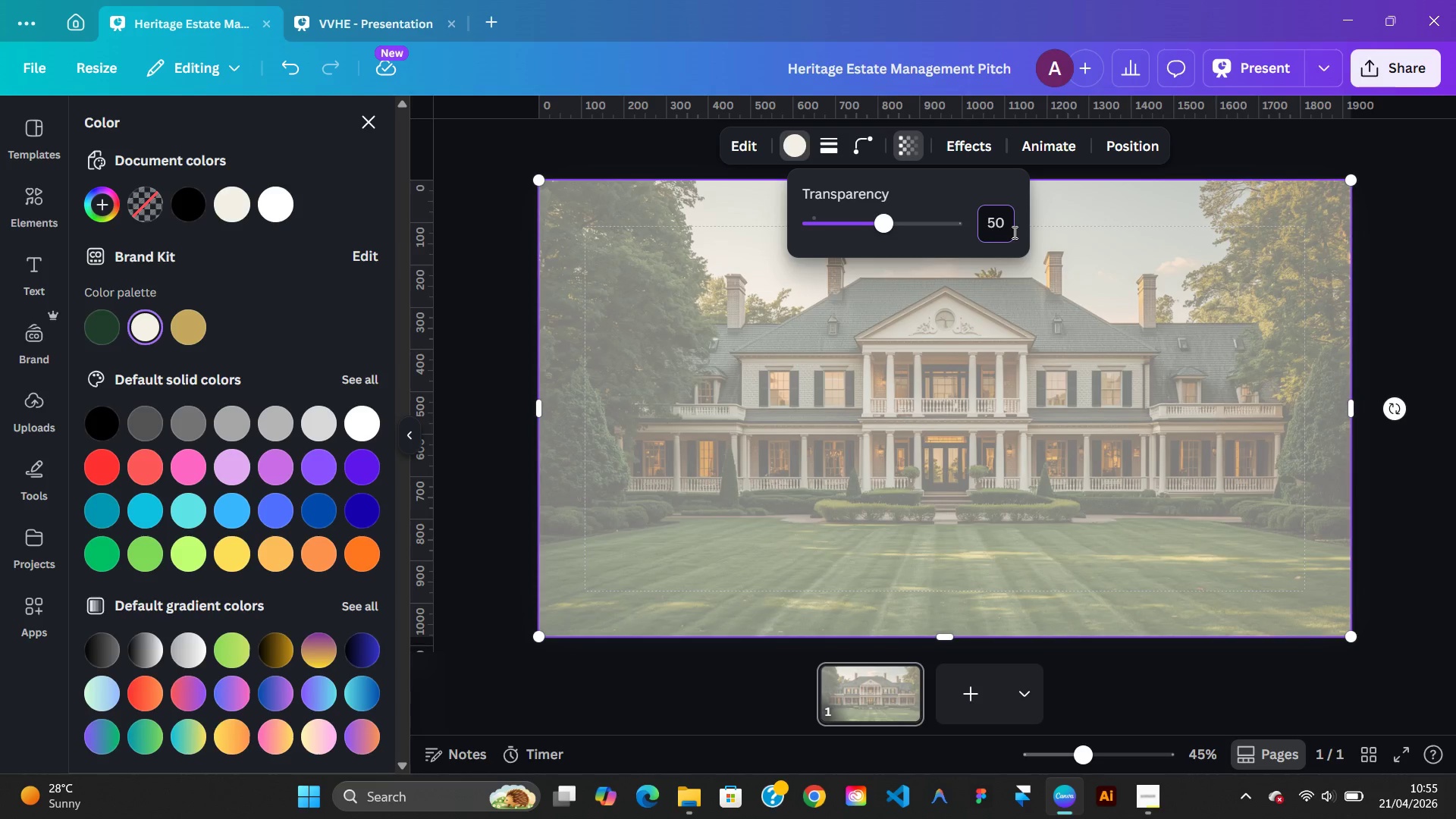 
key(Enter)
 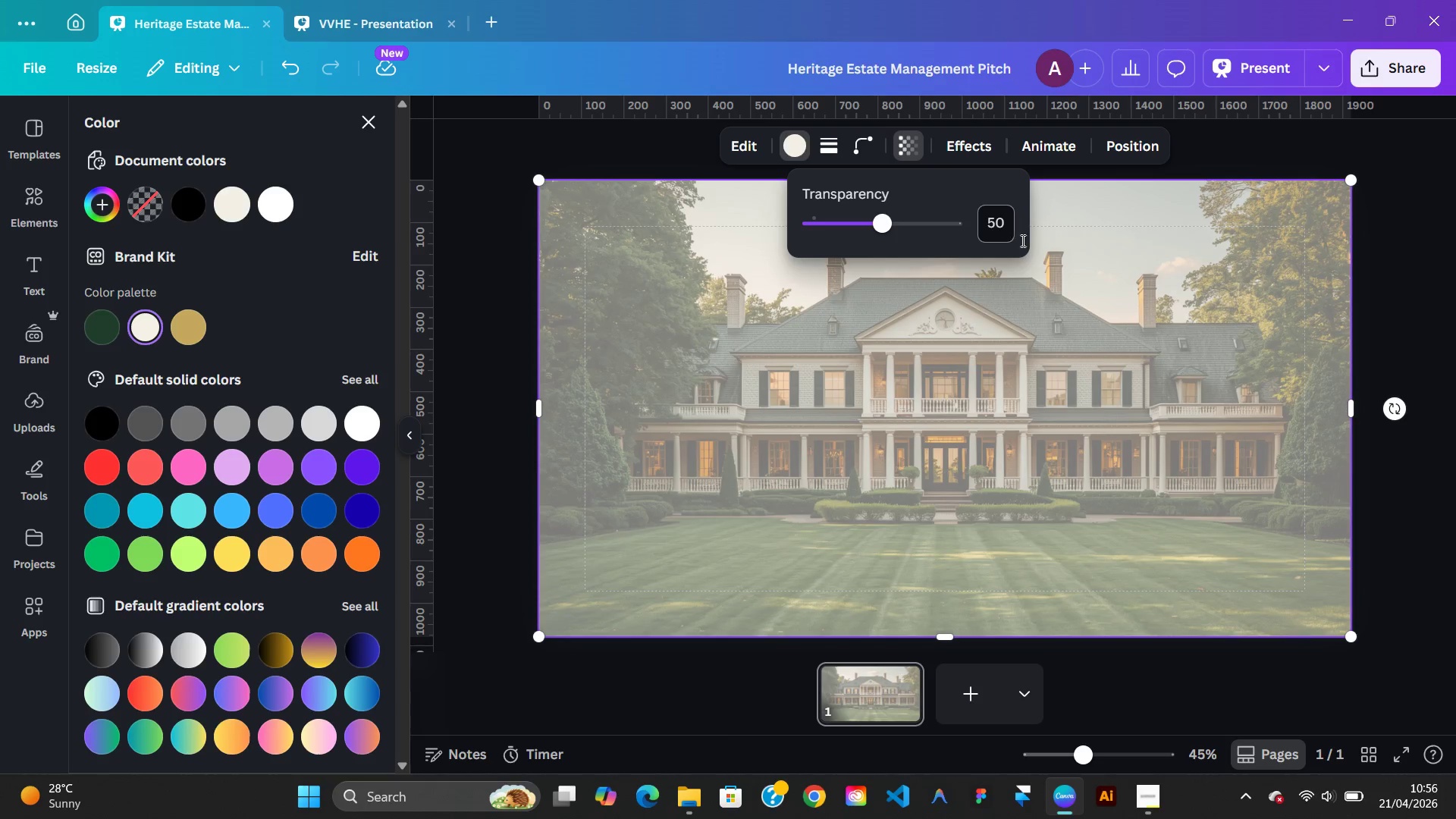 
left_click([1053, 399])
 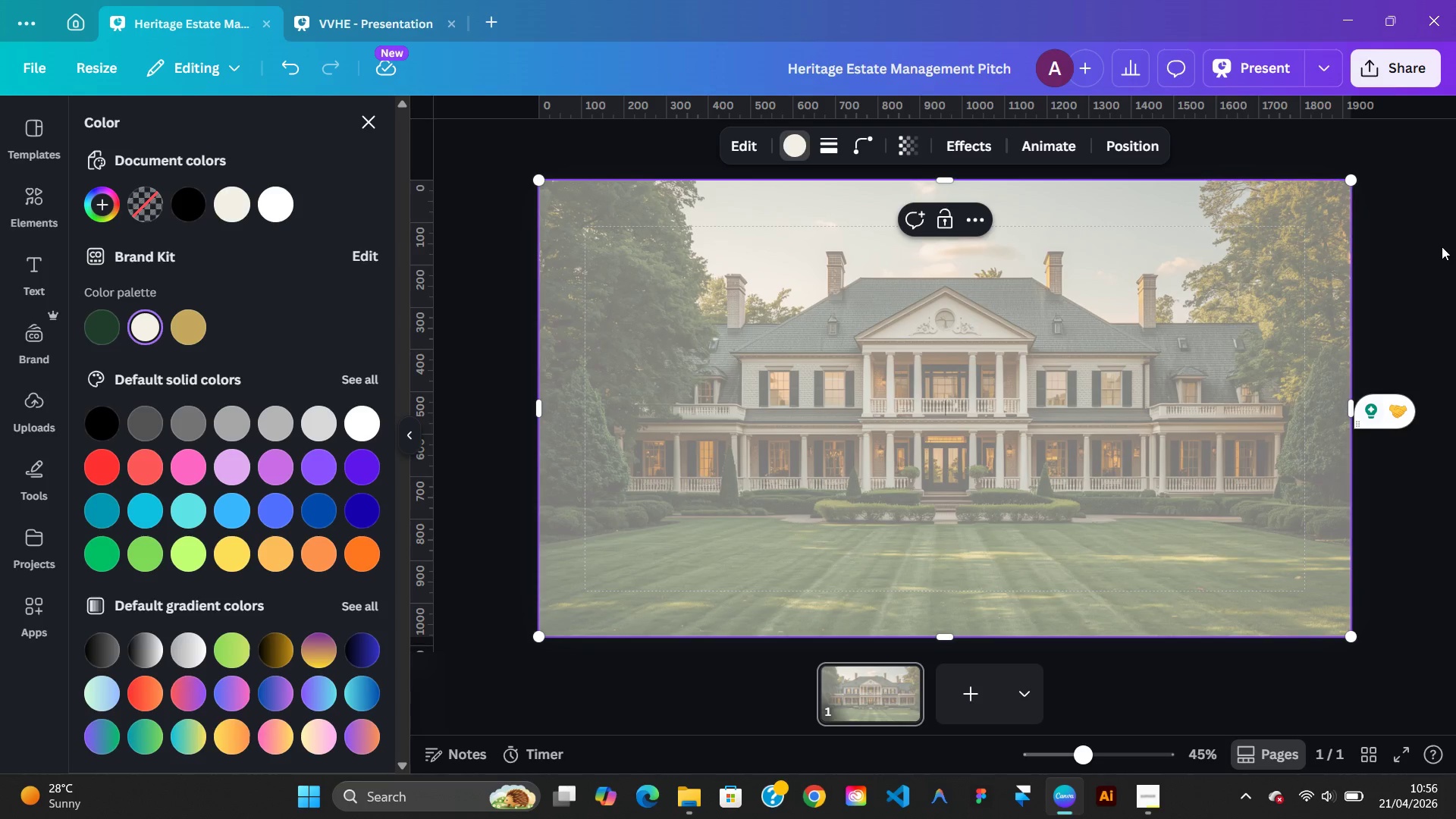 
left_click([1173, 381])
 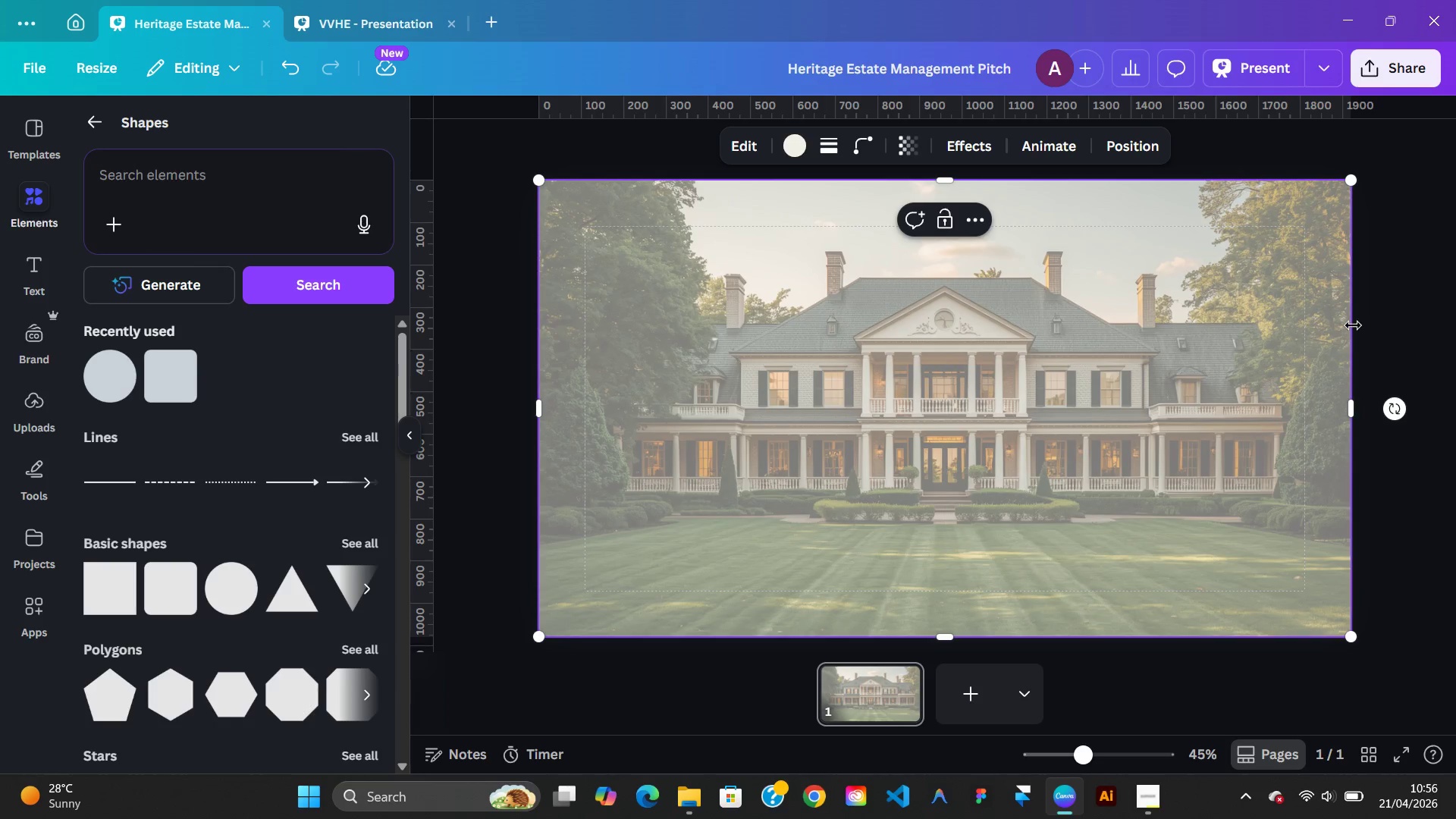 
left_click([1376, 312])
 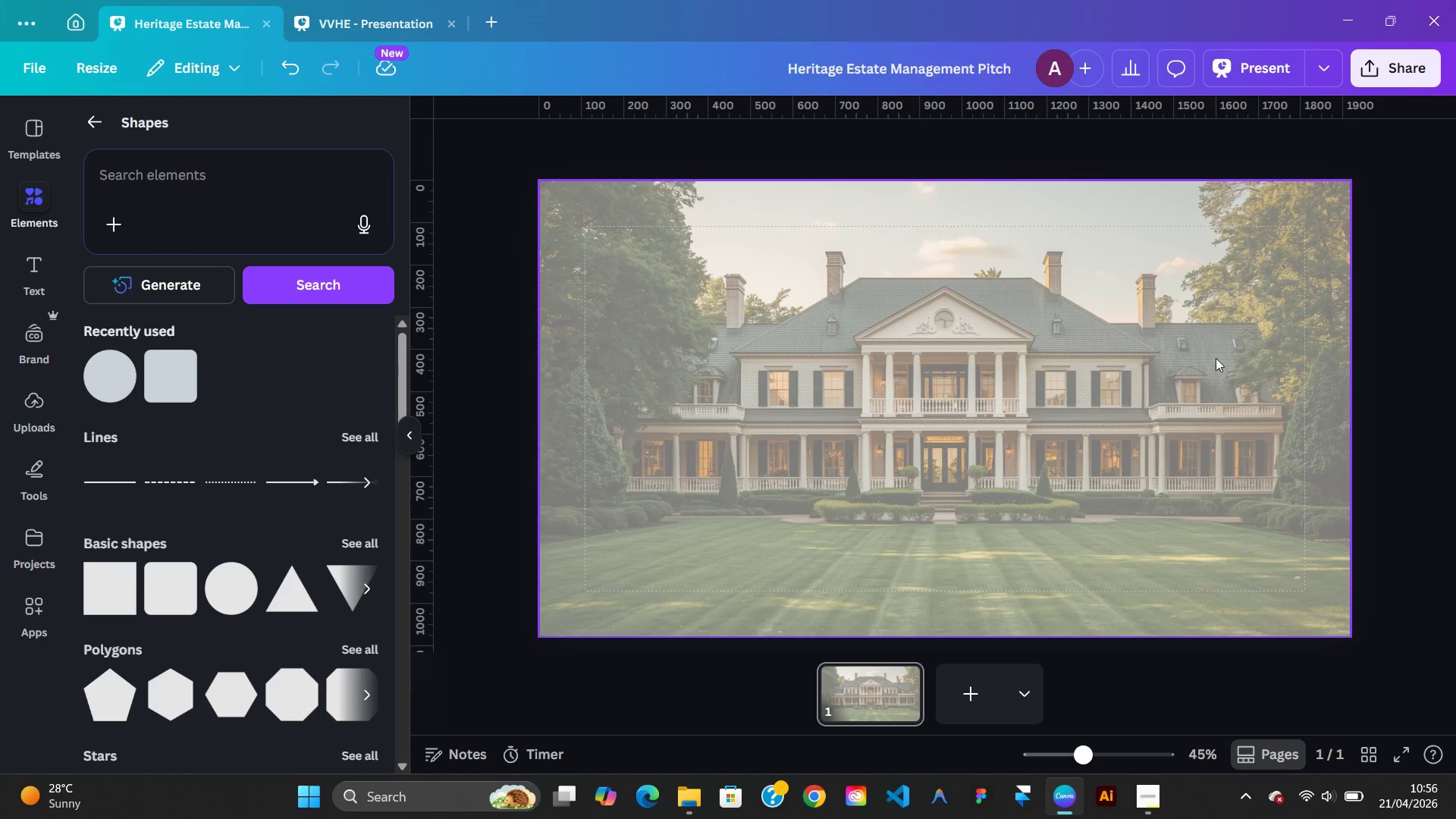 
left_click([1210, 372])
 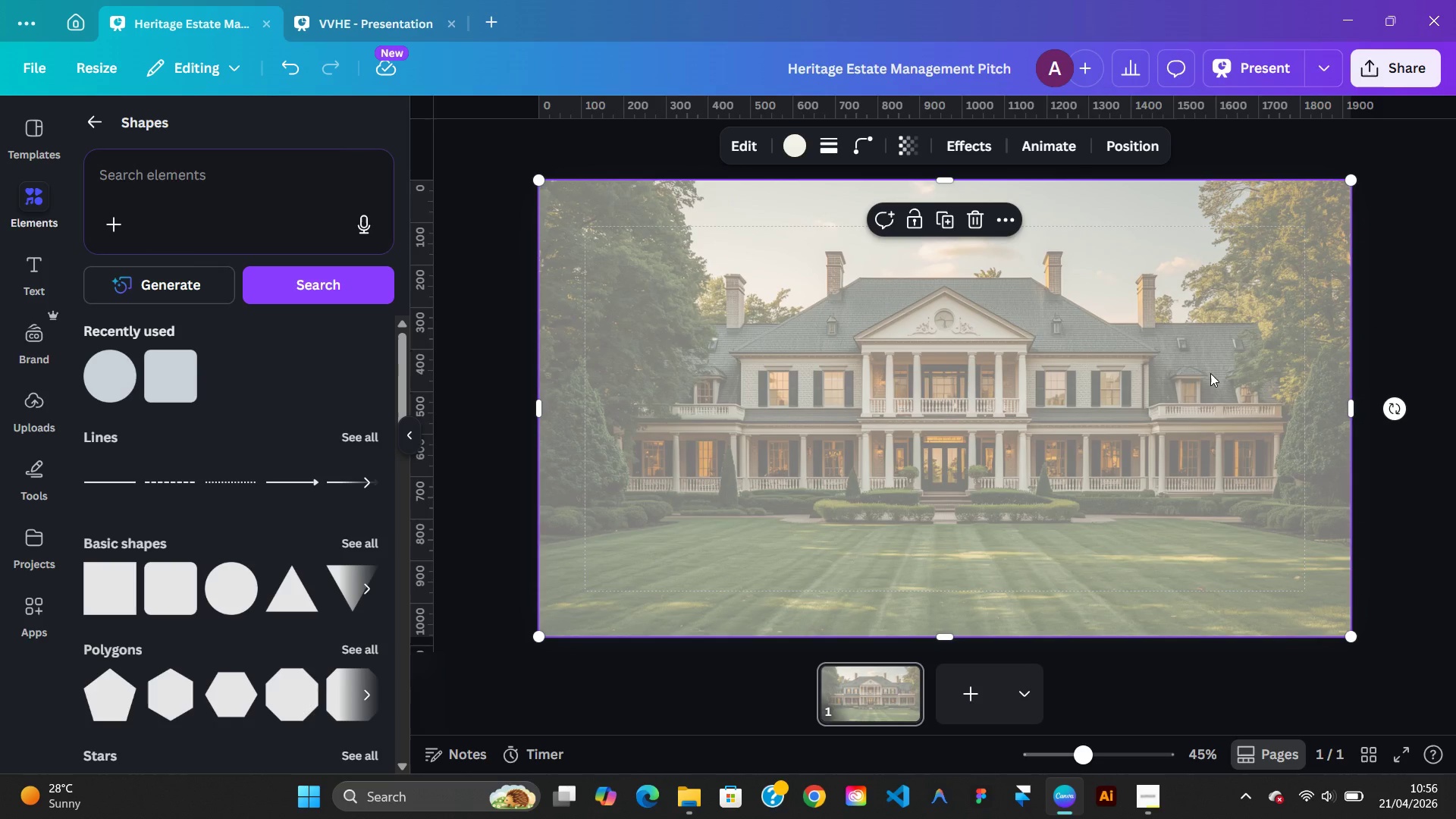 
key(ArrowRight)
 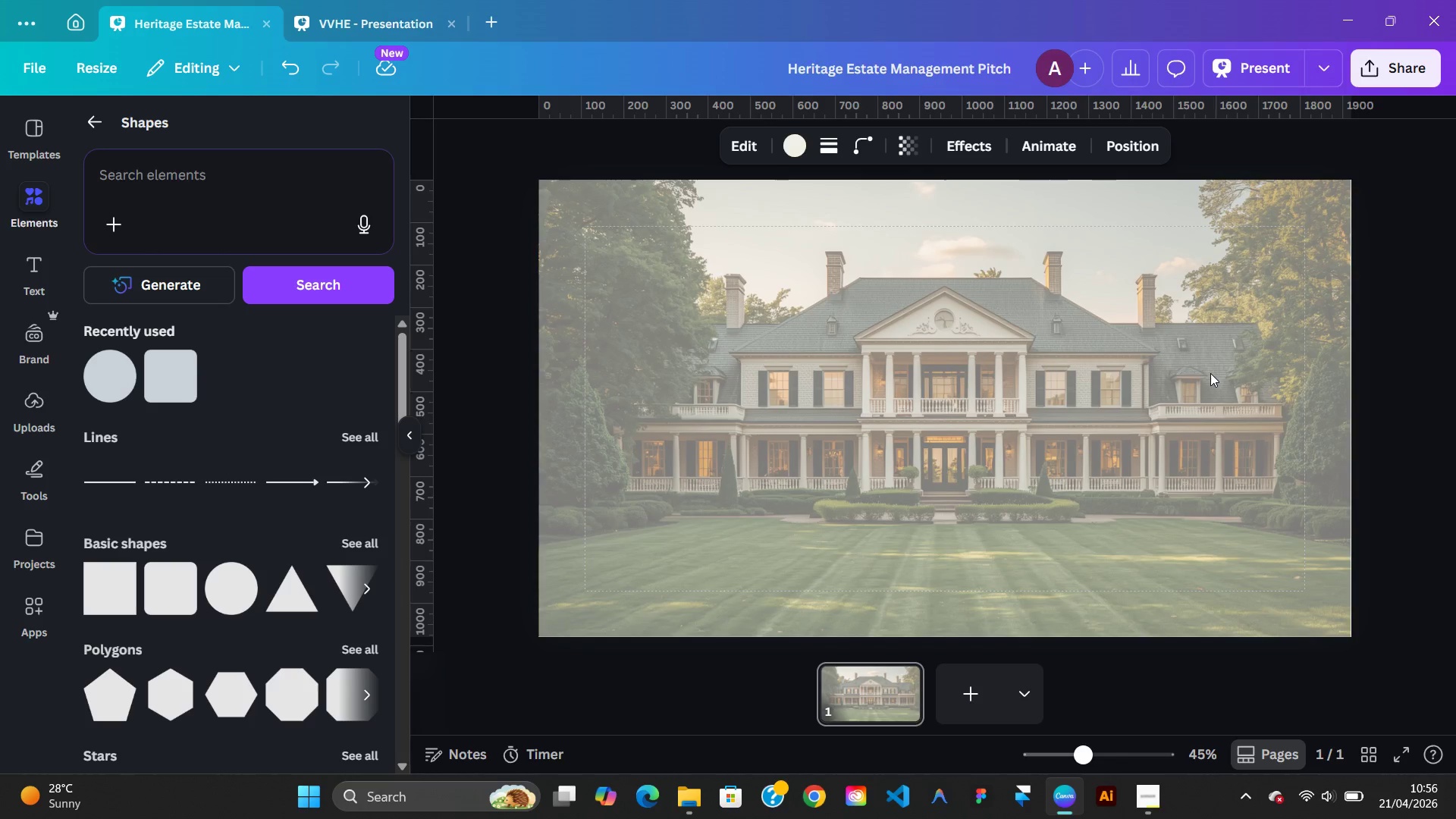 
key(ArrowLeft)
 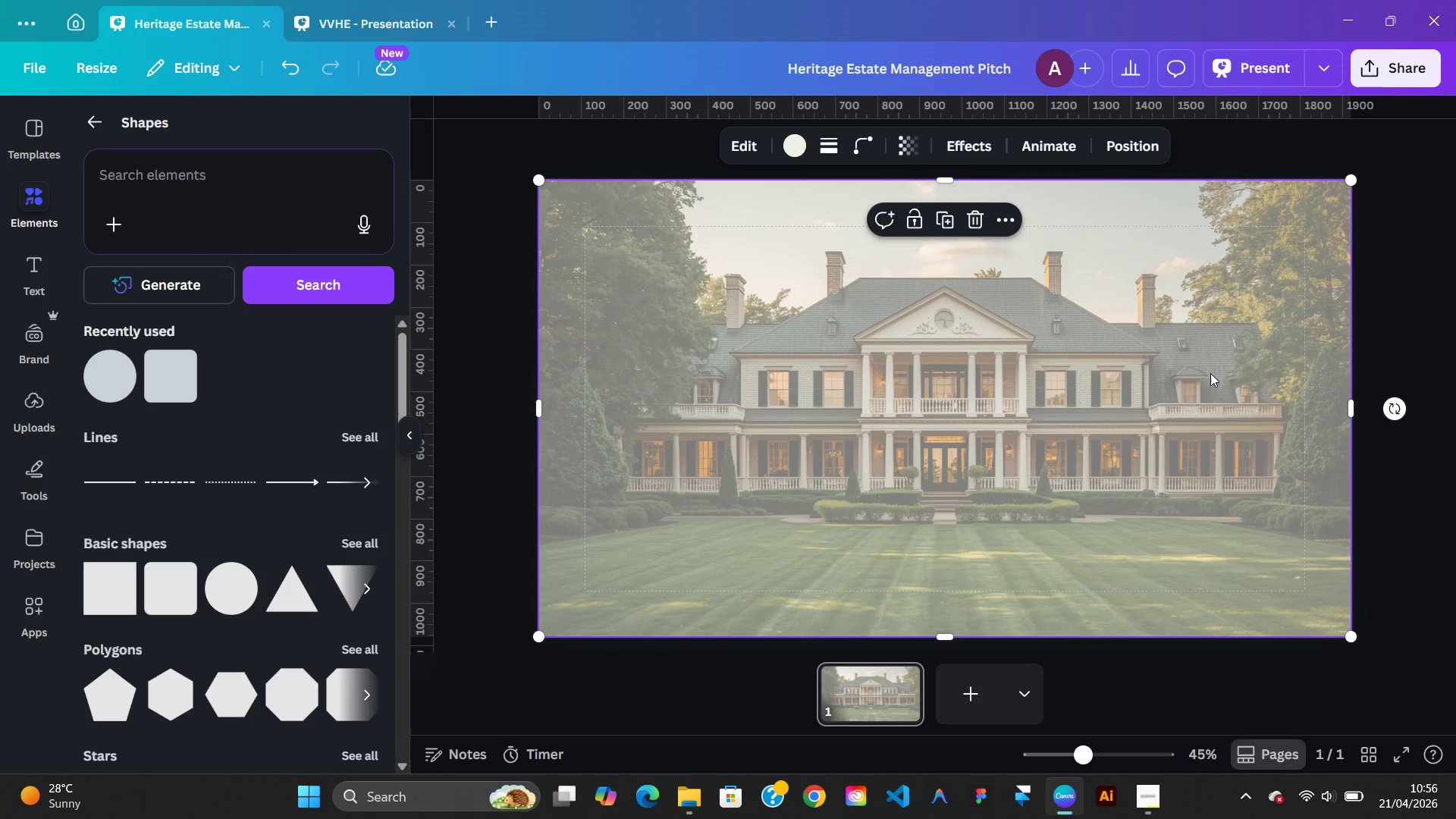 
key(ArrowUp)
 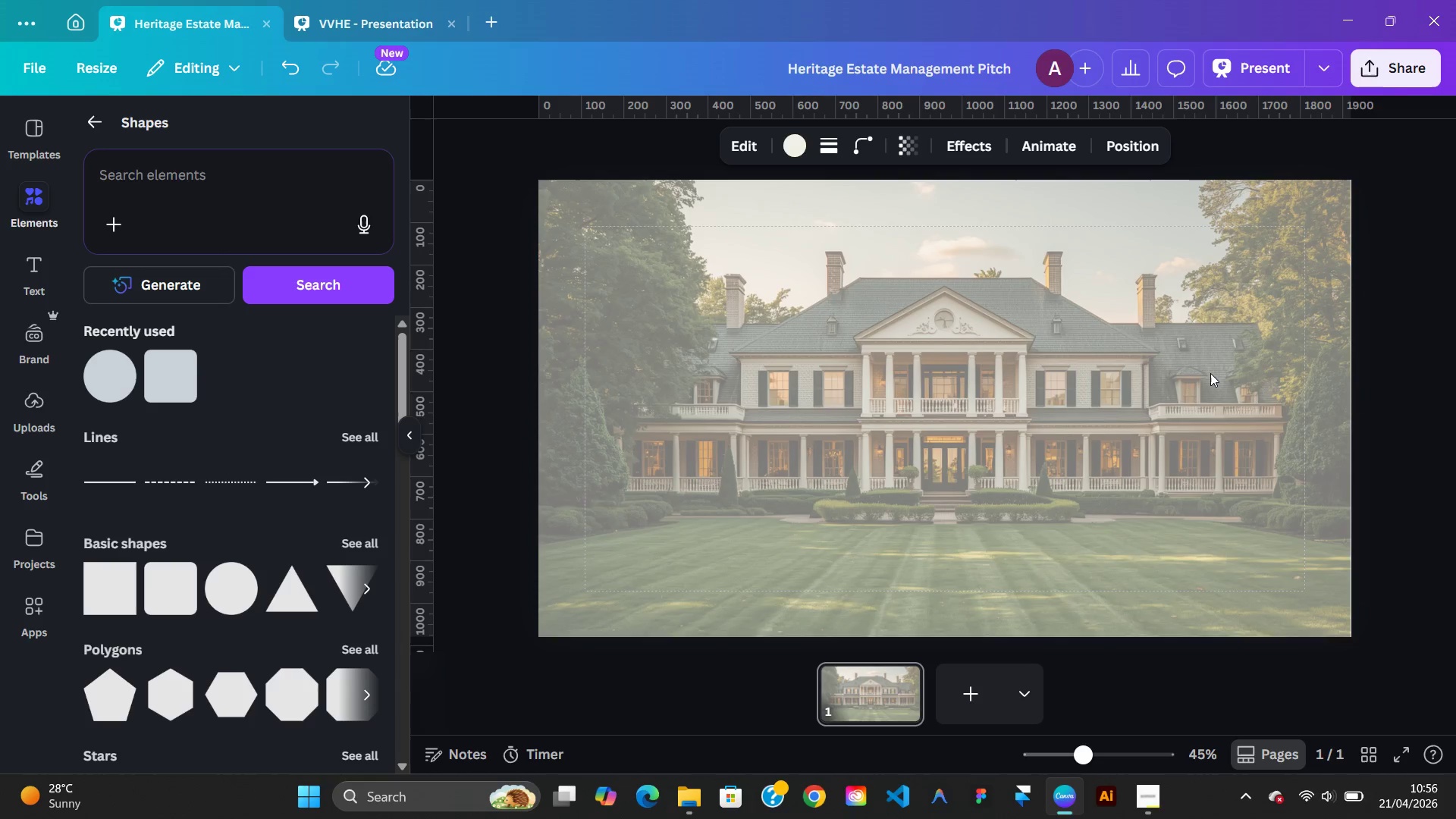 
key(ArrowDown)
 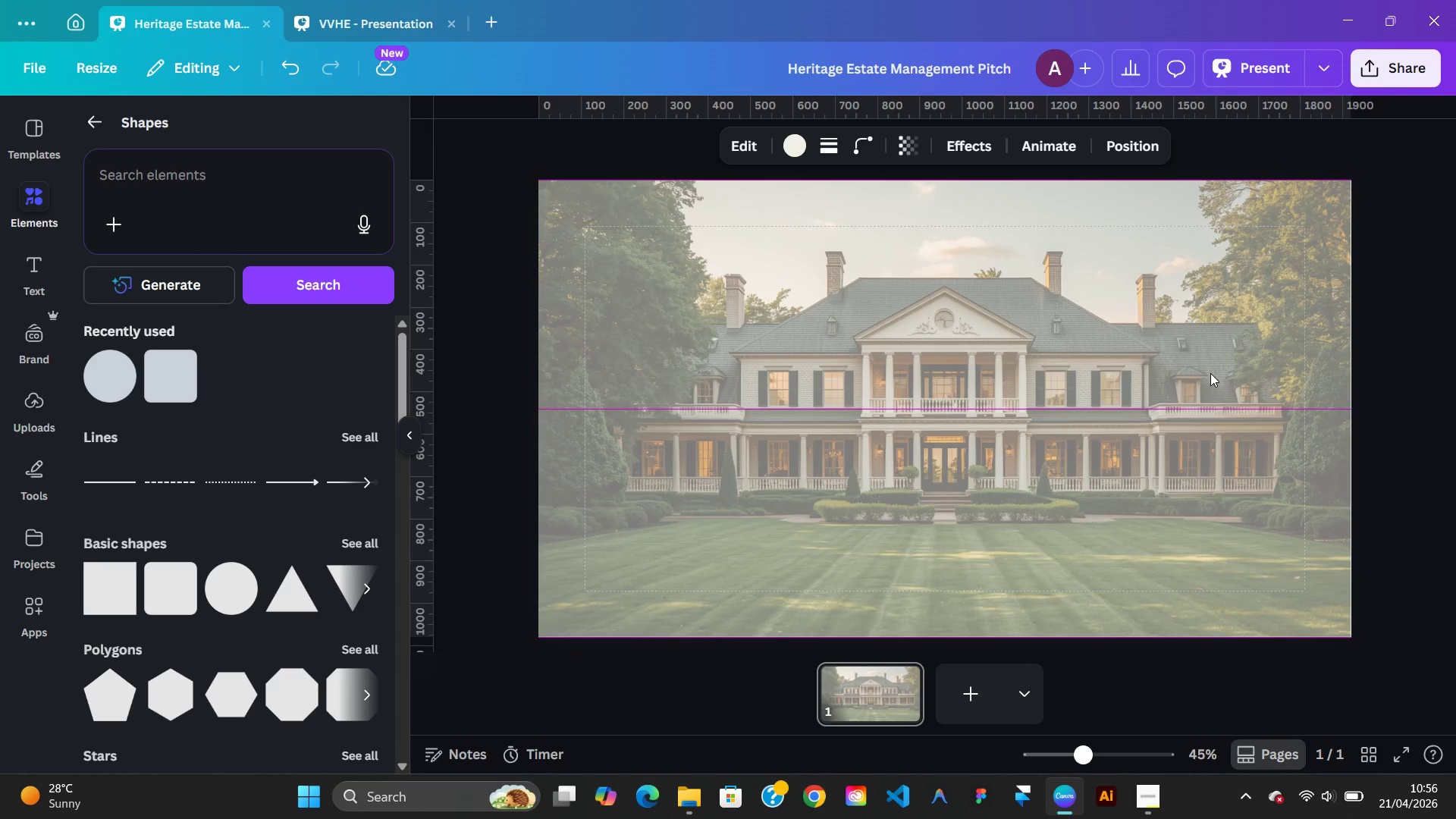 
key(ArrowDown)
 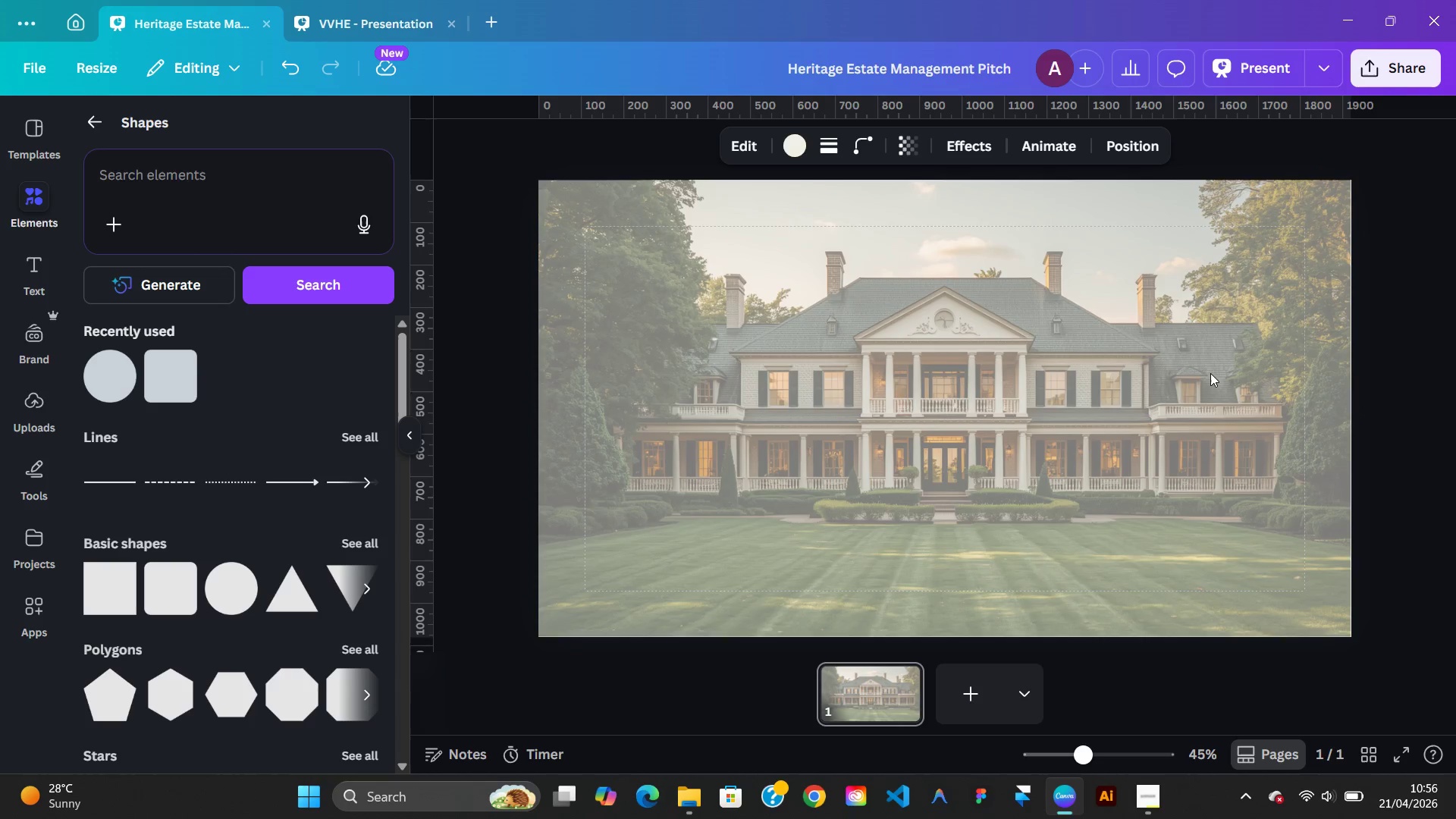 
key(ArrowUp)
 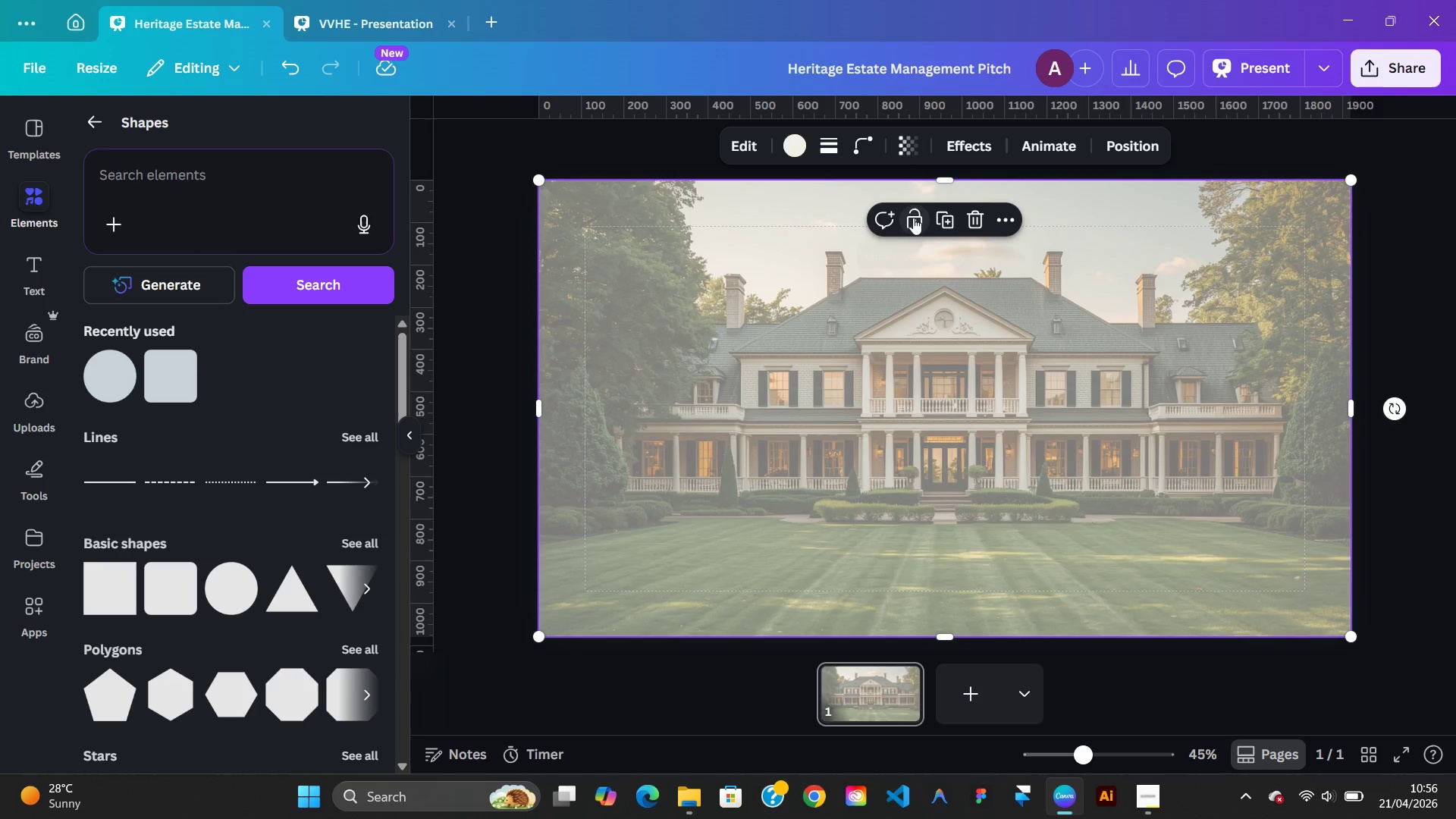 
left_click([857, 472])
 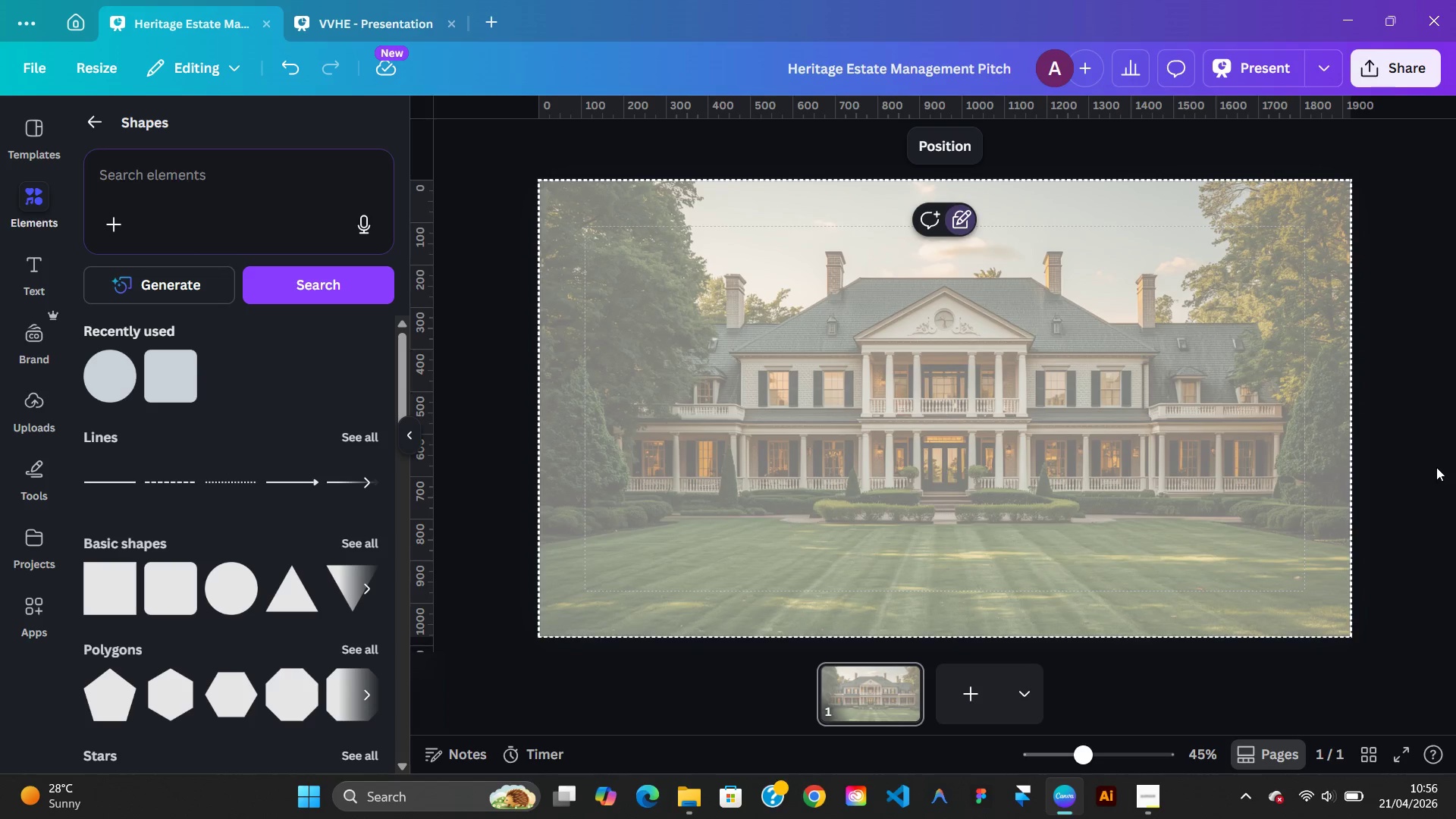 
left_click([1377, 467])
 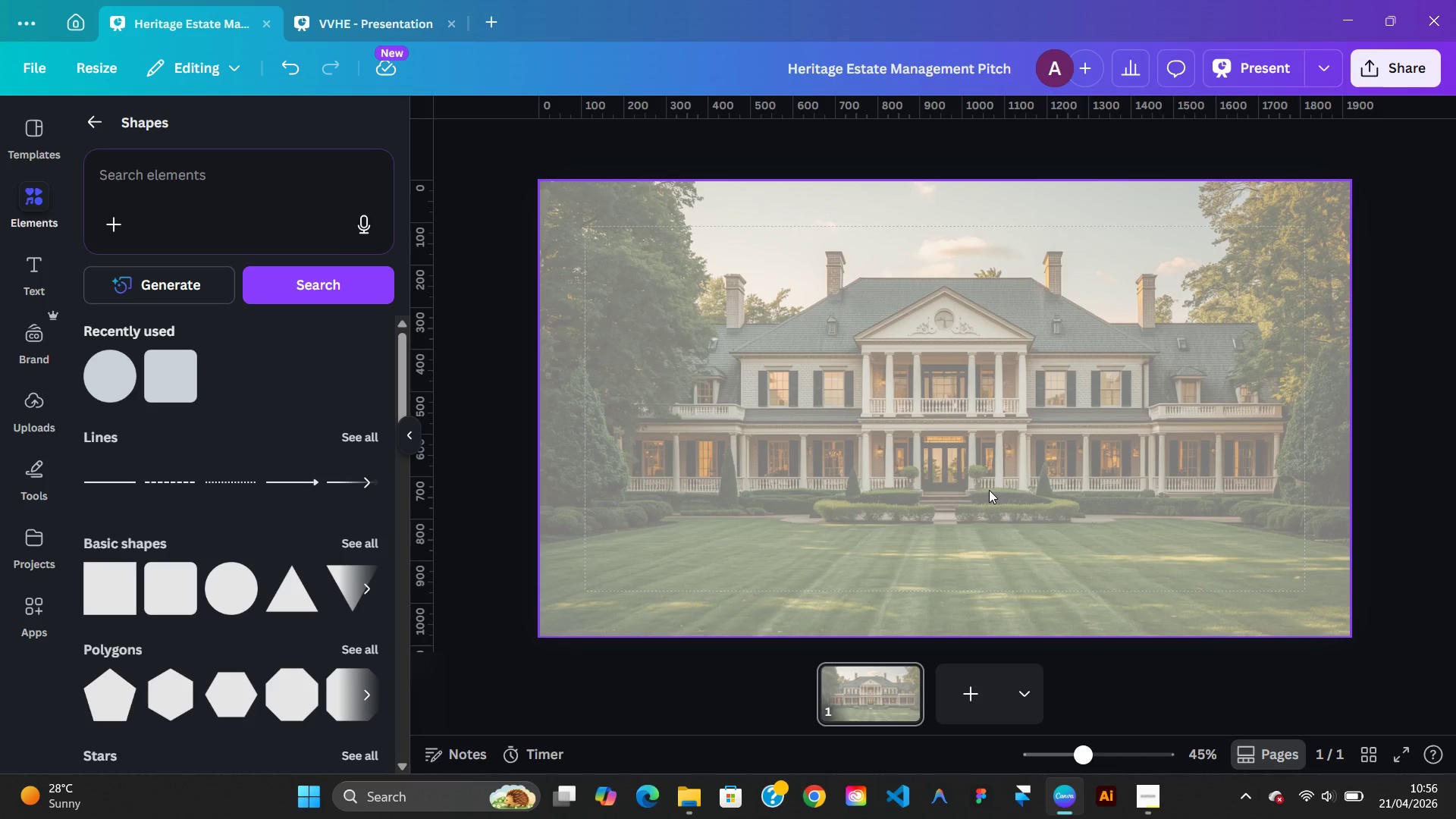 
wait(8.58)
 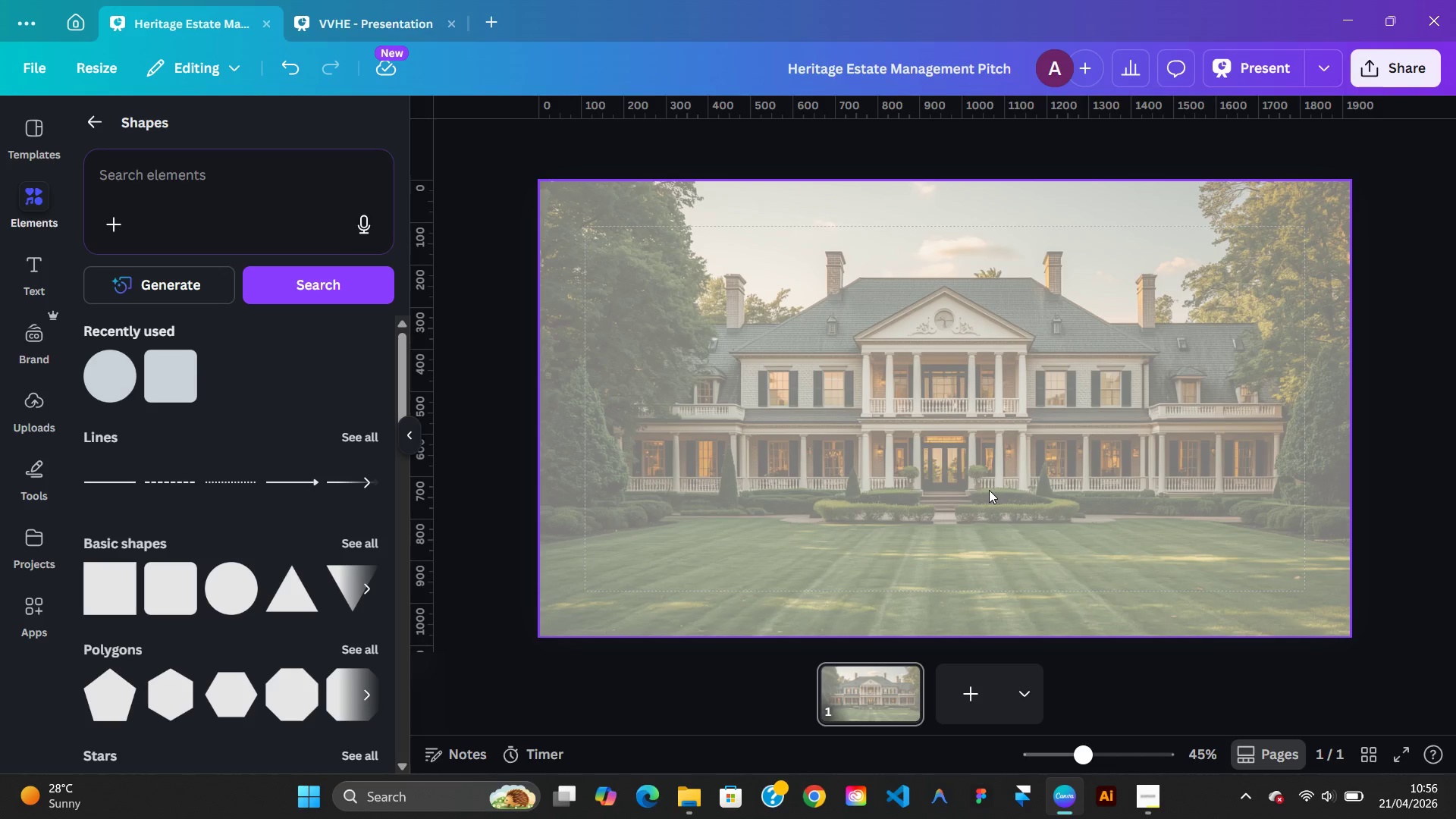 
left_click([332, 12])
 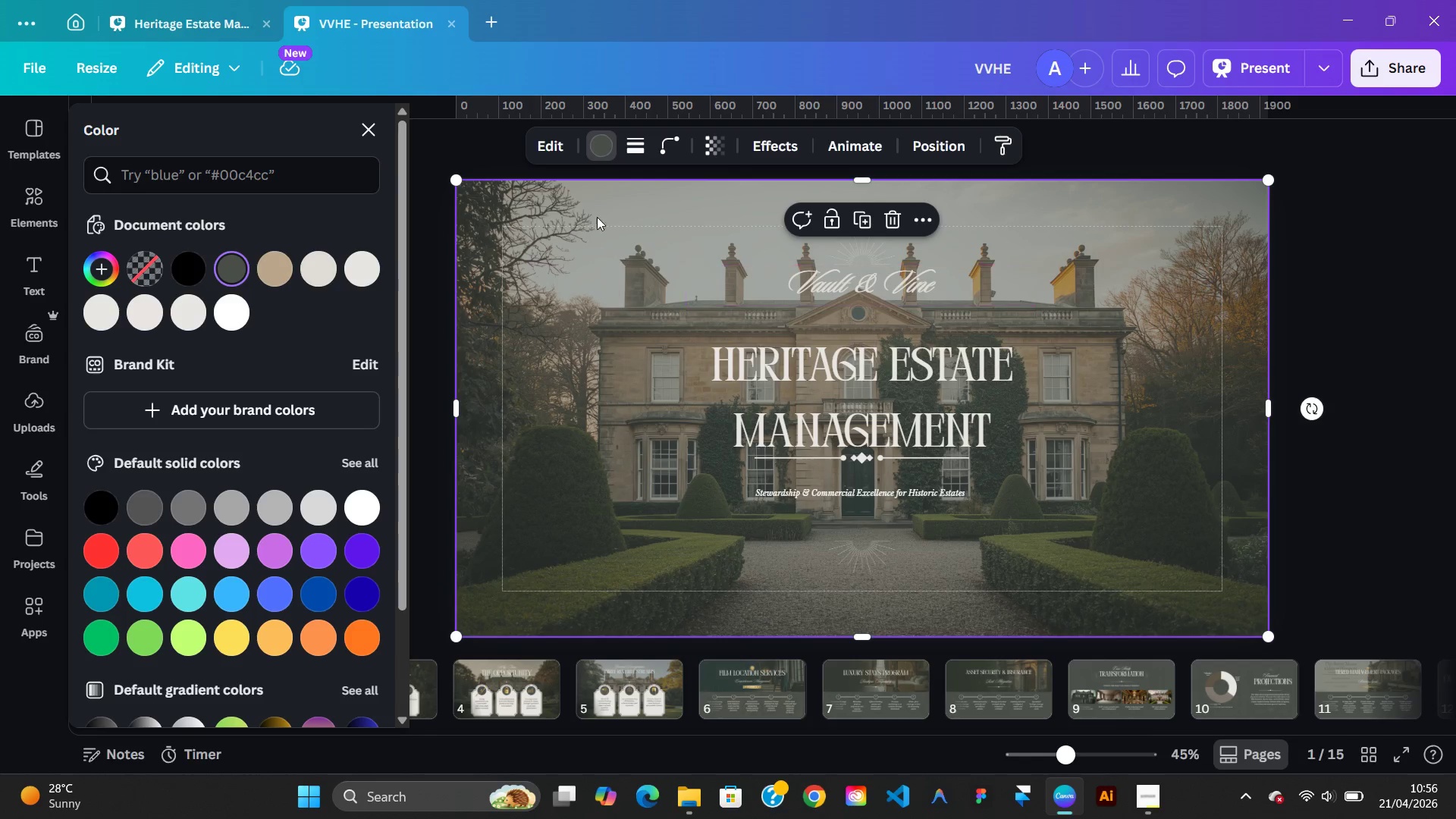 
left_click([201, 27])
 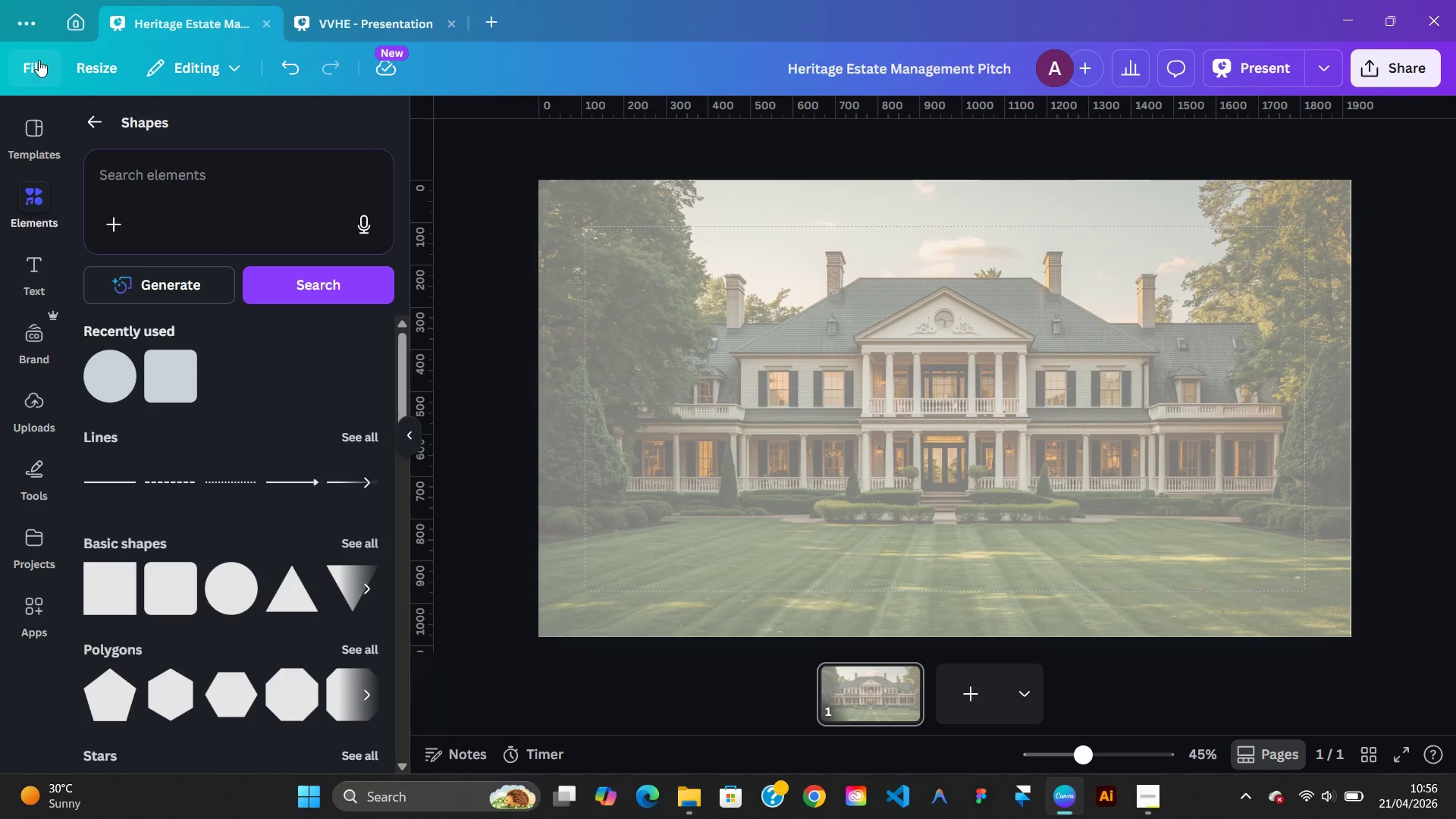 
left_click([85, 121])
 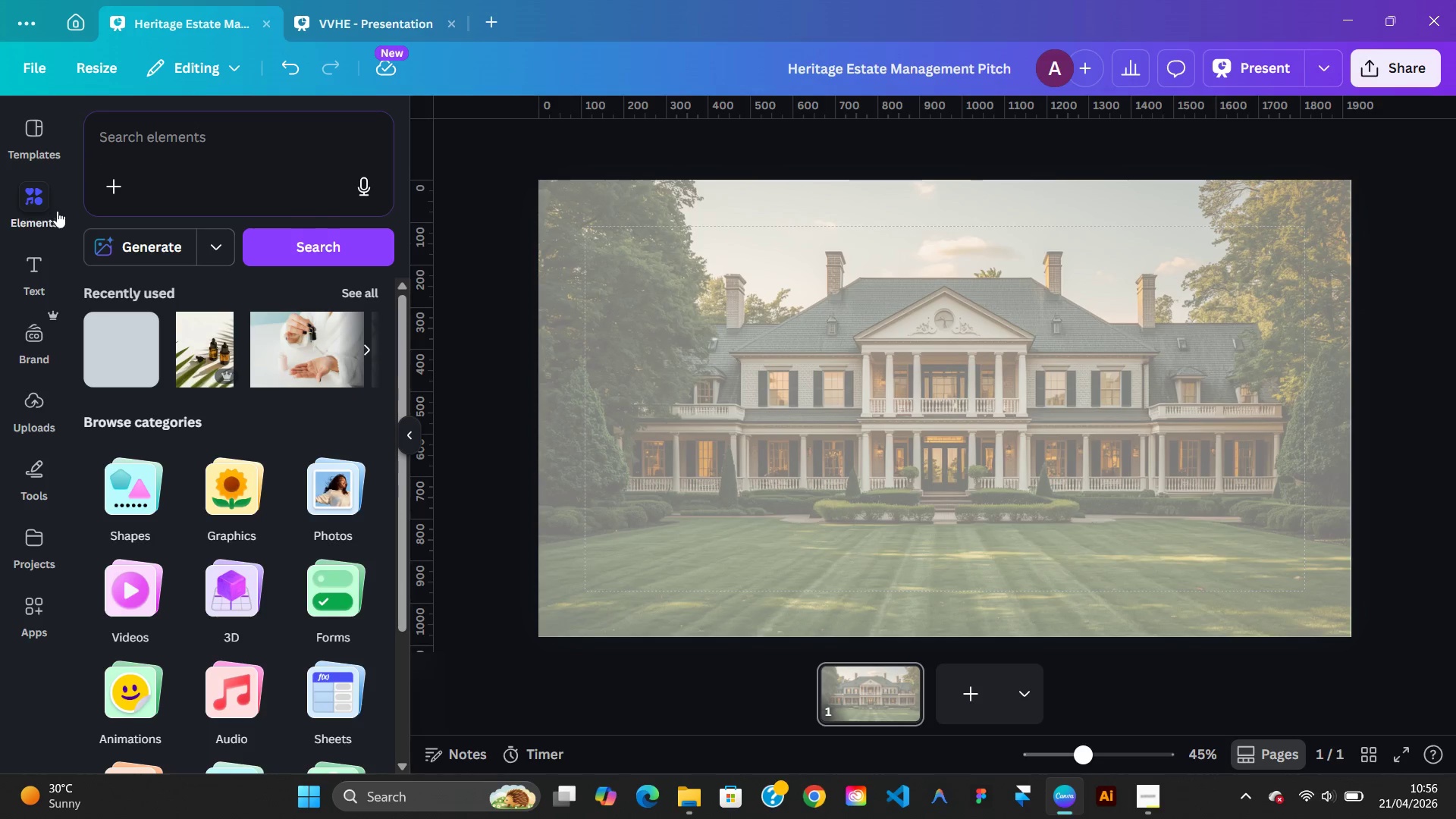 
left_click([115, 123])
 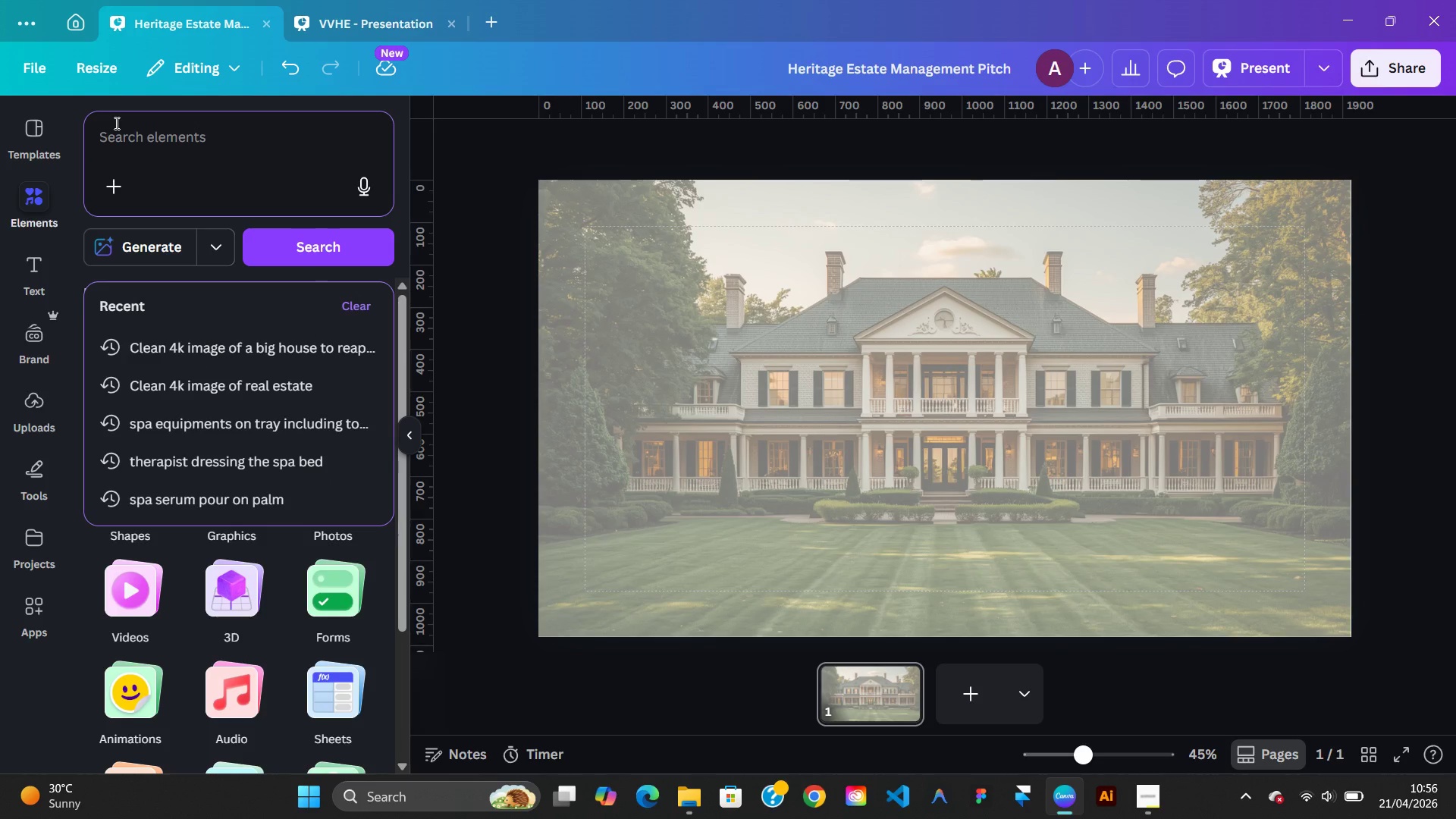 
type(eal este)
key(Backspace)
type(ate logo)
 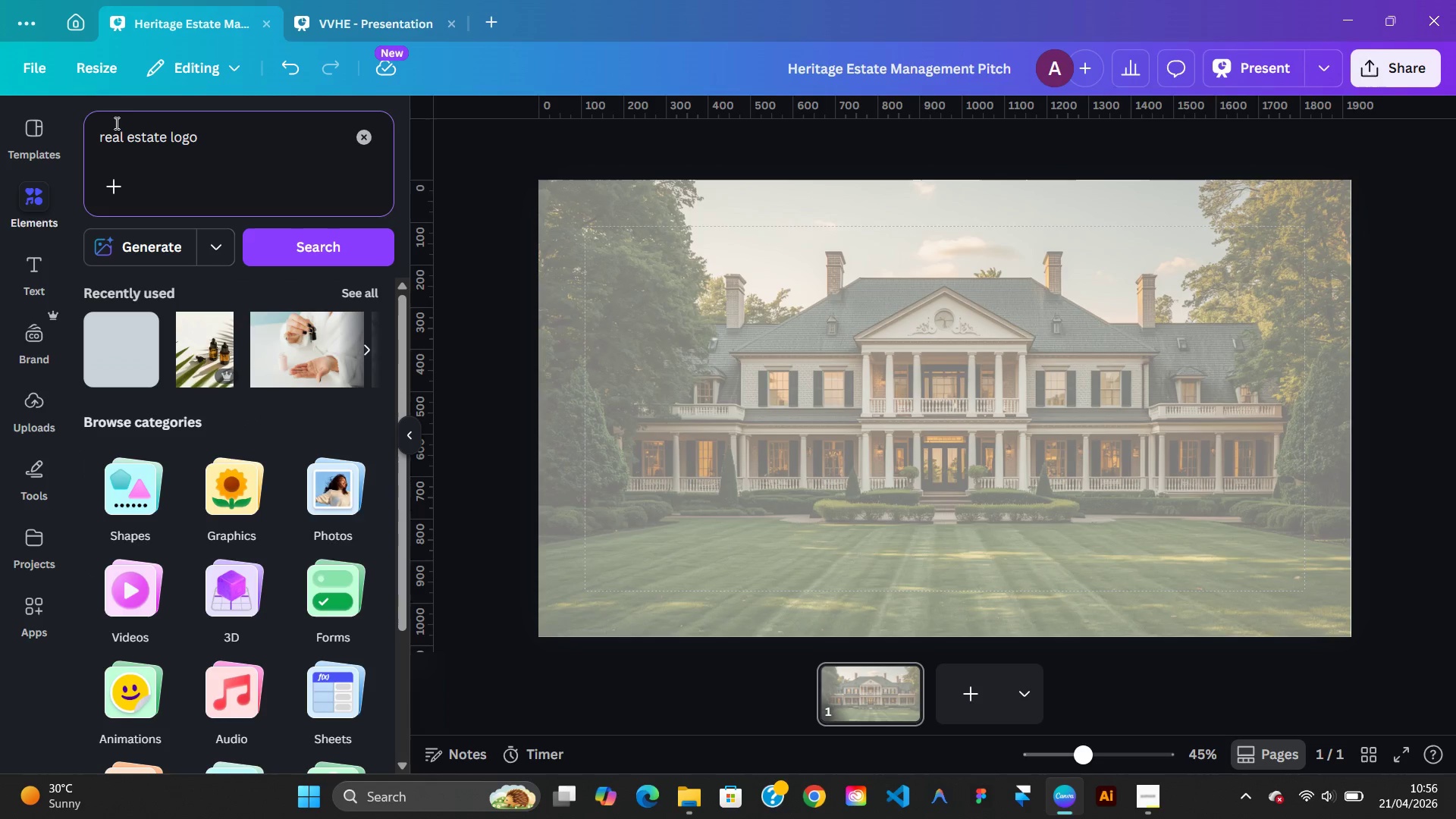 
key(Enter)
 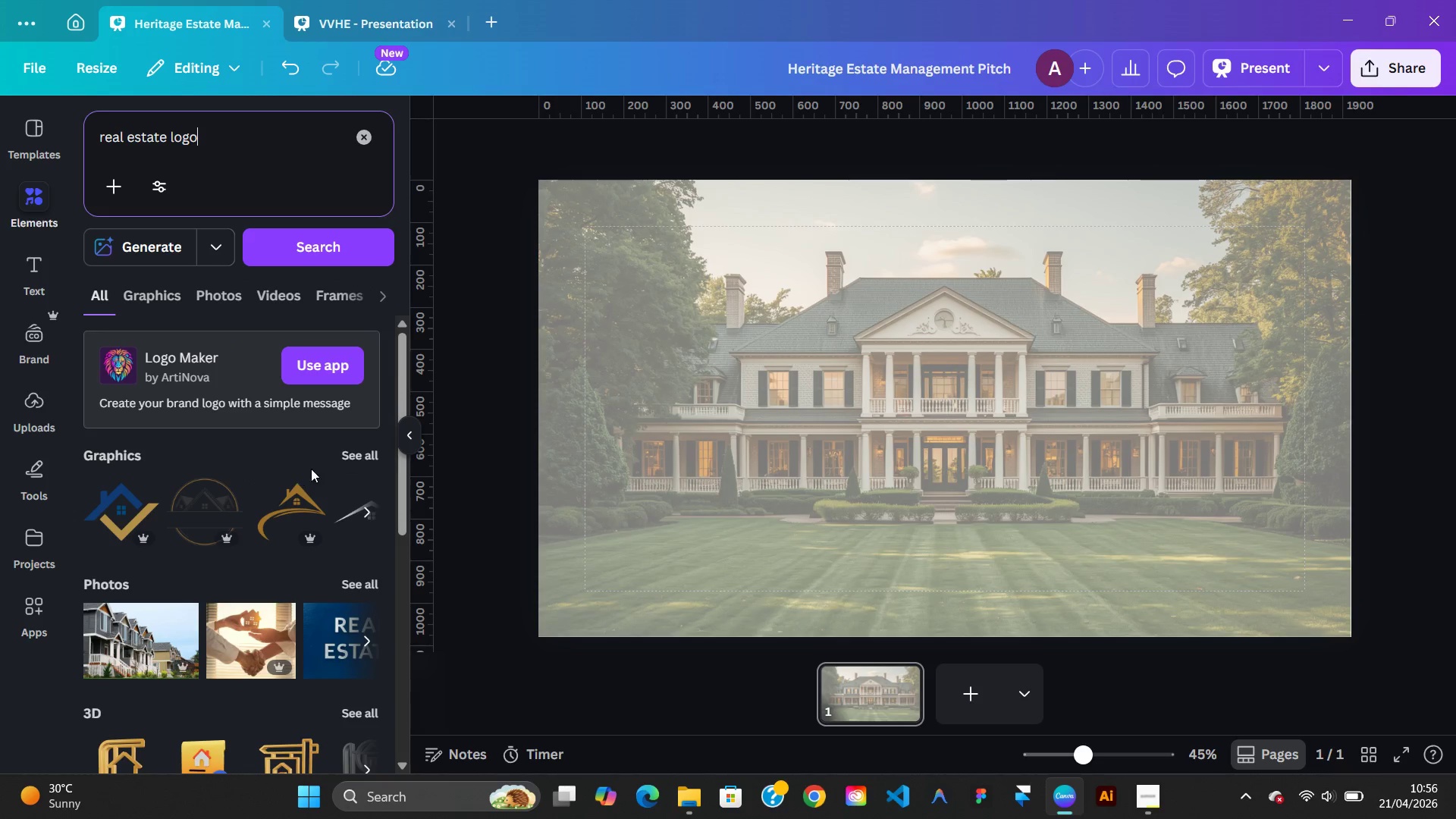 
left_click([335, 463])
 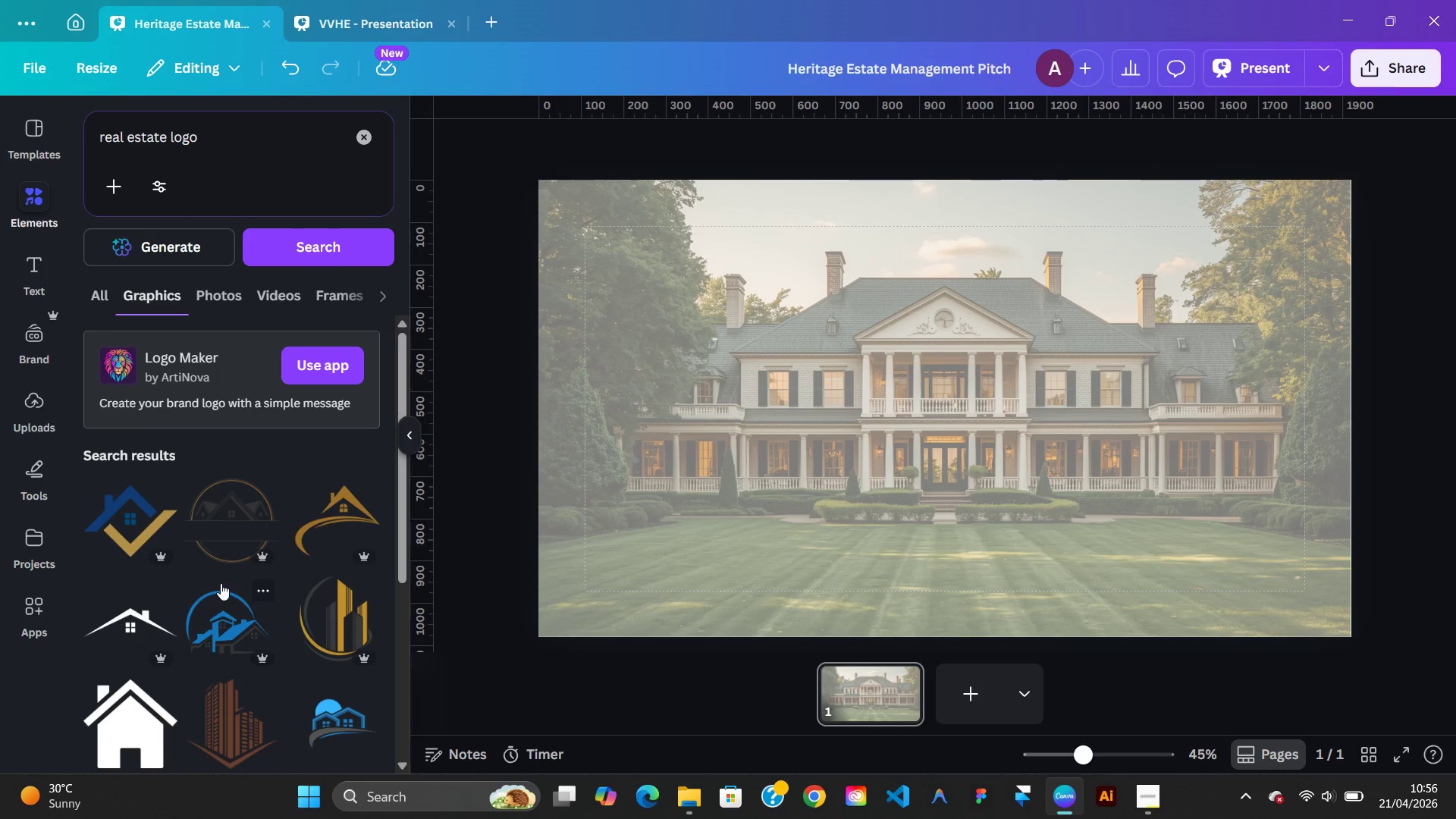 
scroll: coordinate [220, 583], scroll_direction: down, amount: 1.0
 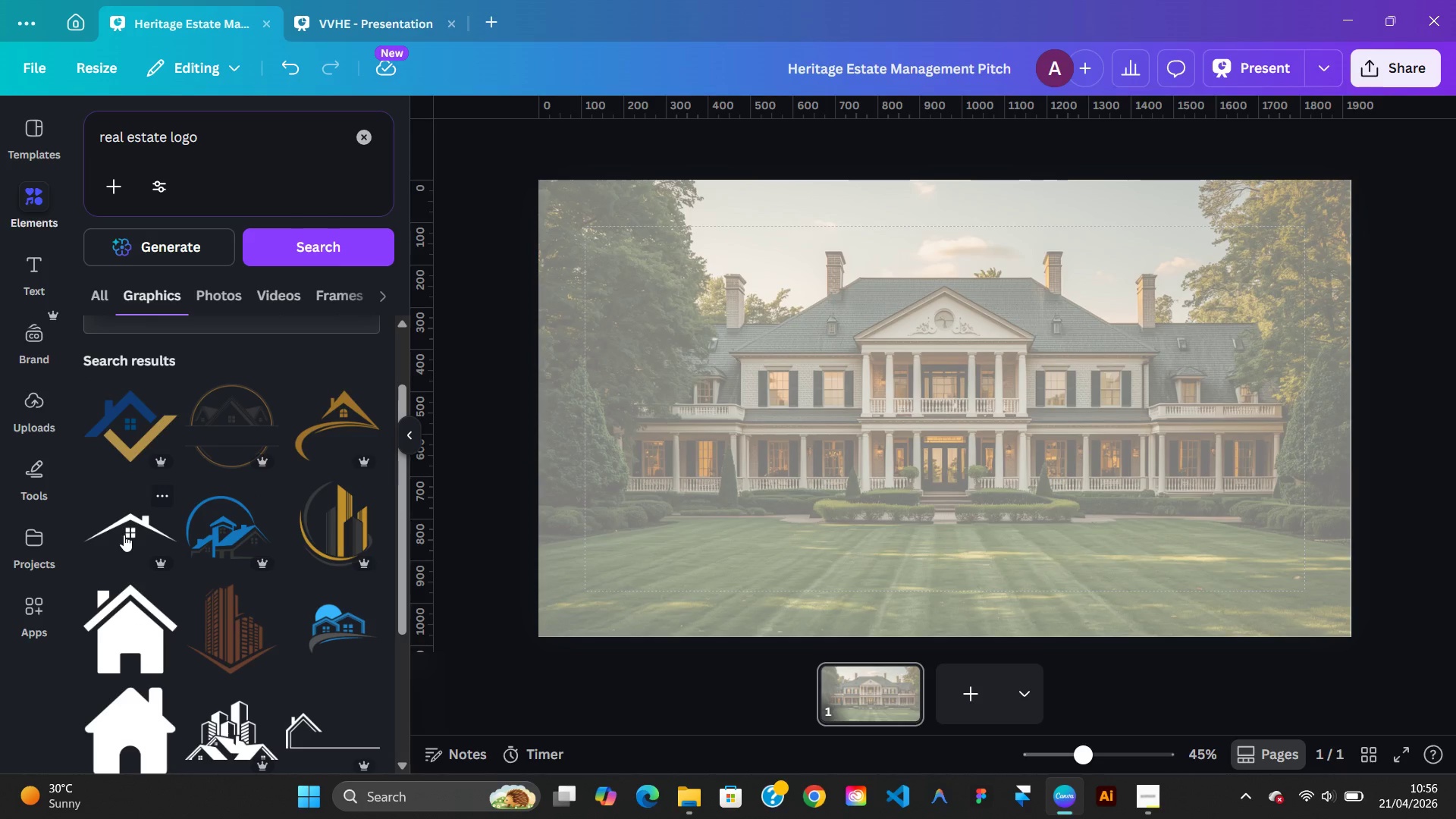 
left_click([124, 535])
 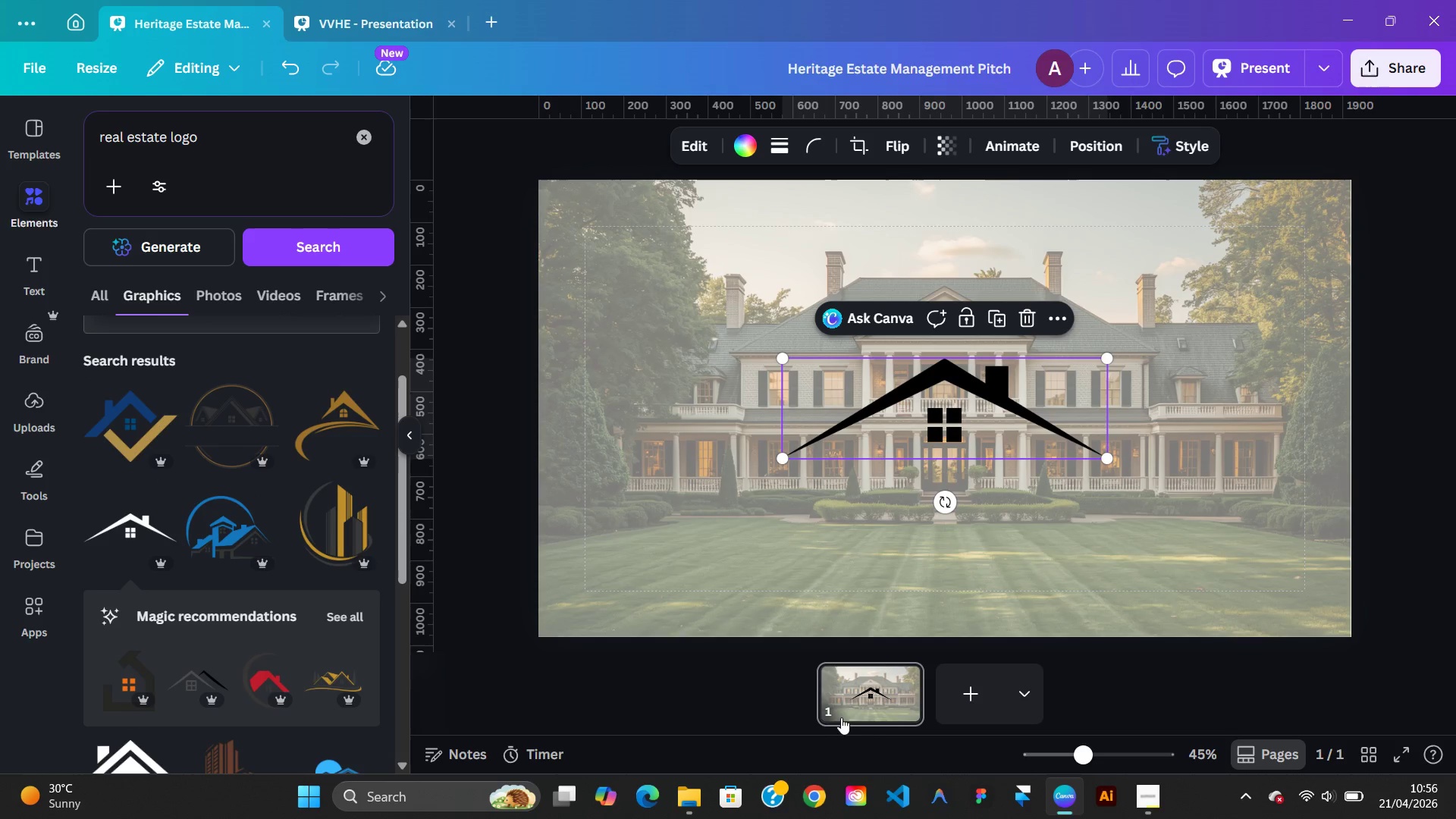 
left_click([408, 17])
 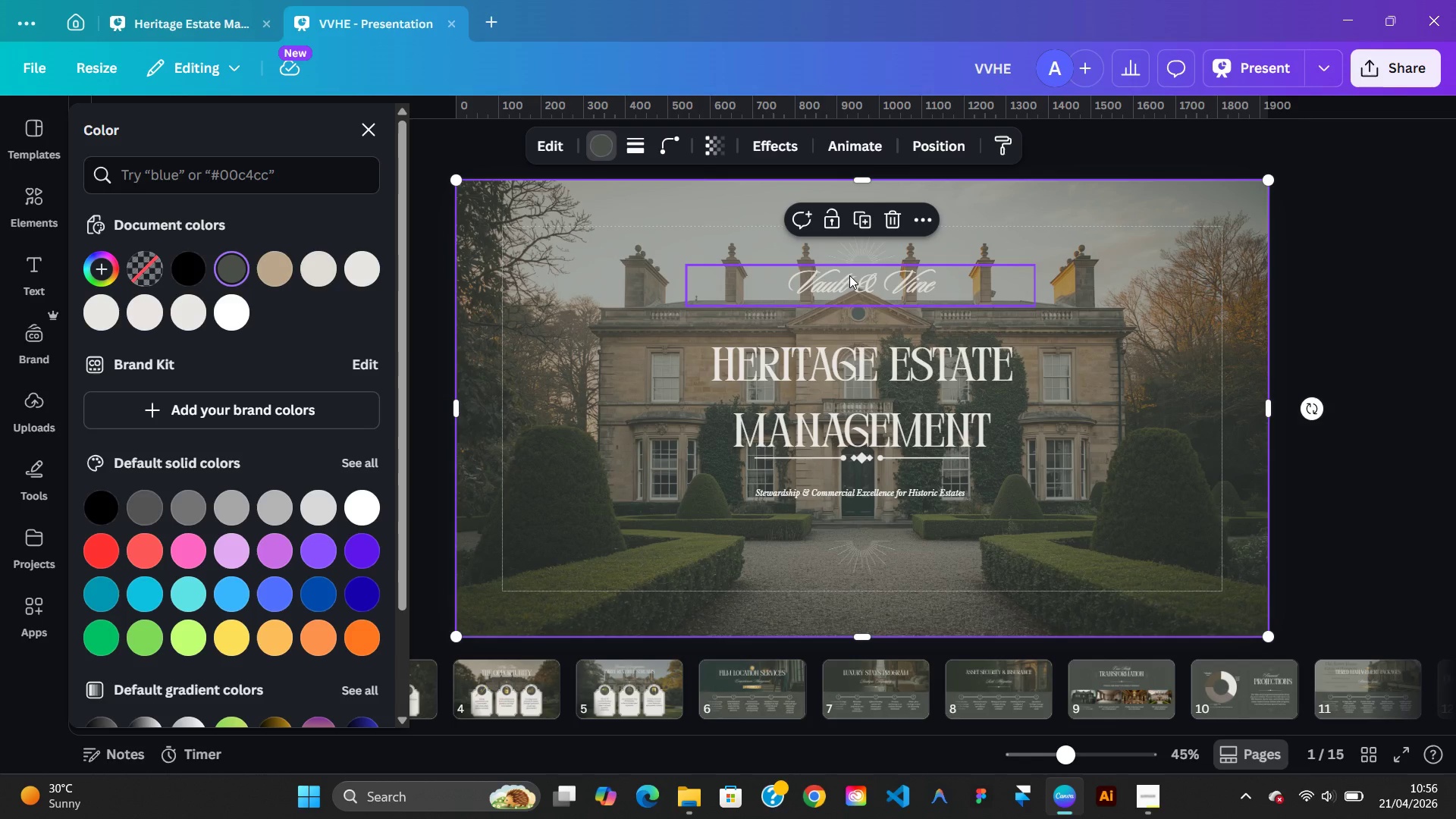 
left_click([849, 275])
 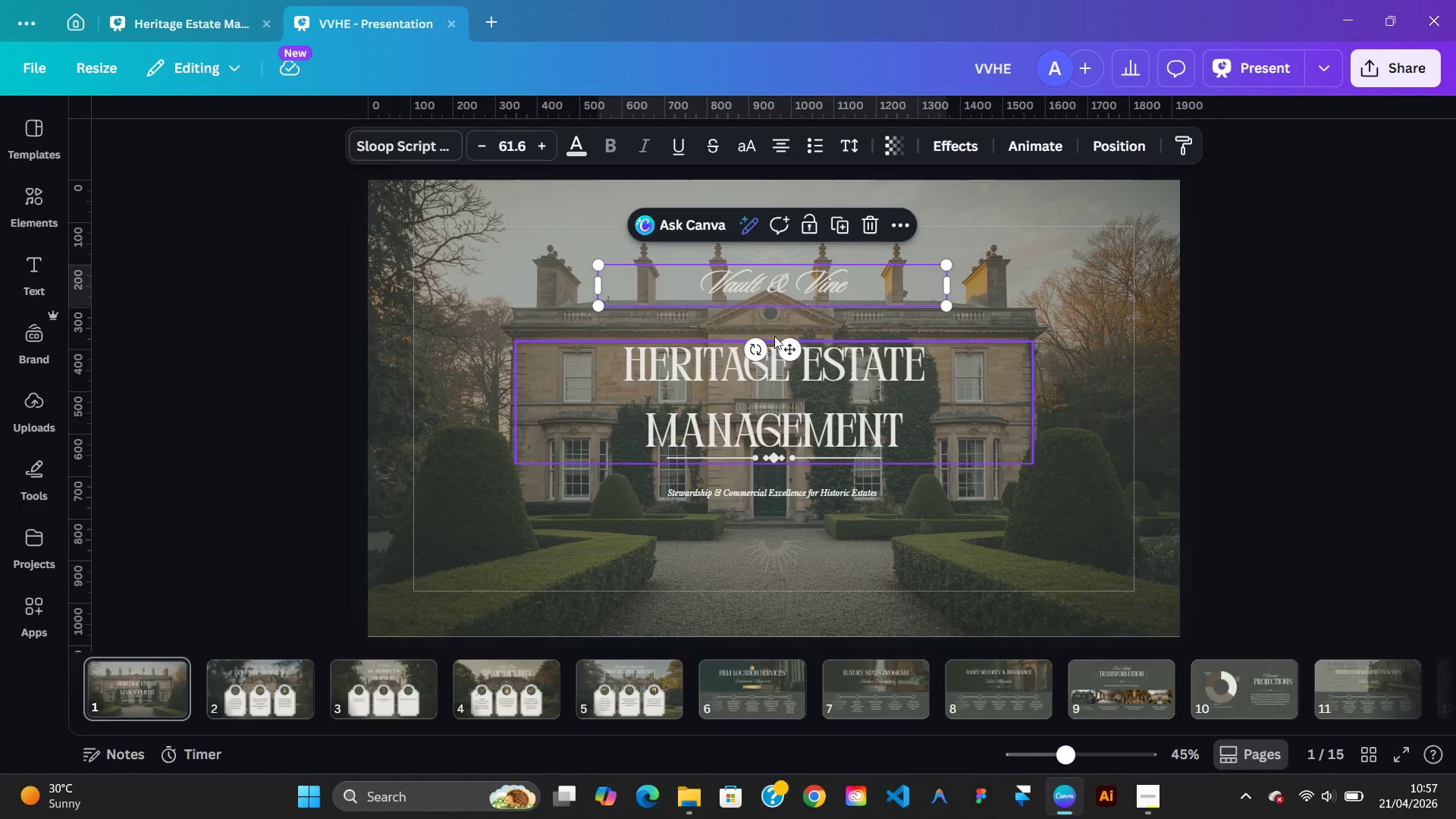 
wait(8.82)
 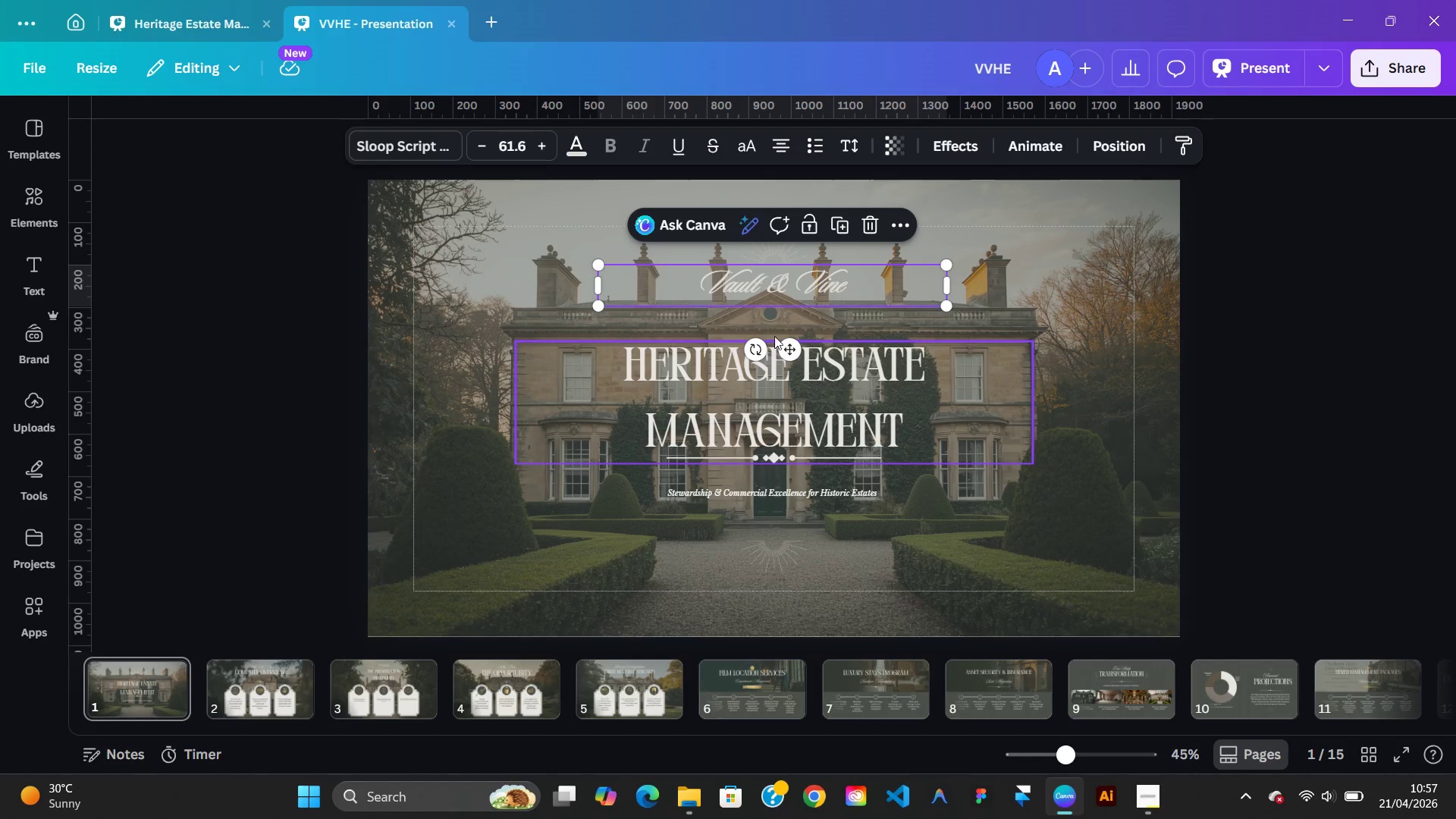 
mouse_move([581, 143])
 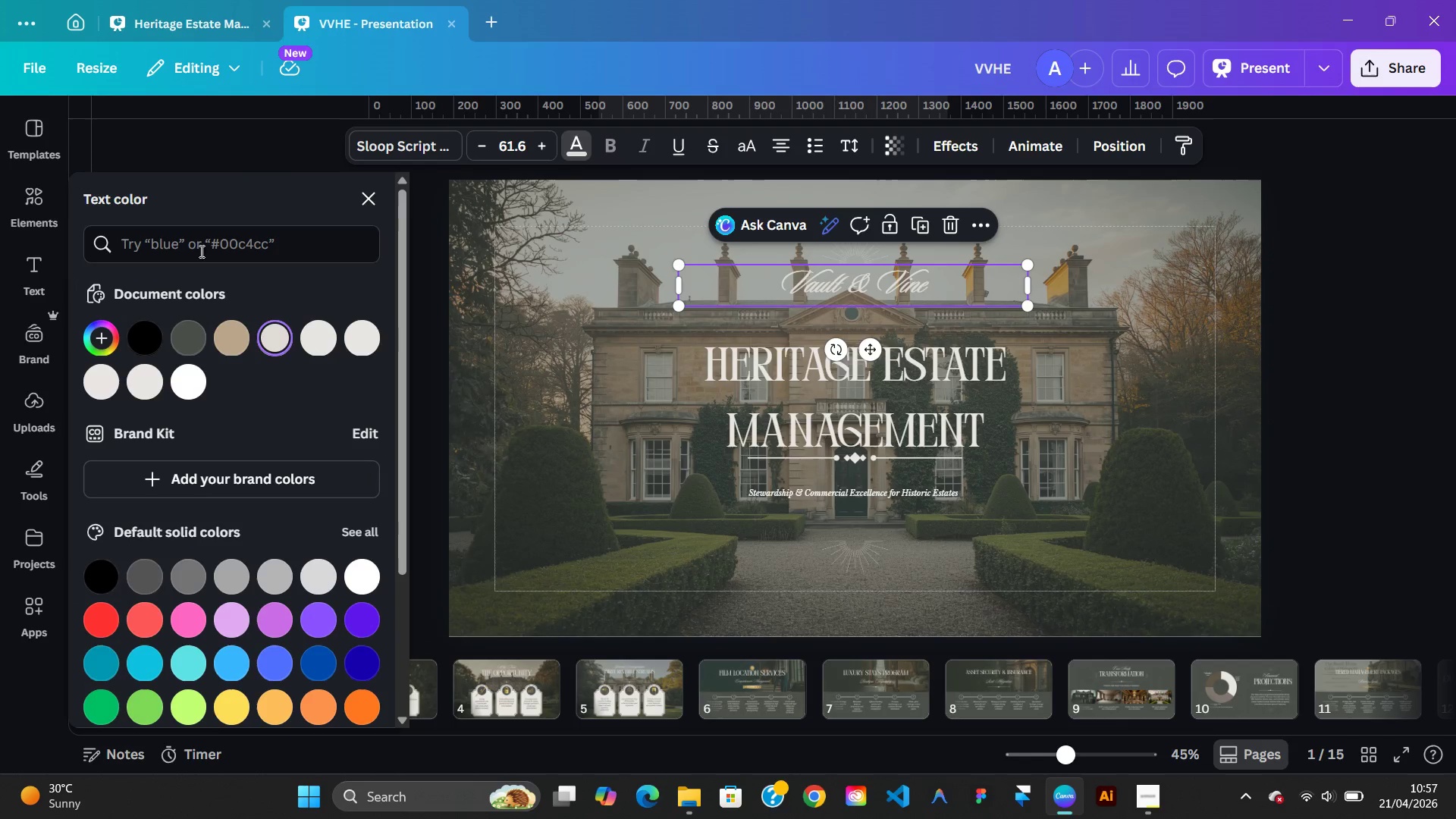 
mouse_move([261, 337])
 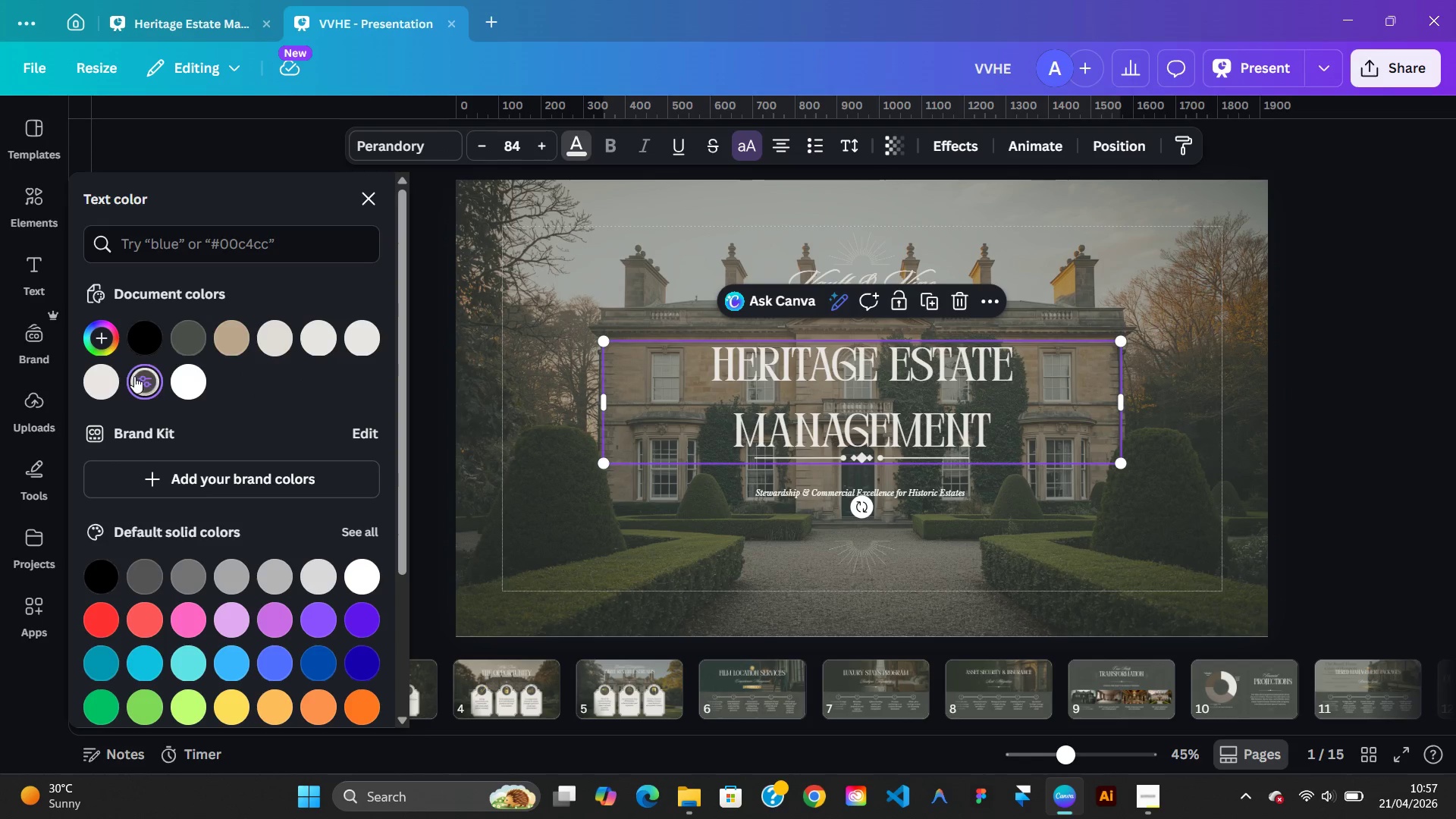 
wait(12.18)
 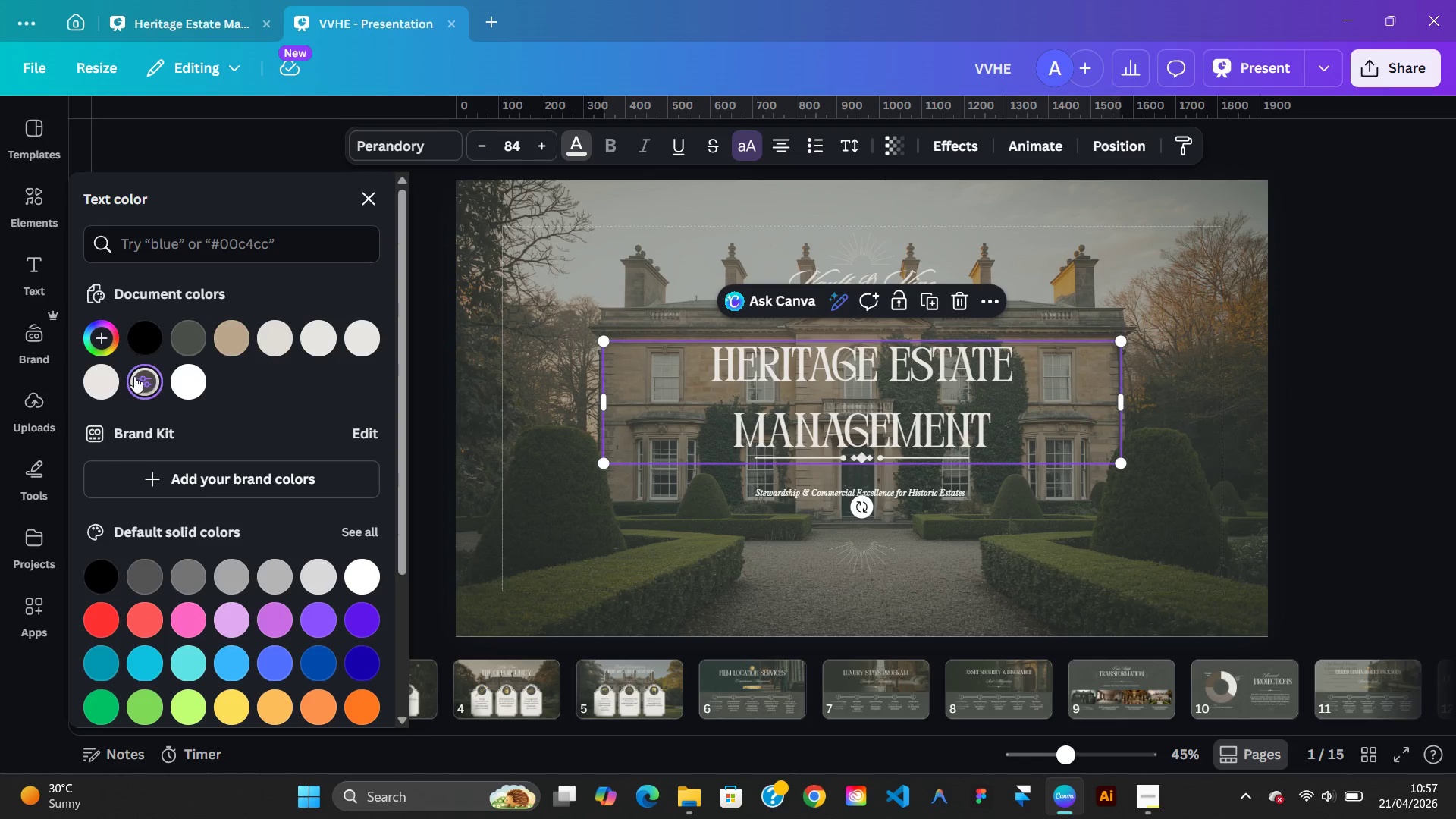 
left_click([1050, 278])
 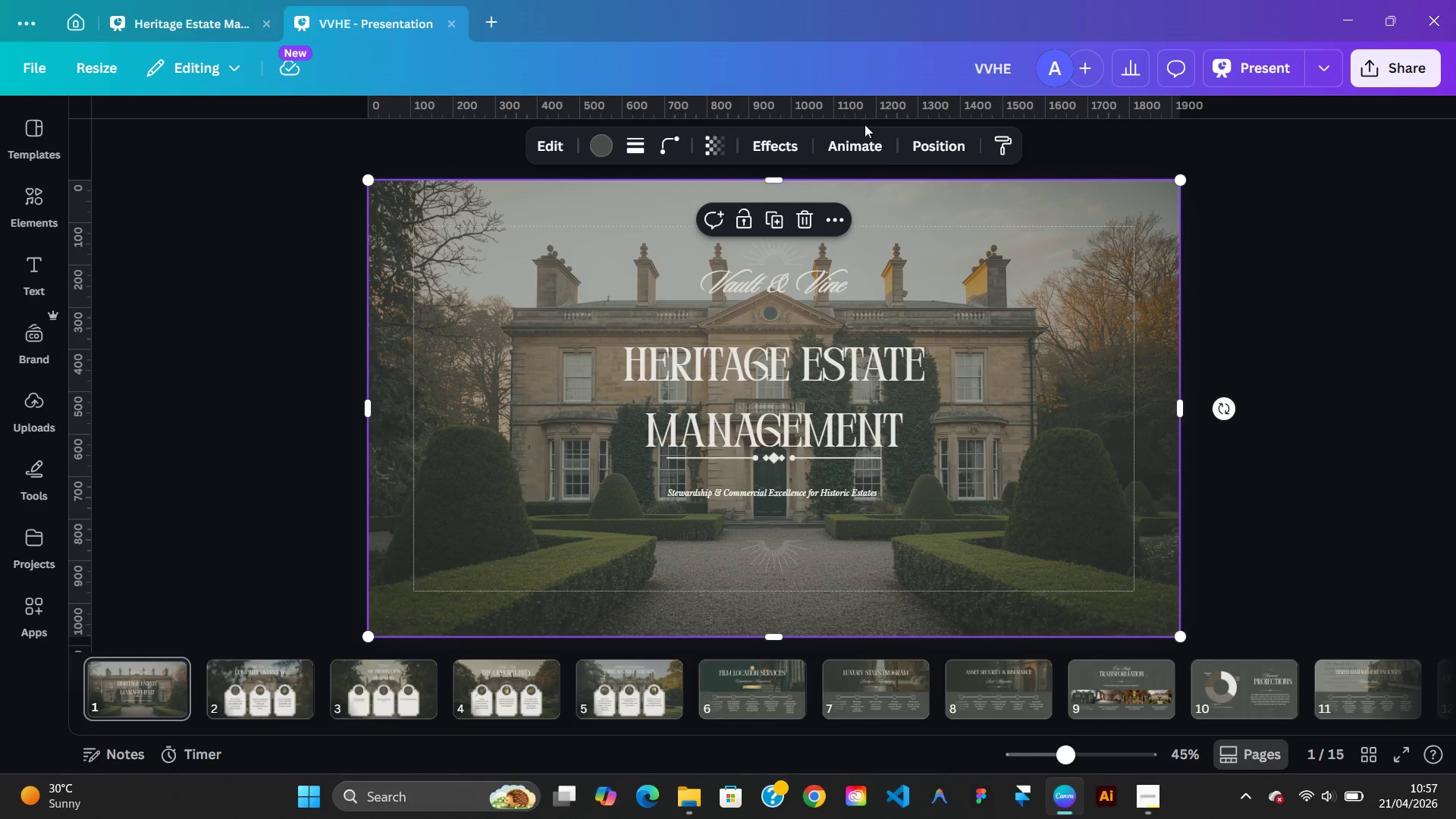 
left_click([203, 26])
 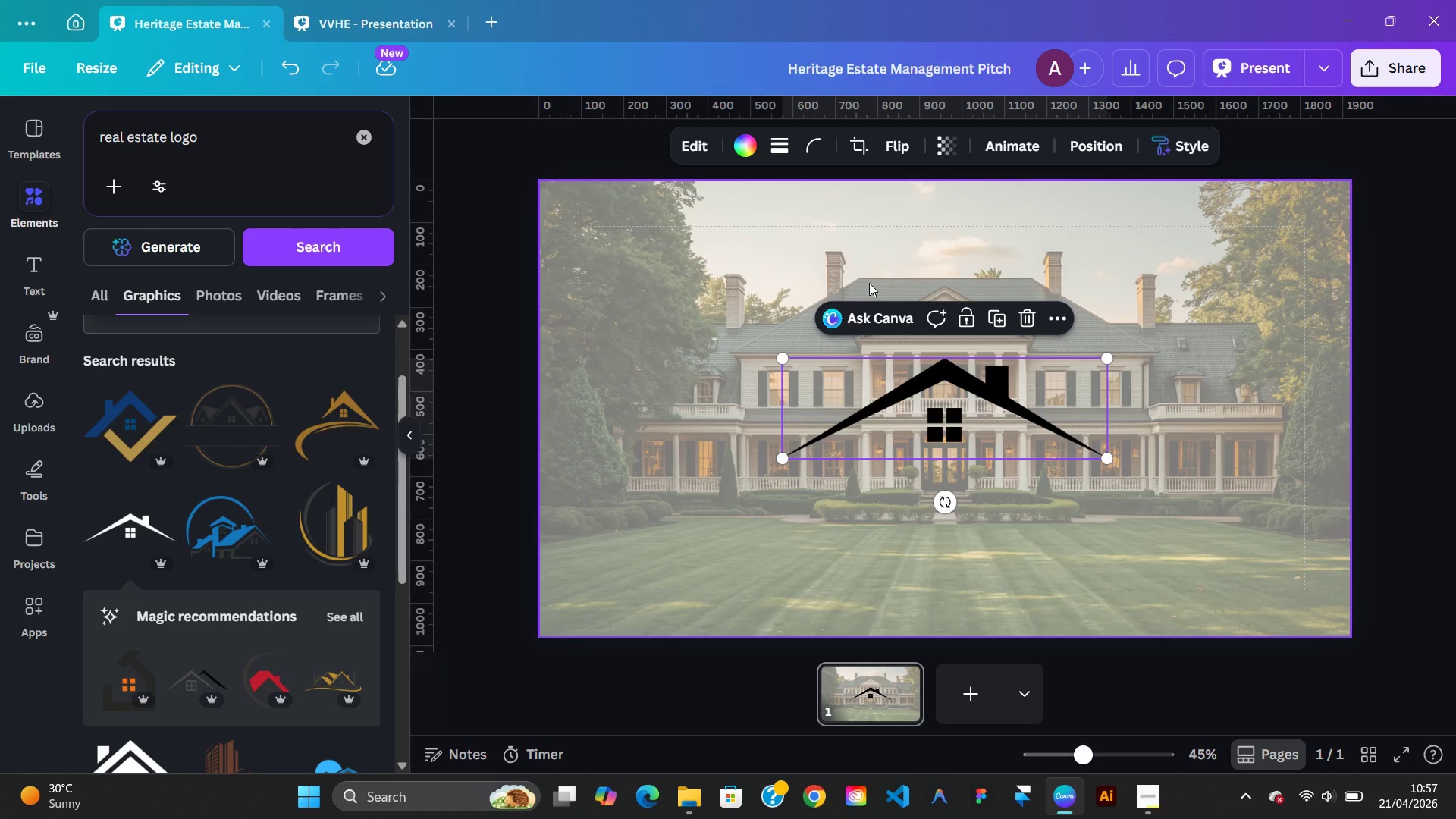 
left_click([736, 152])
 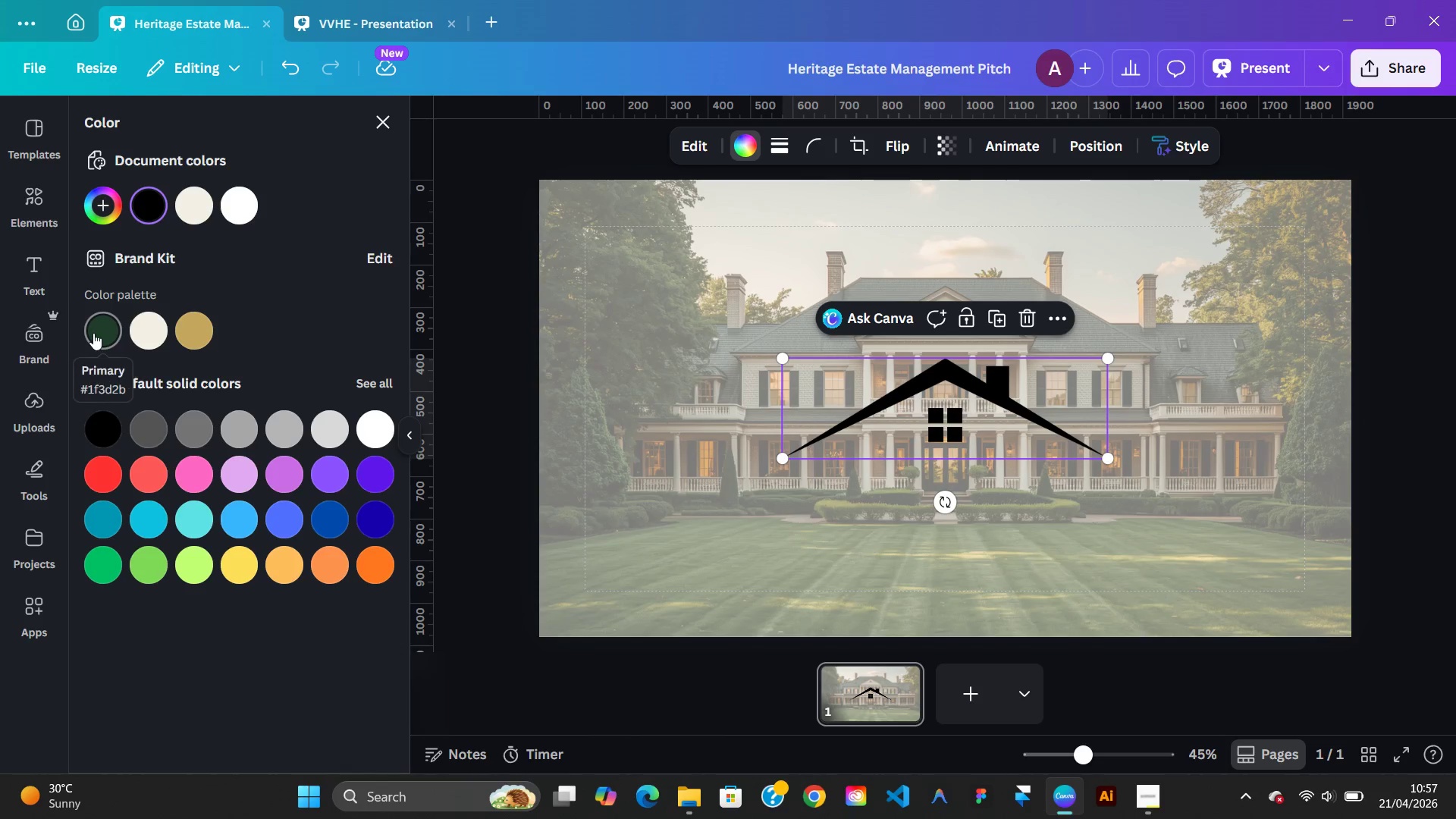 
left_click([93, 333])
 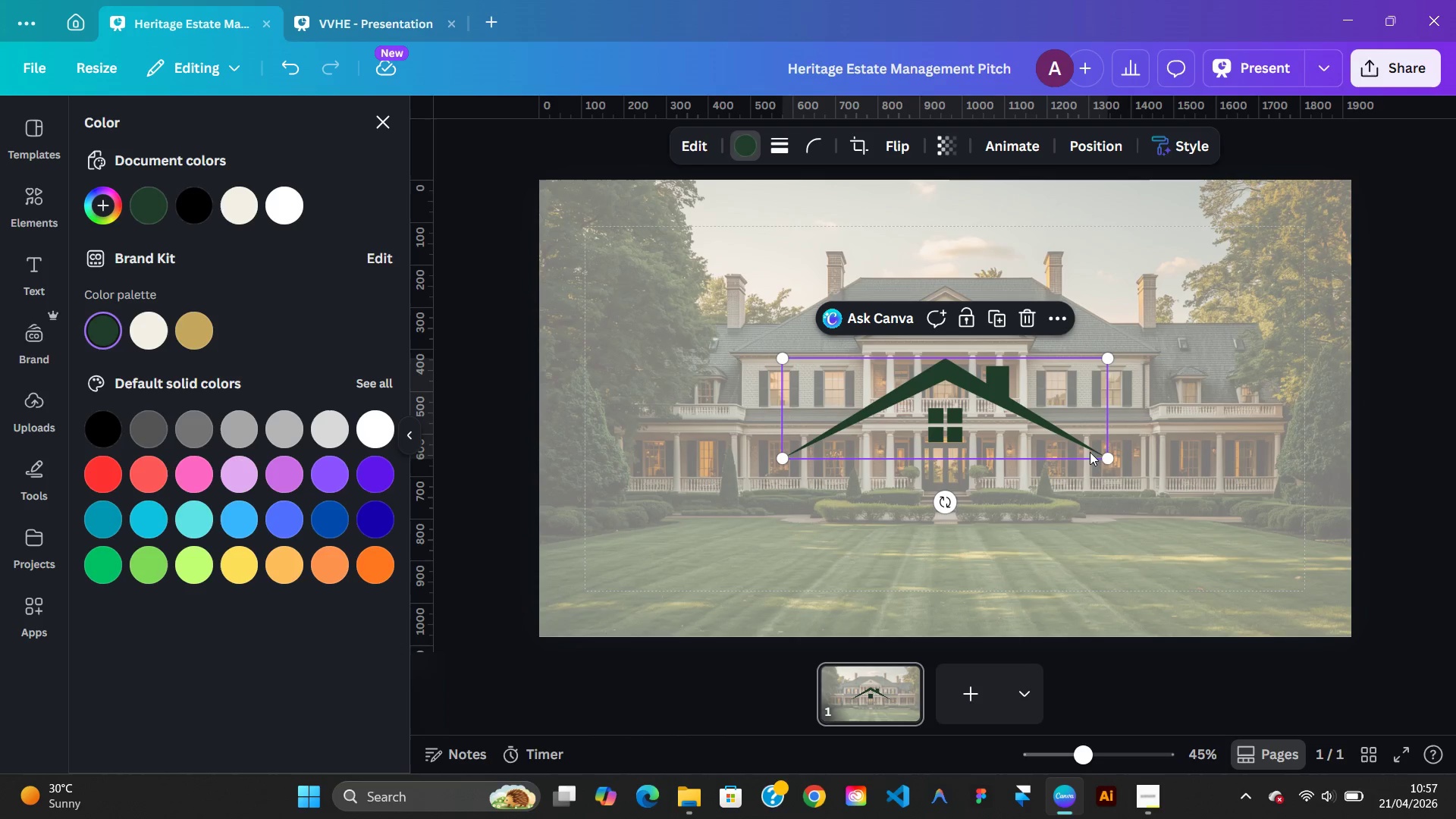 
left_click_drag(start_coordinate=[1108, 460], to_coordinate=[933, 393])
 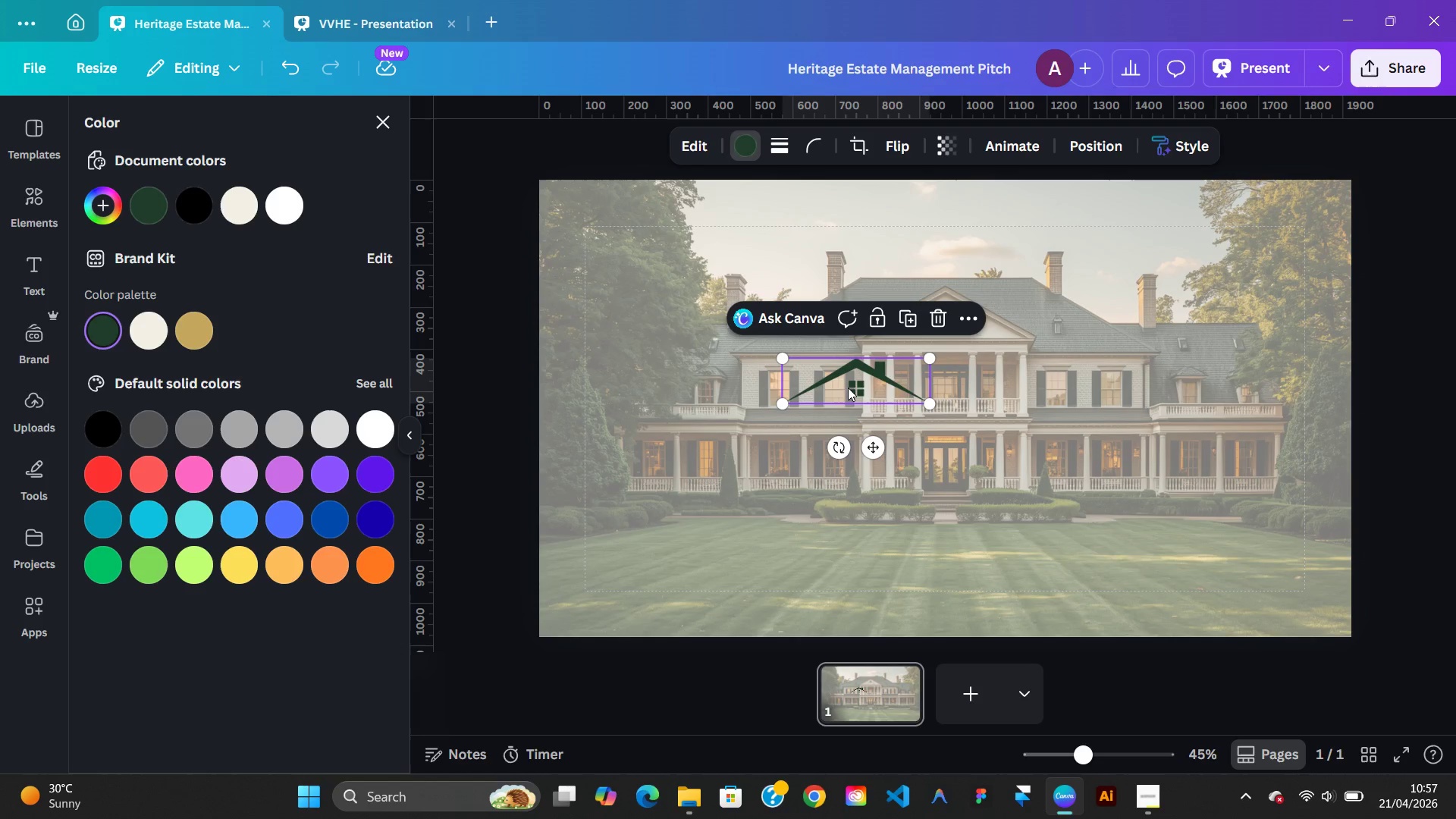 
left_click_drag(start_coordinate=[848, 388], to_coordinate=[946, 265])
 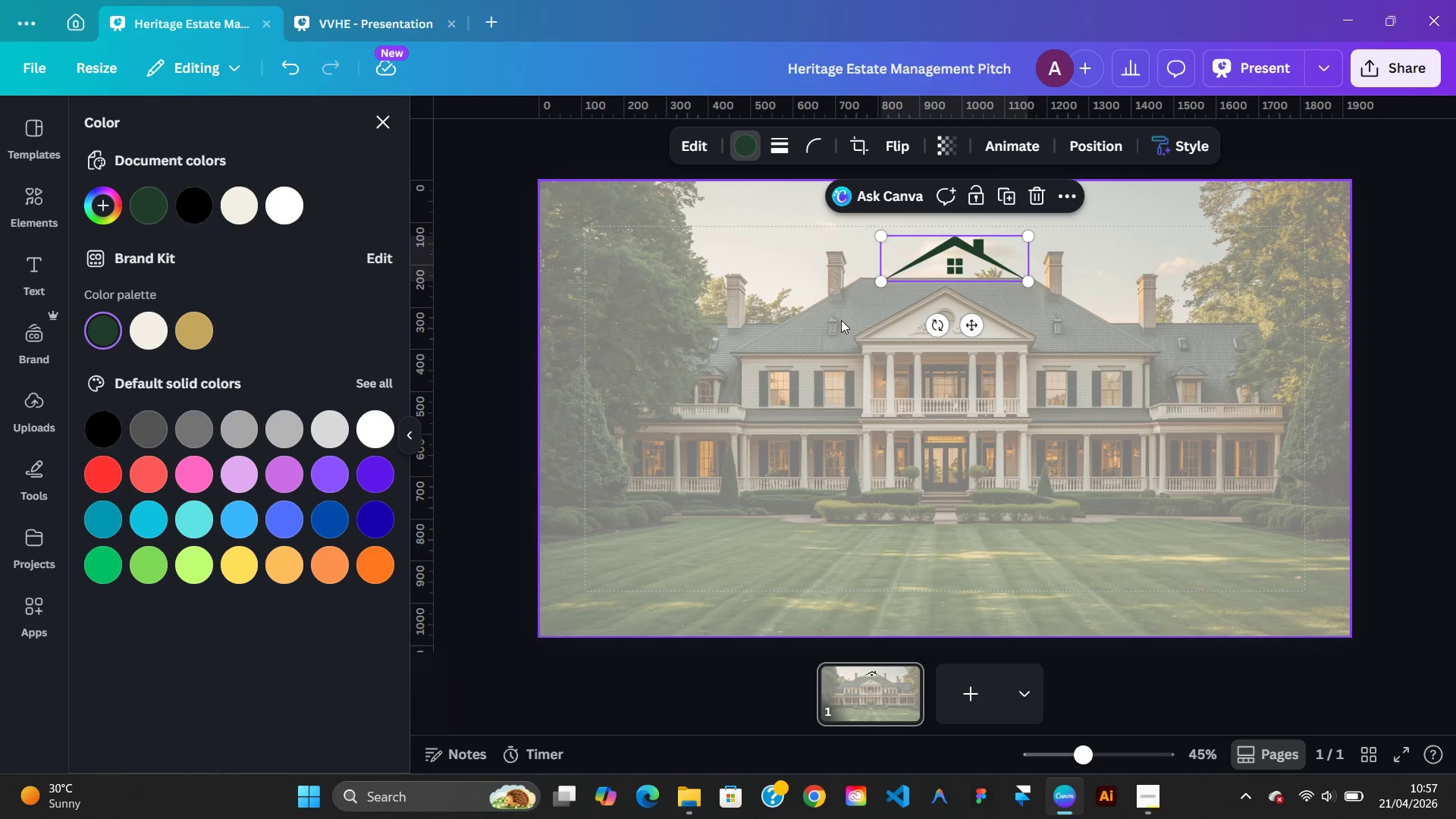 
left_click([841, 320])
 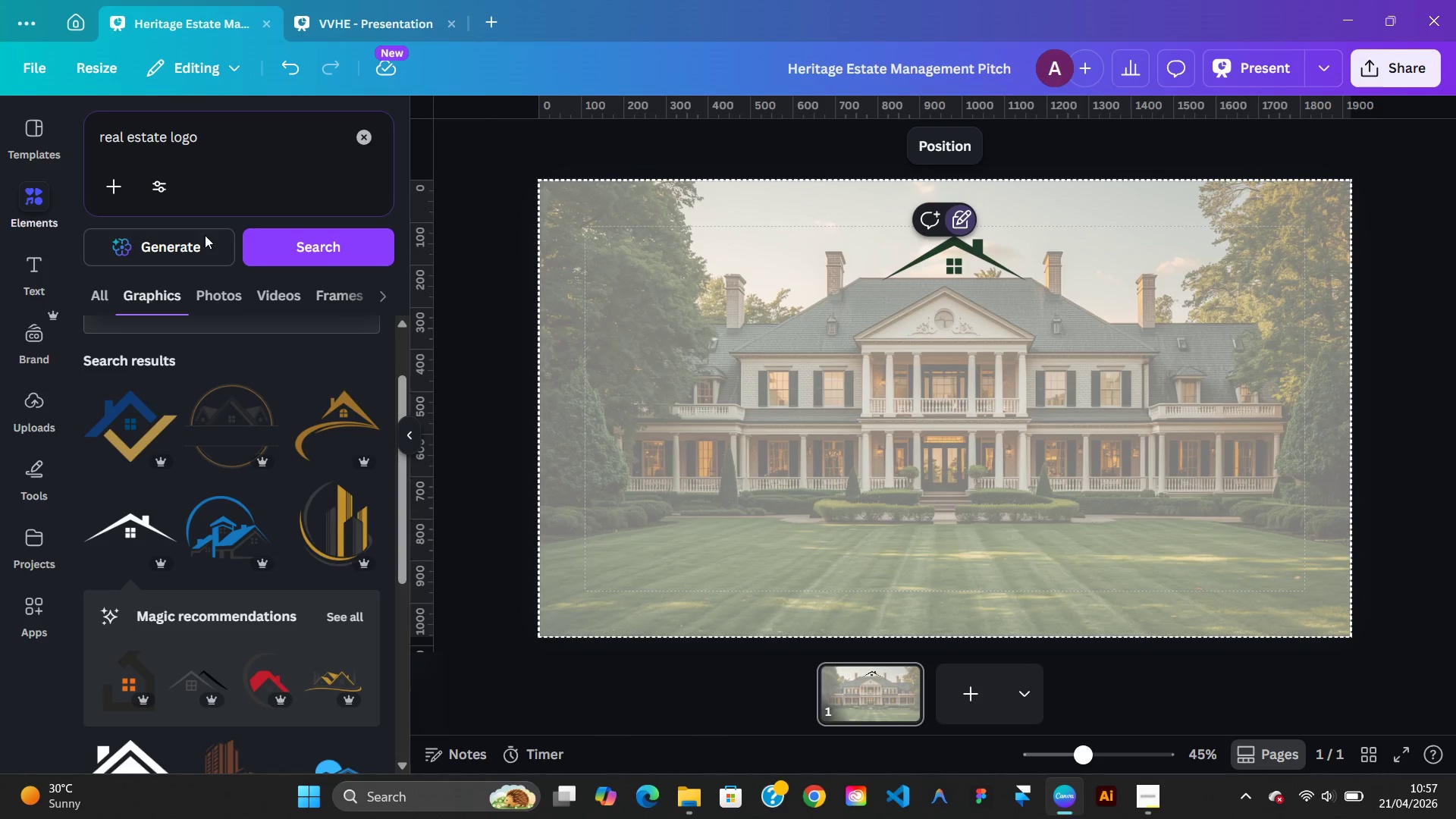 
wait(5.75)
 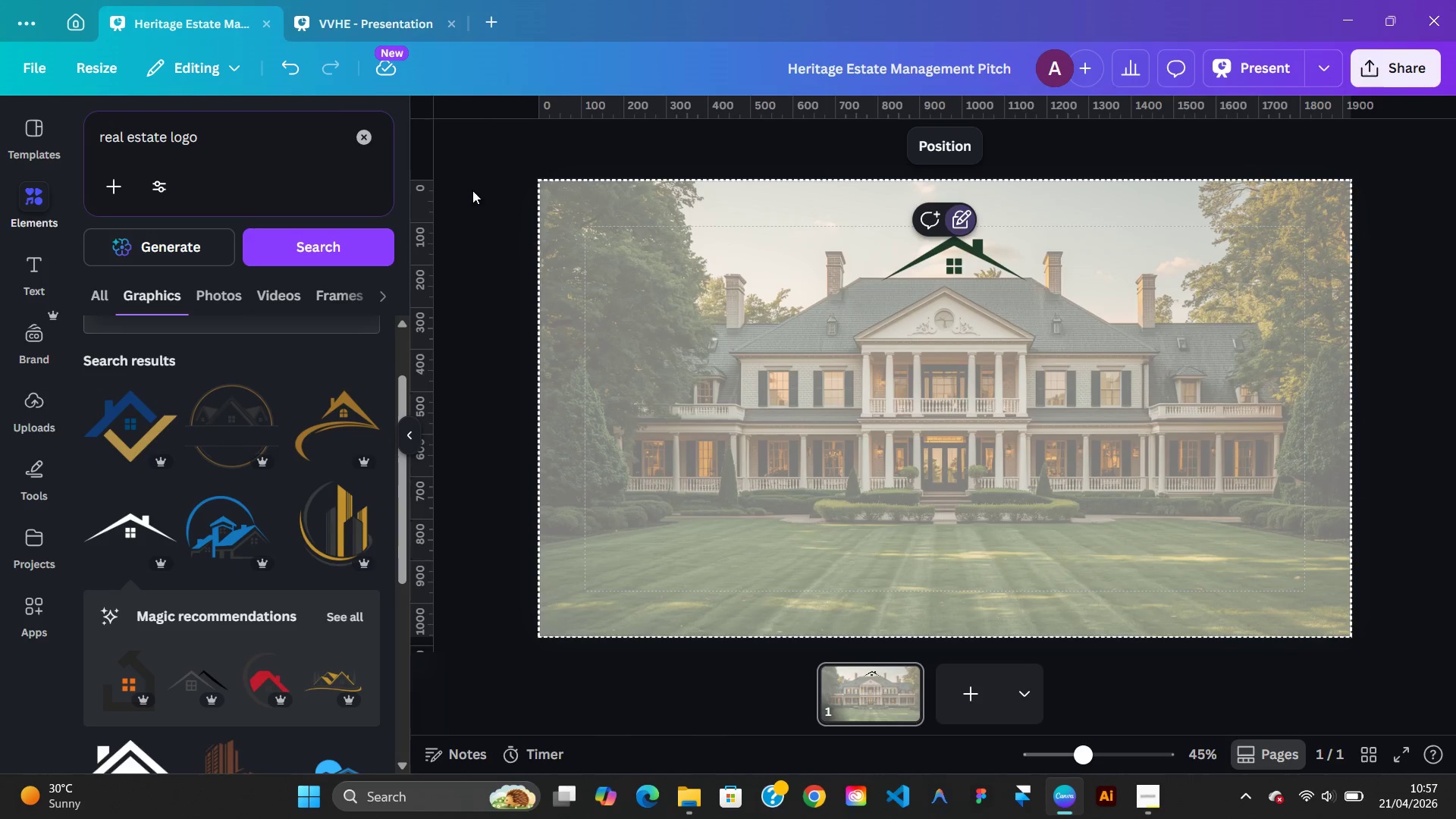 
left_click([42, 262])
 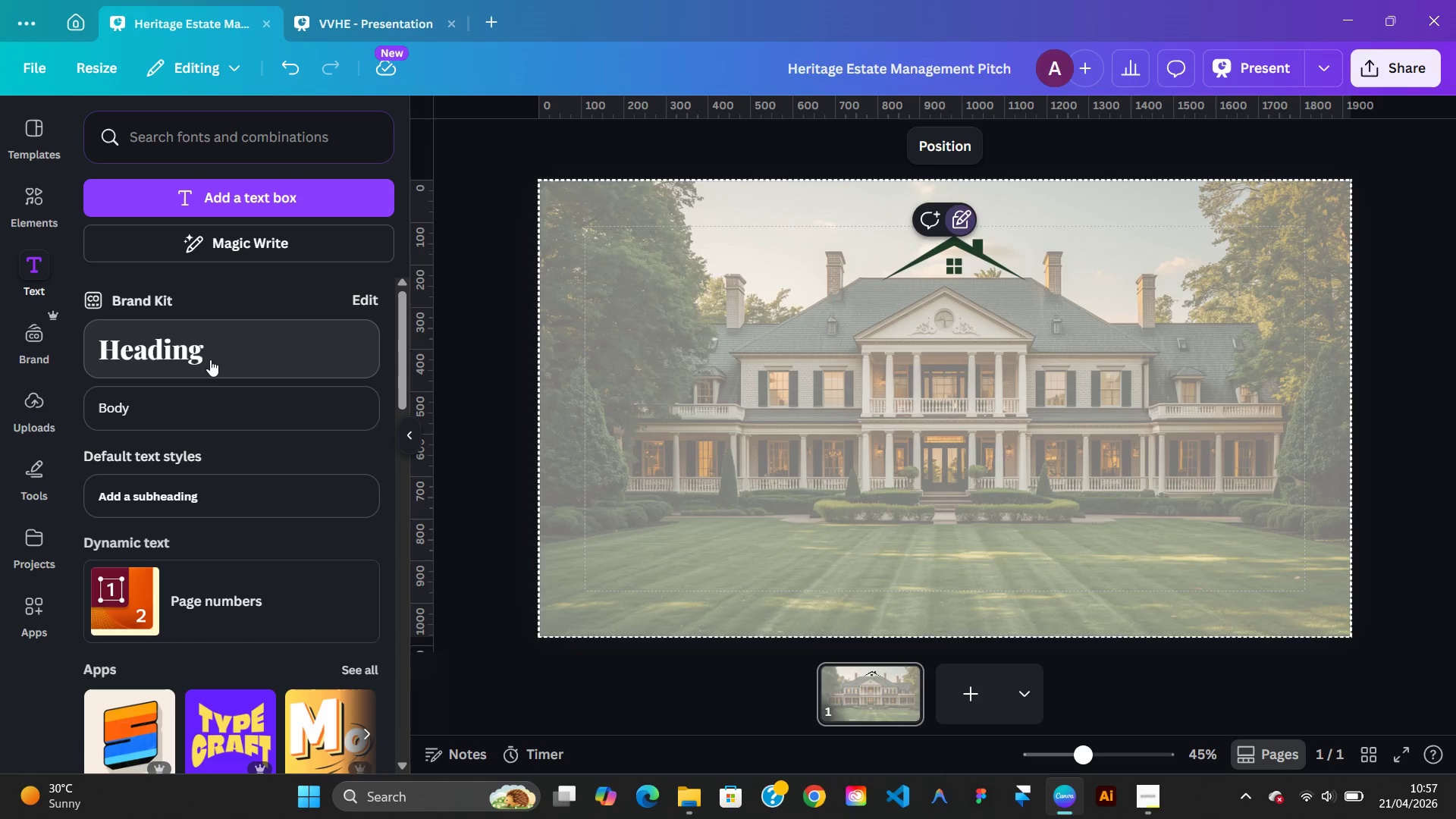 
wait(6.48)
 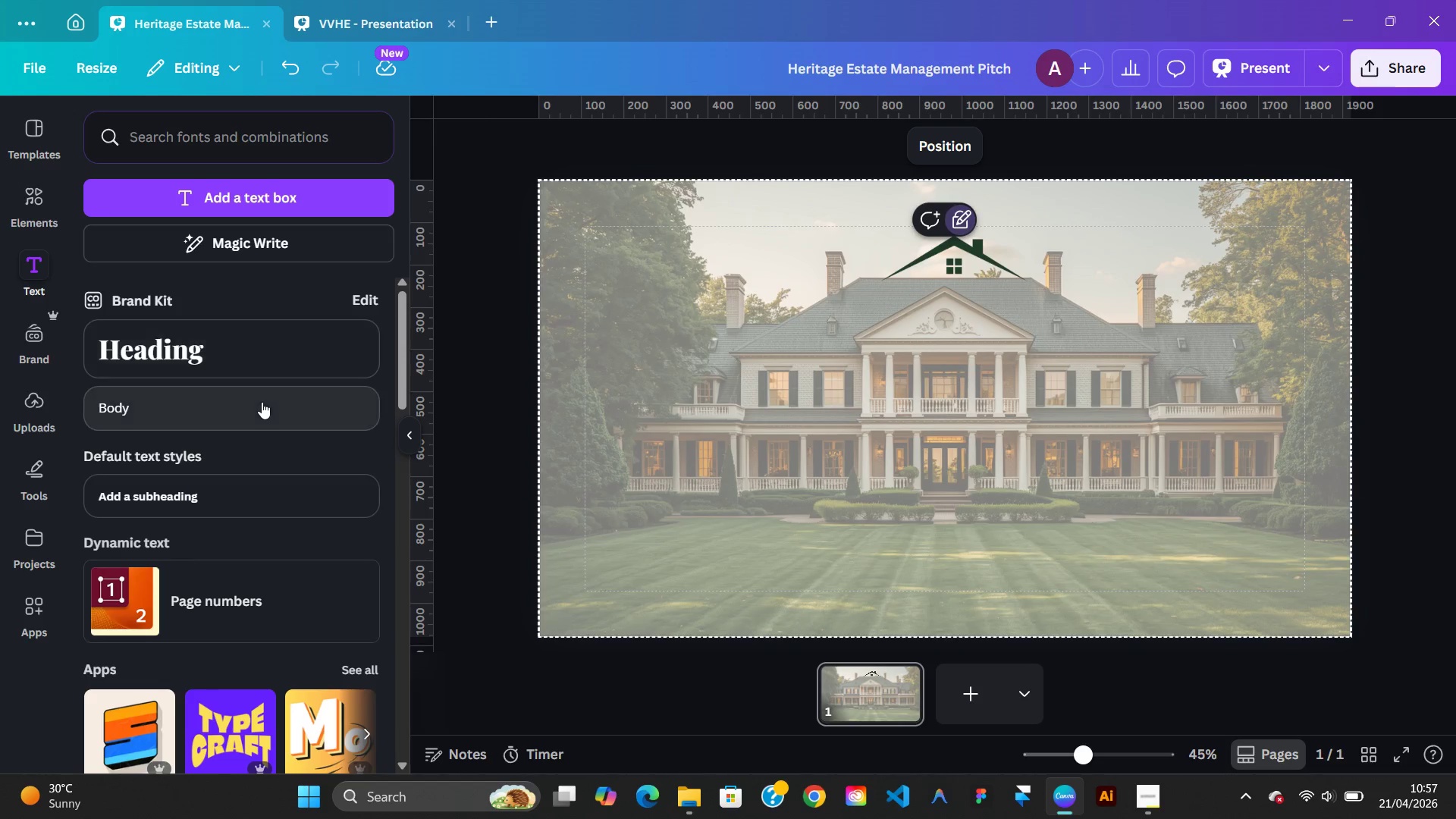 
scroll: coordinate [237, 438], scroll_direction: down, amount: 1.0
 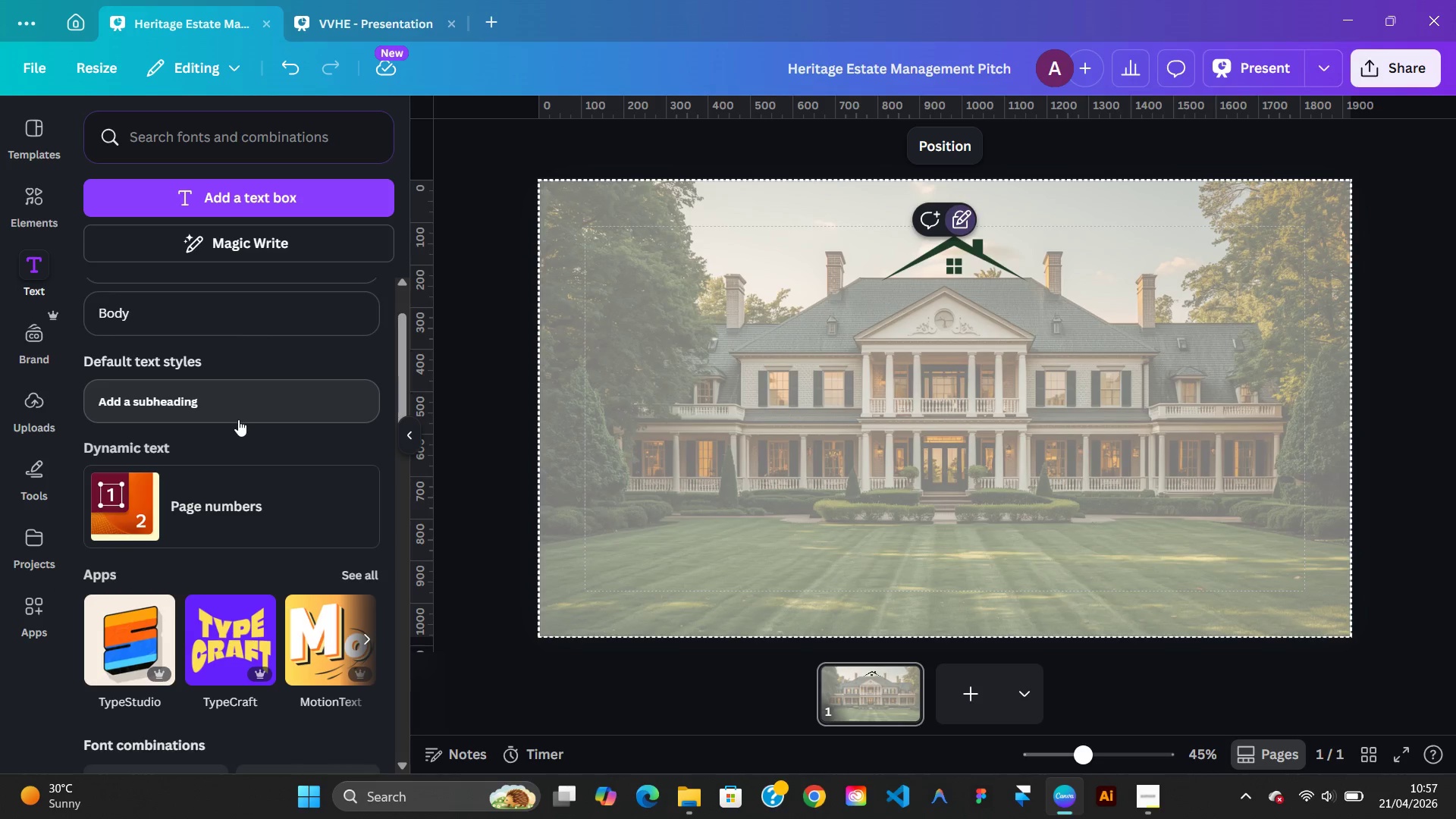 
left_click([238, 419])
 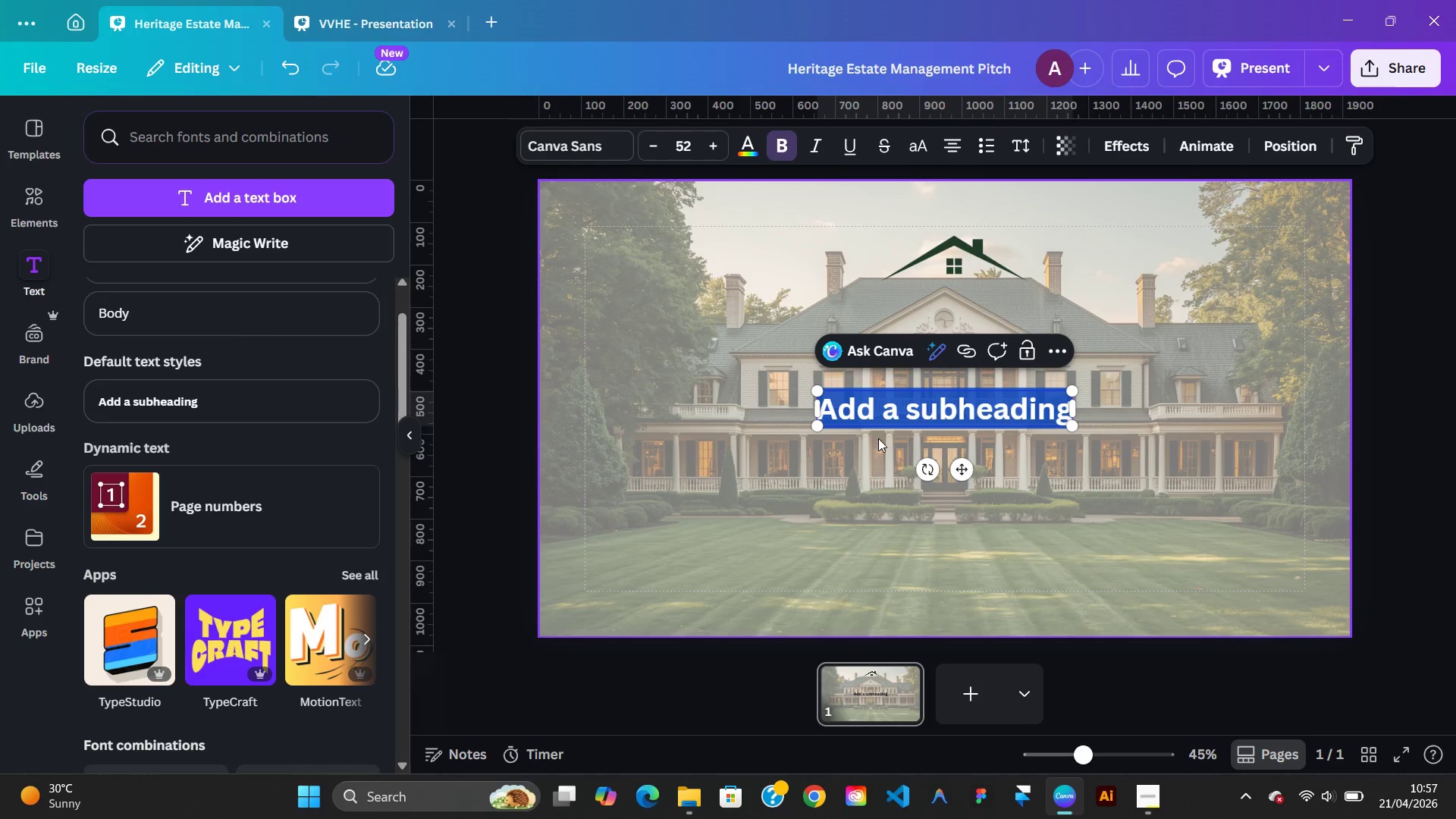 
mouse_move([930, 400])
 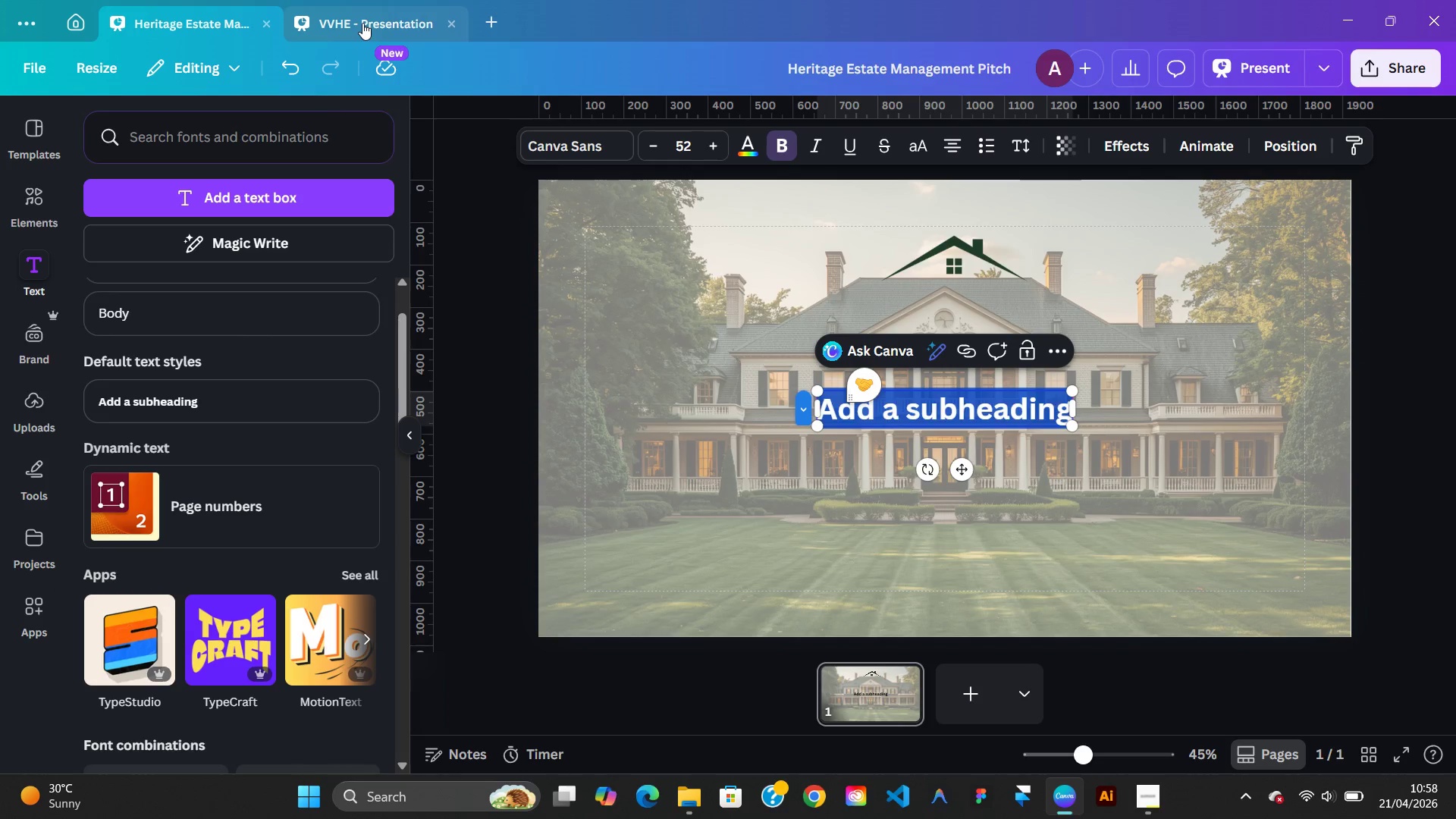 
left_click([362, 22])
 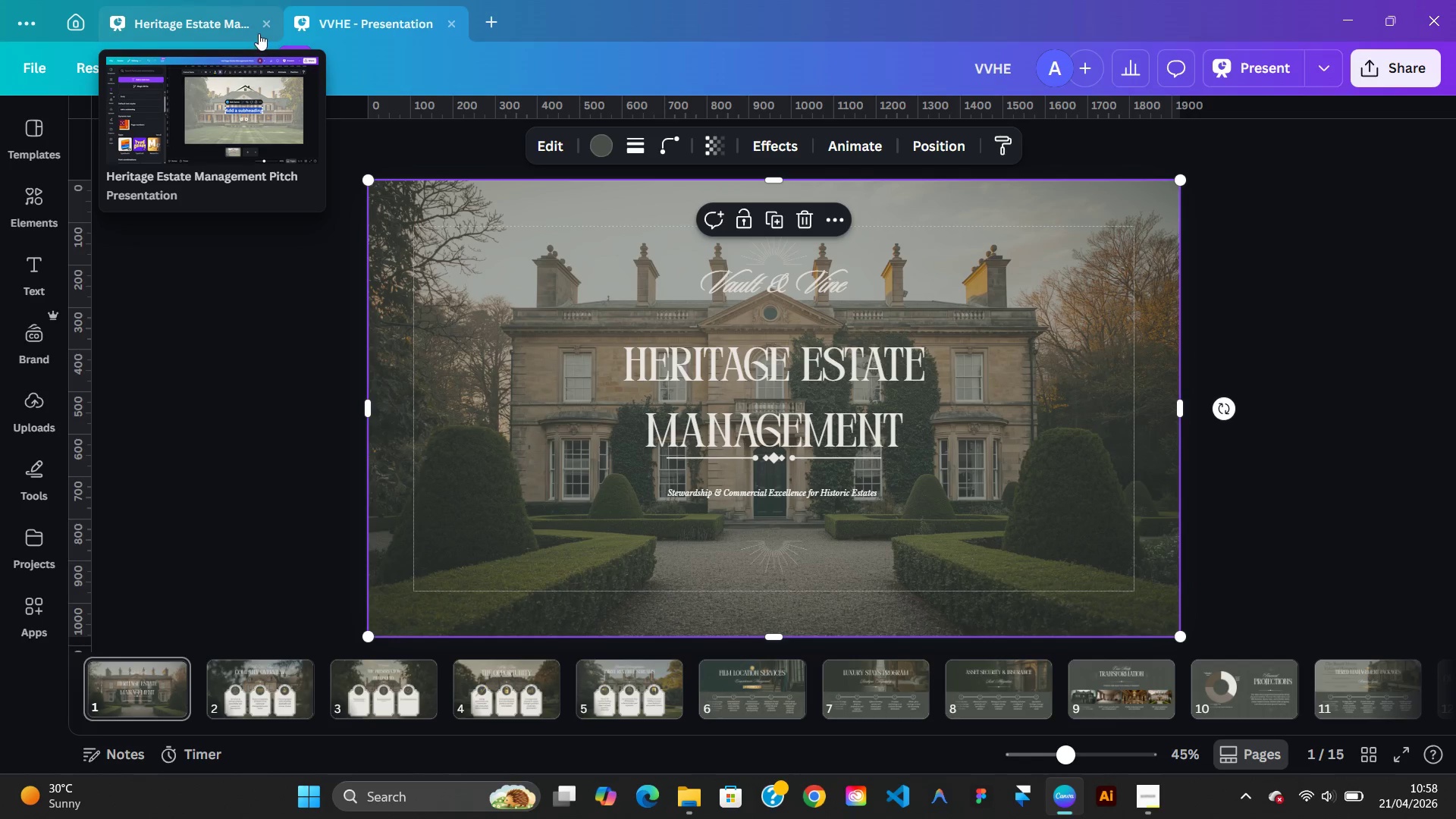 
left_click([237, 24])
 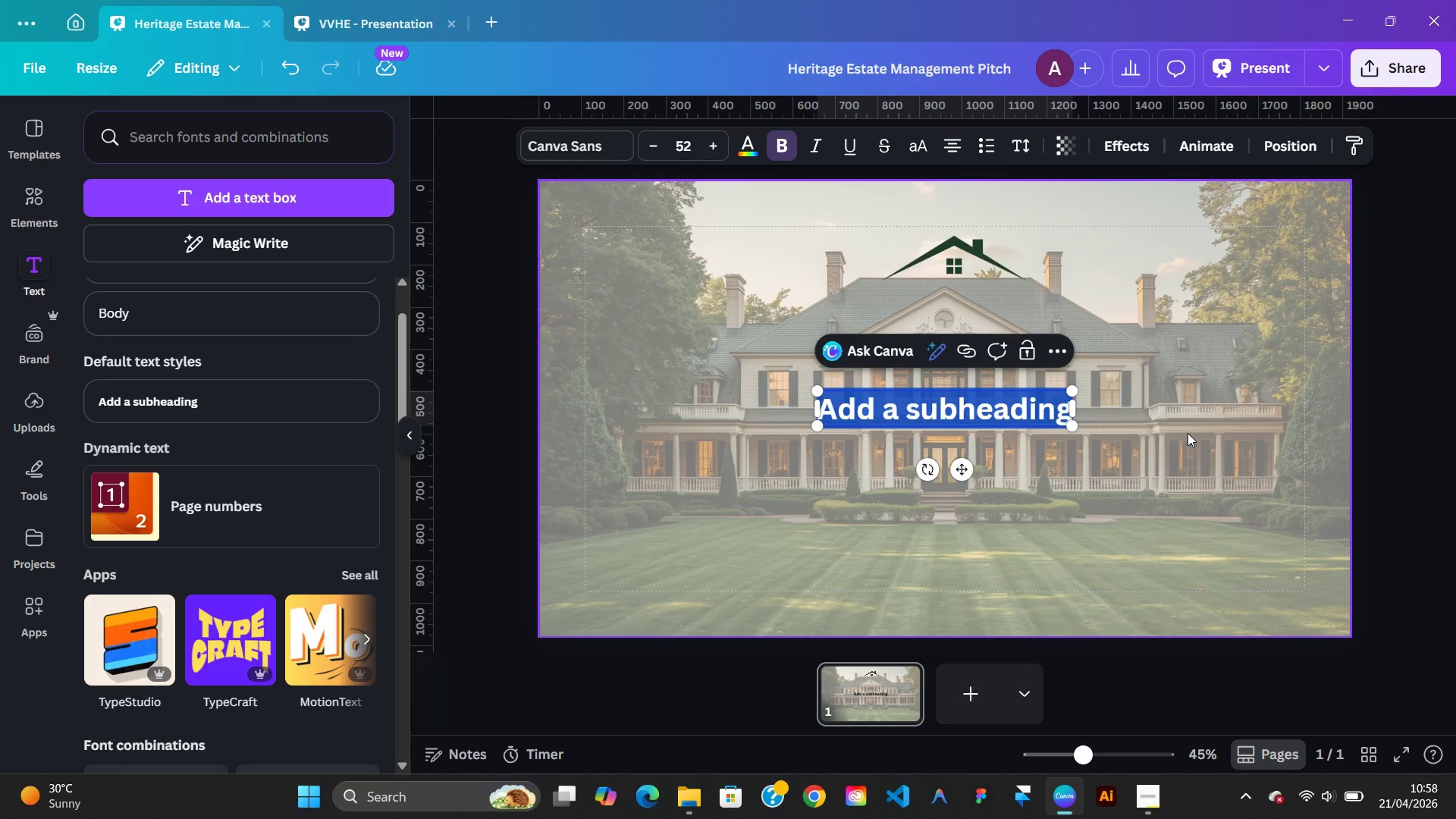 
type(Vault )
 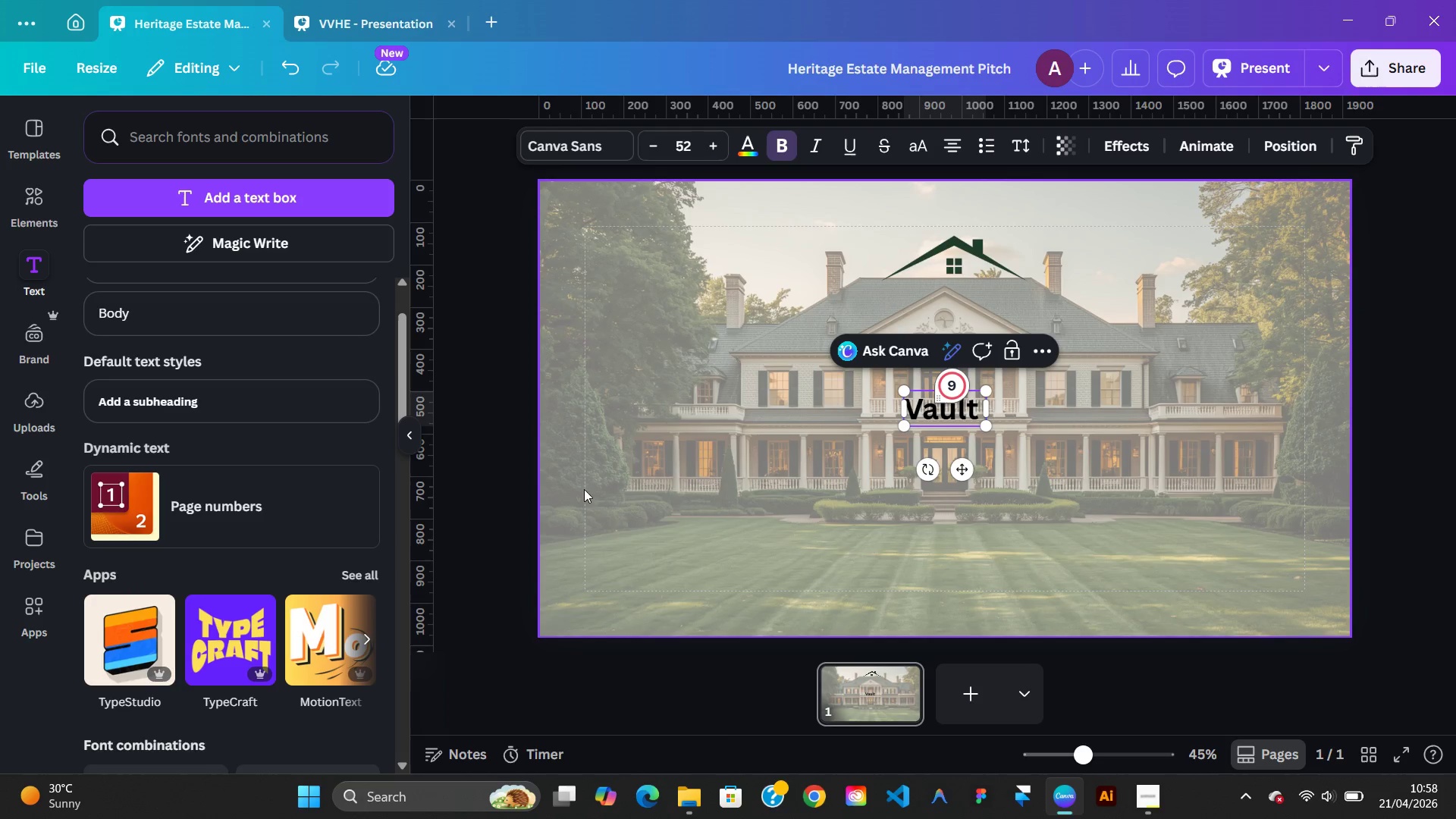 
left_click([403, 8])
 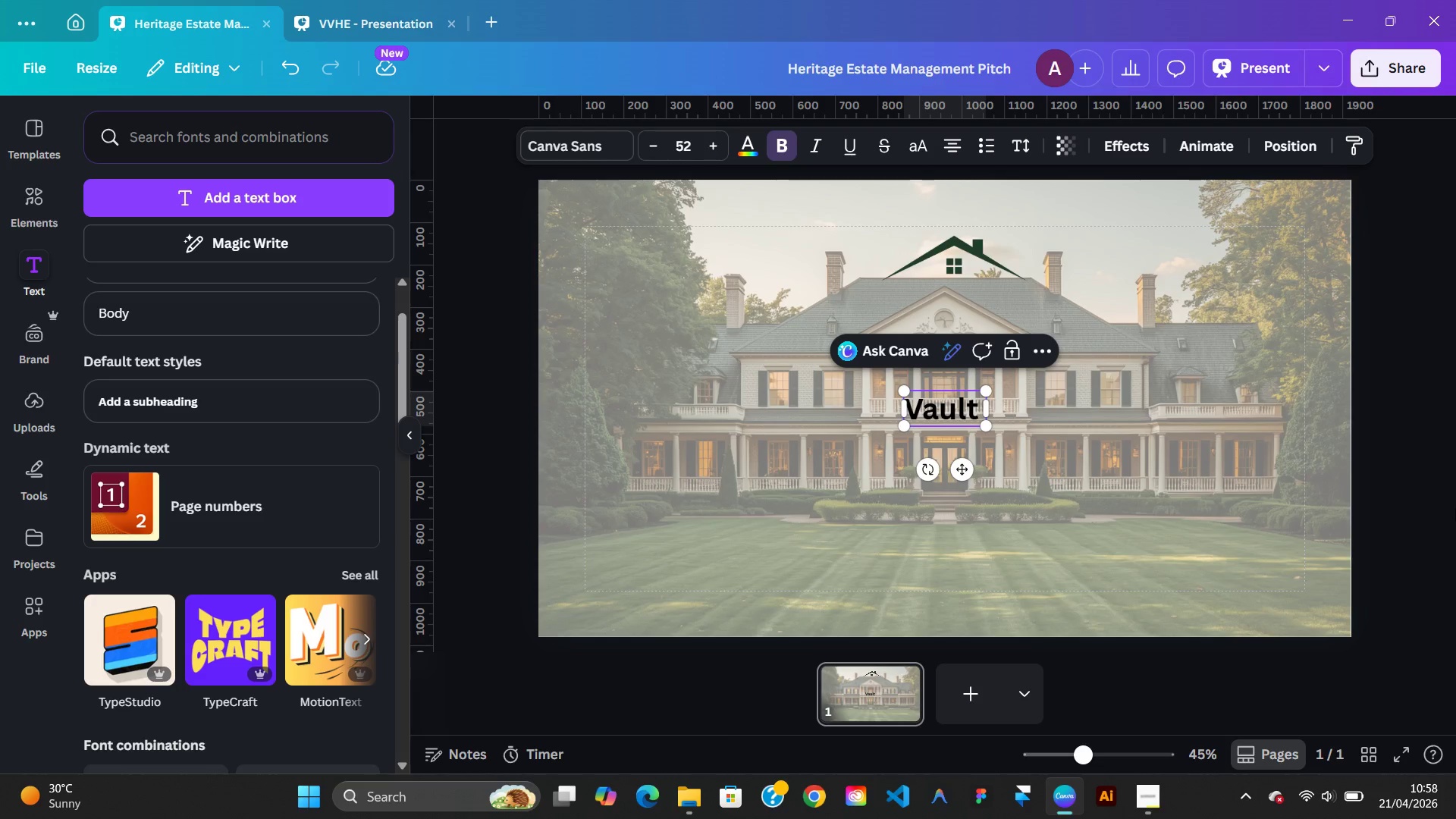 
key(Backspace)
type( & Vine)
 